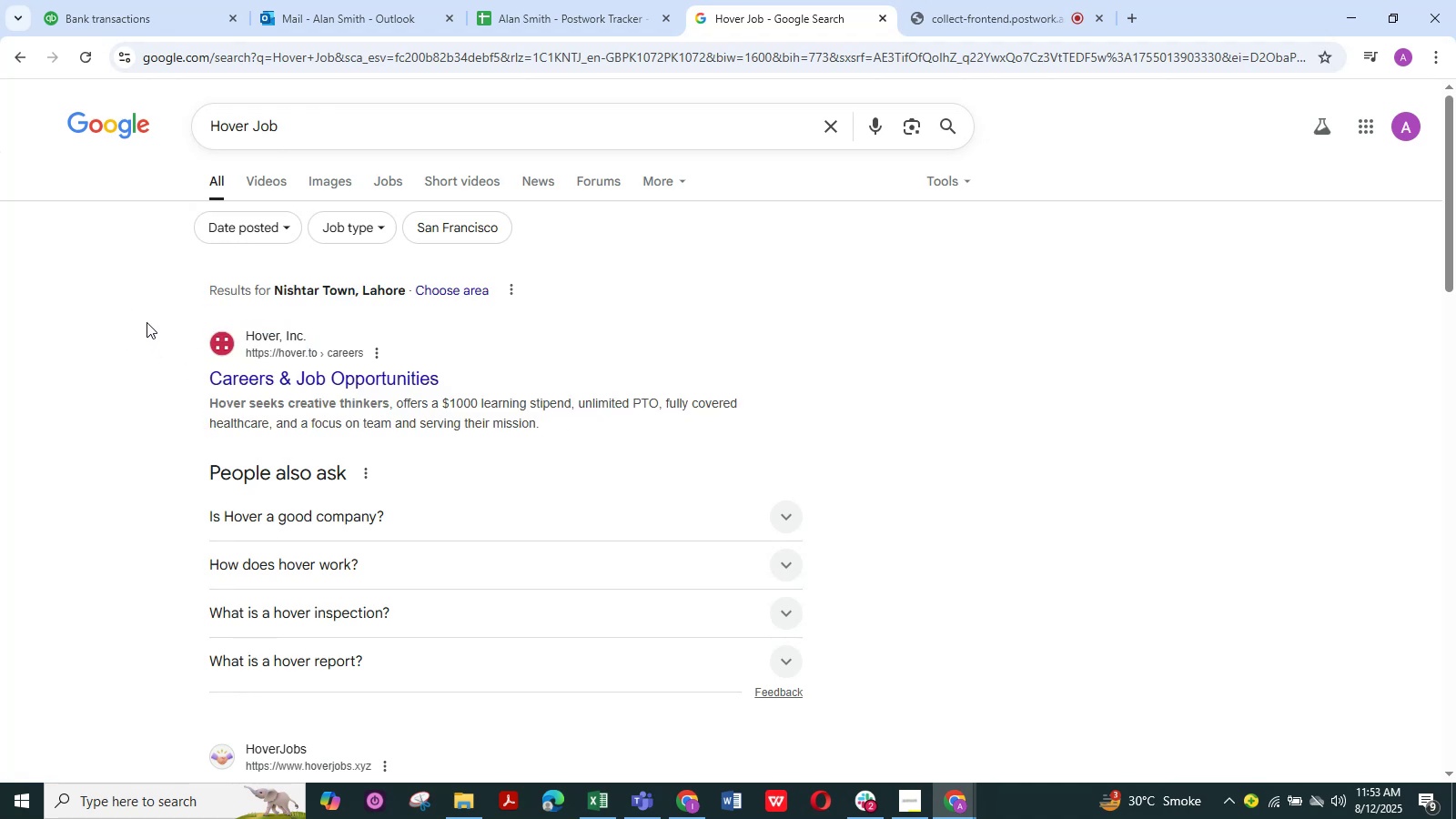 
left_click_drag(start_coordinate=[169, 320], to_coordinate=[688, 427])
 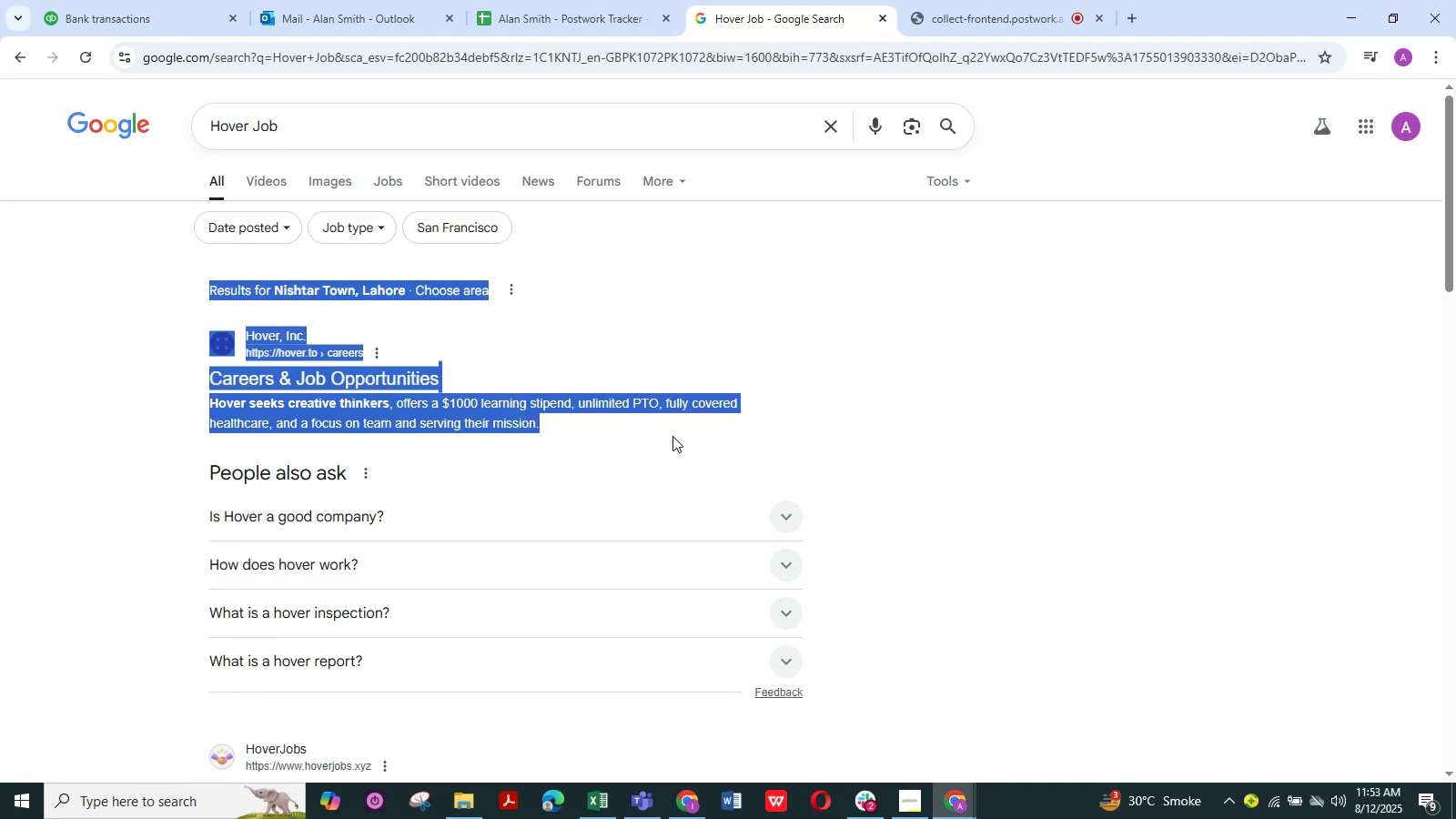 
left_click([672, 436])
 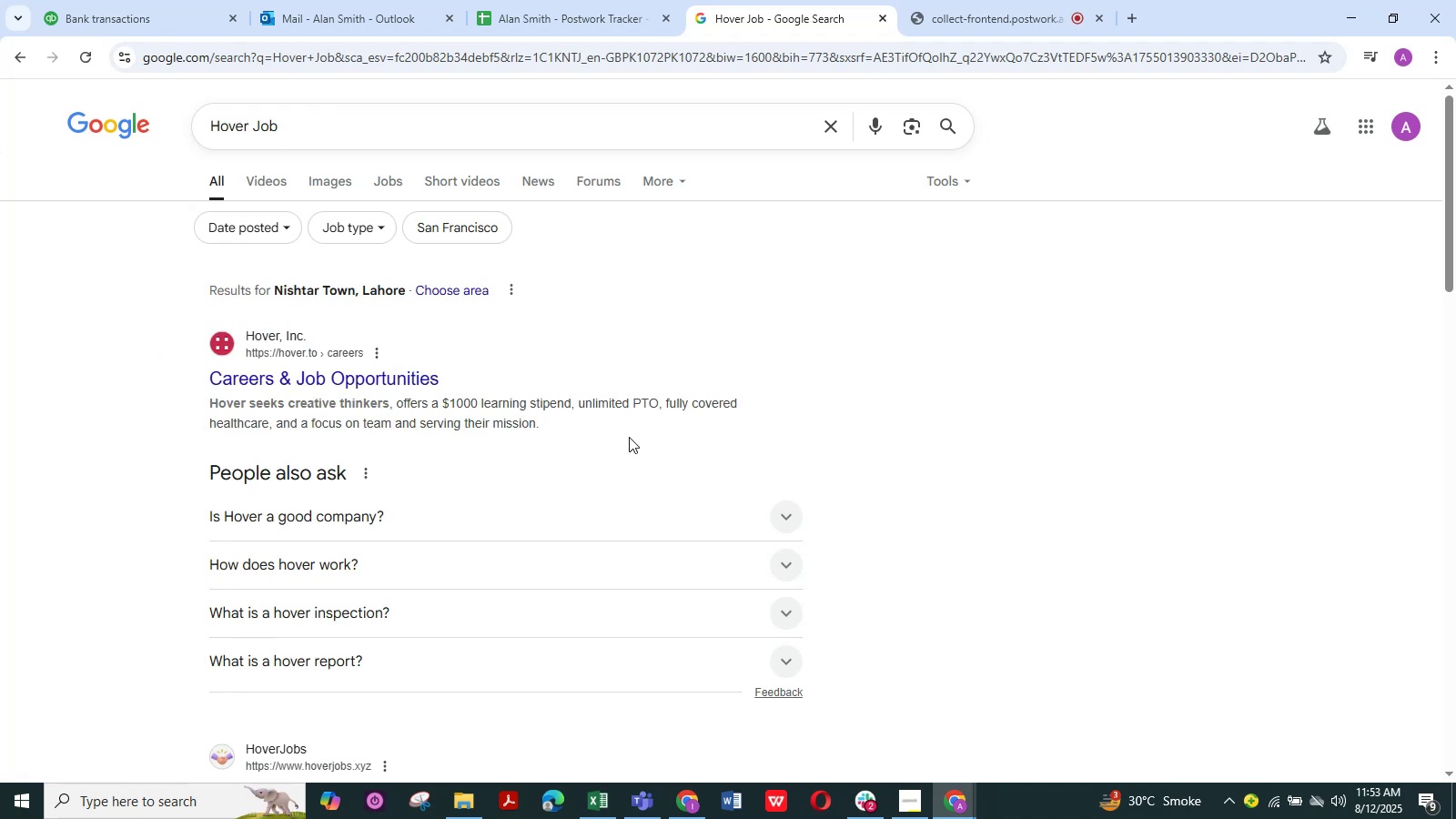 
left_click_drag(start_coordinate=[616, 433], to_coordinate=[166, 328])
 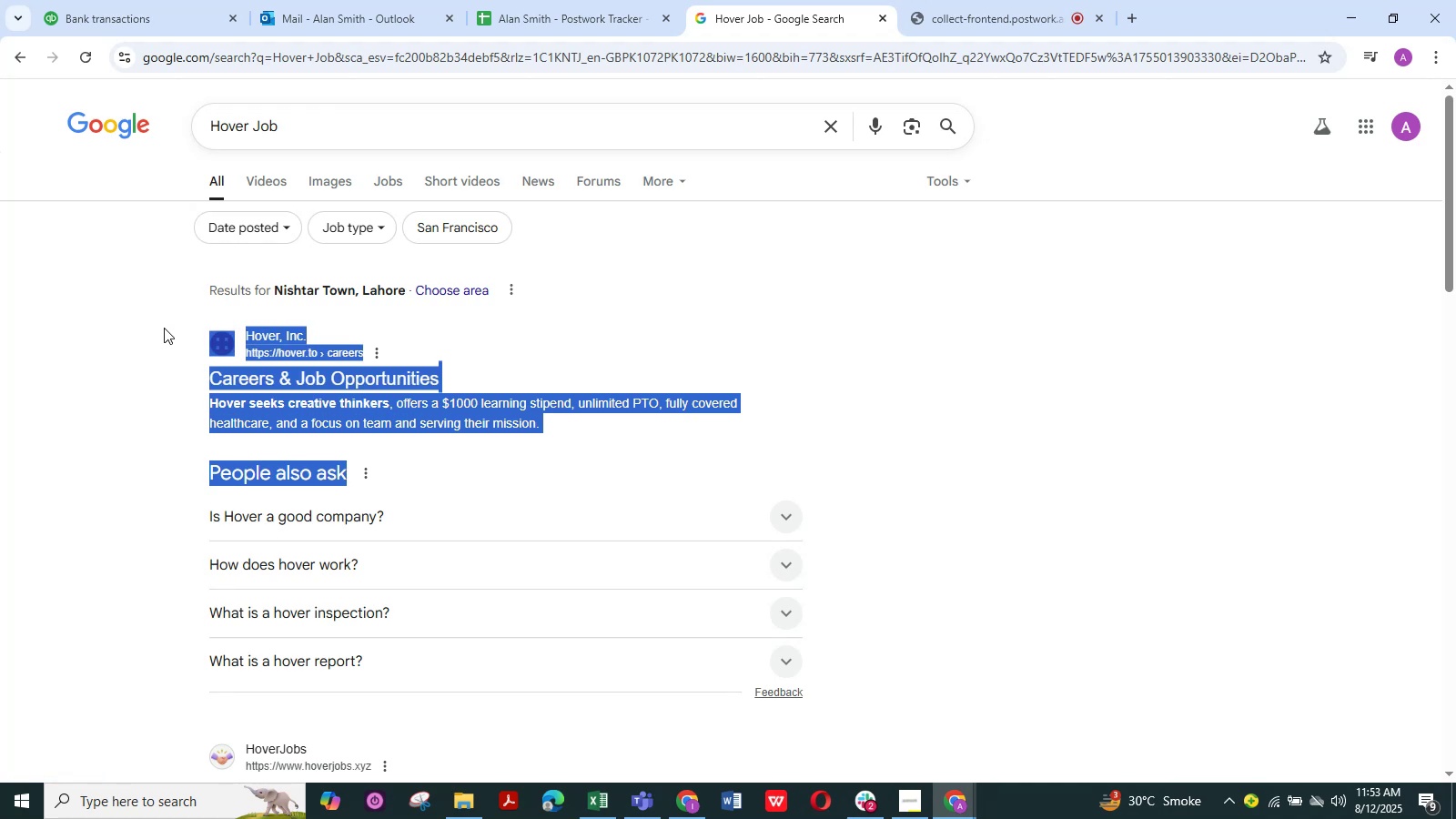 
left_click([164, 328])
 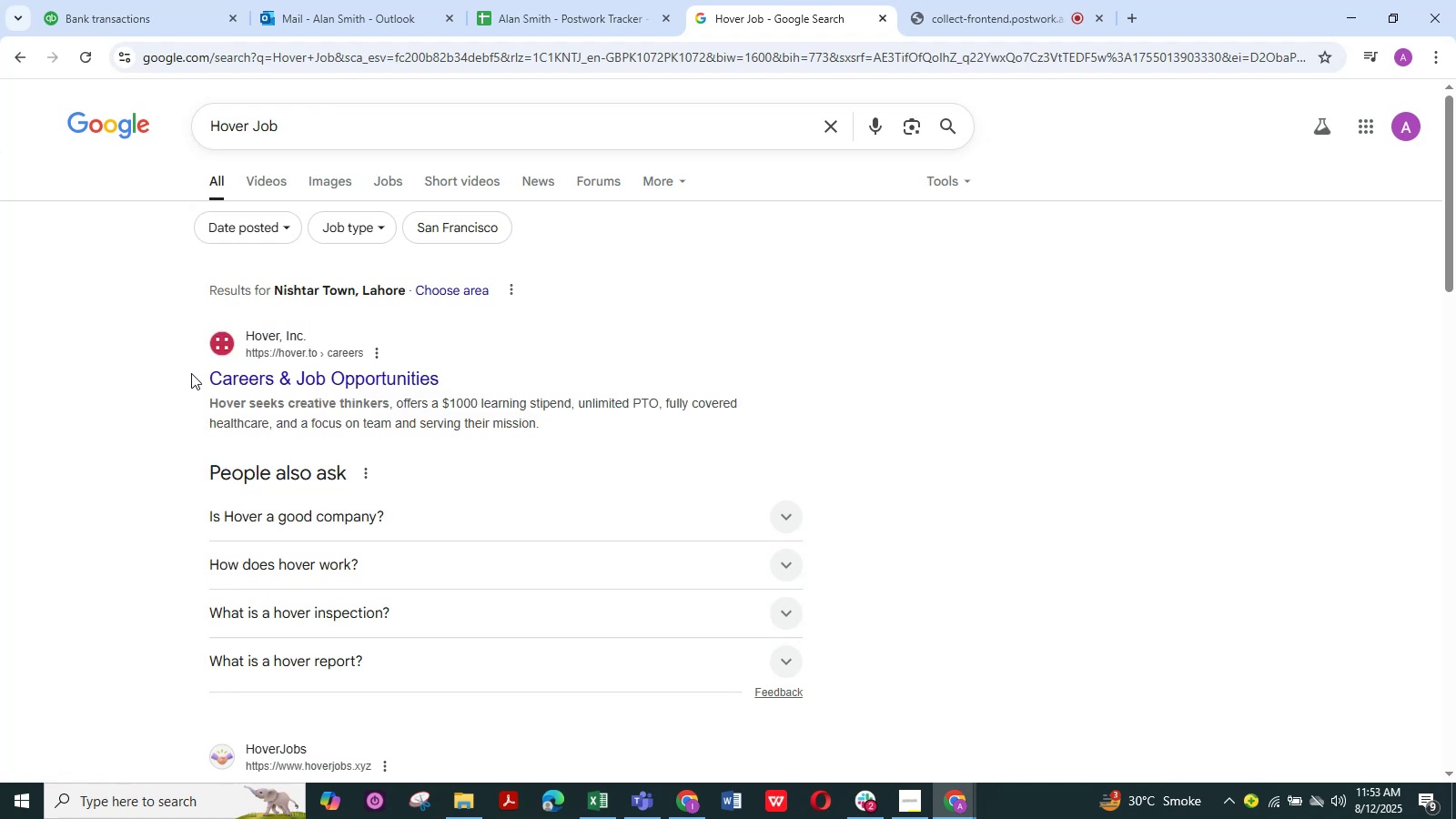 
scroll: coordinate [192, 371], scroll_direction: up, amount: 8.0
 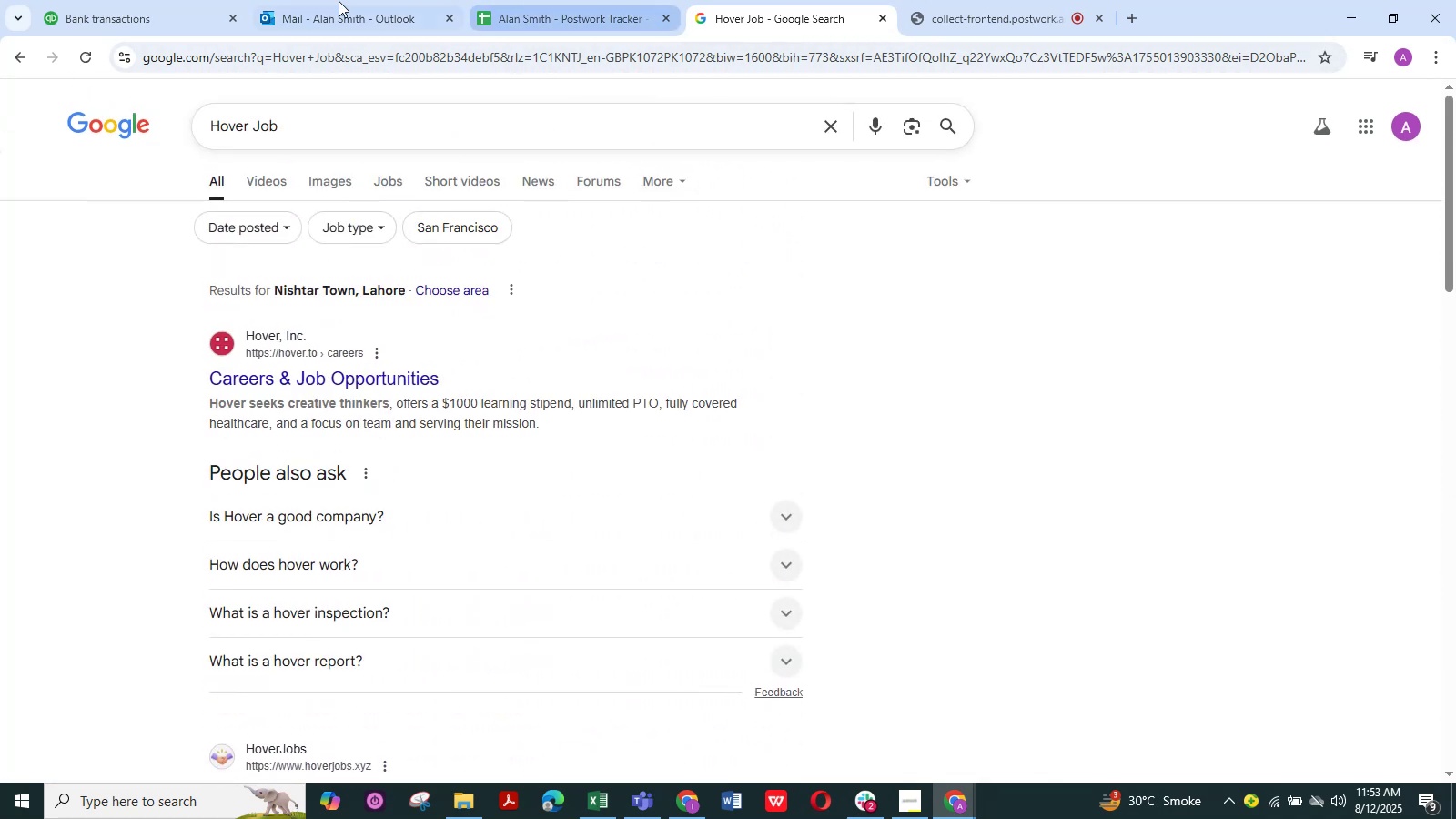 
left_click([152, 0])
 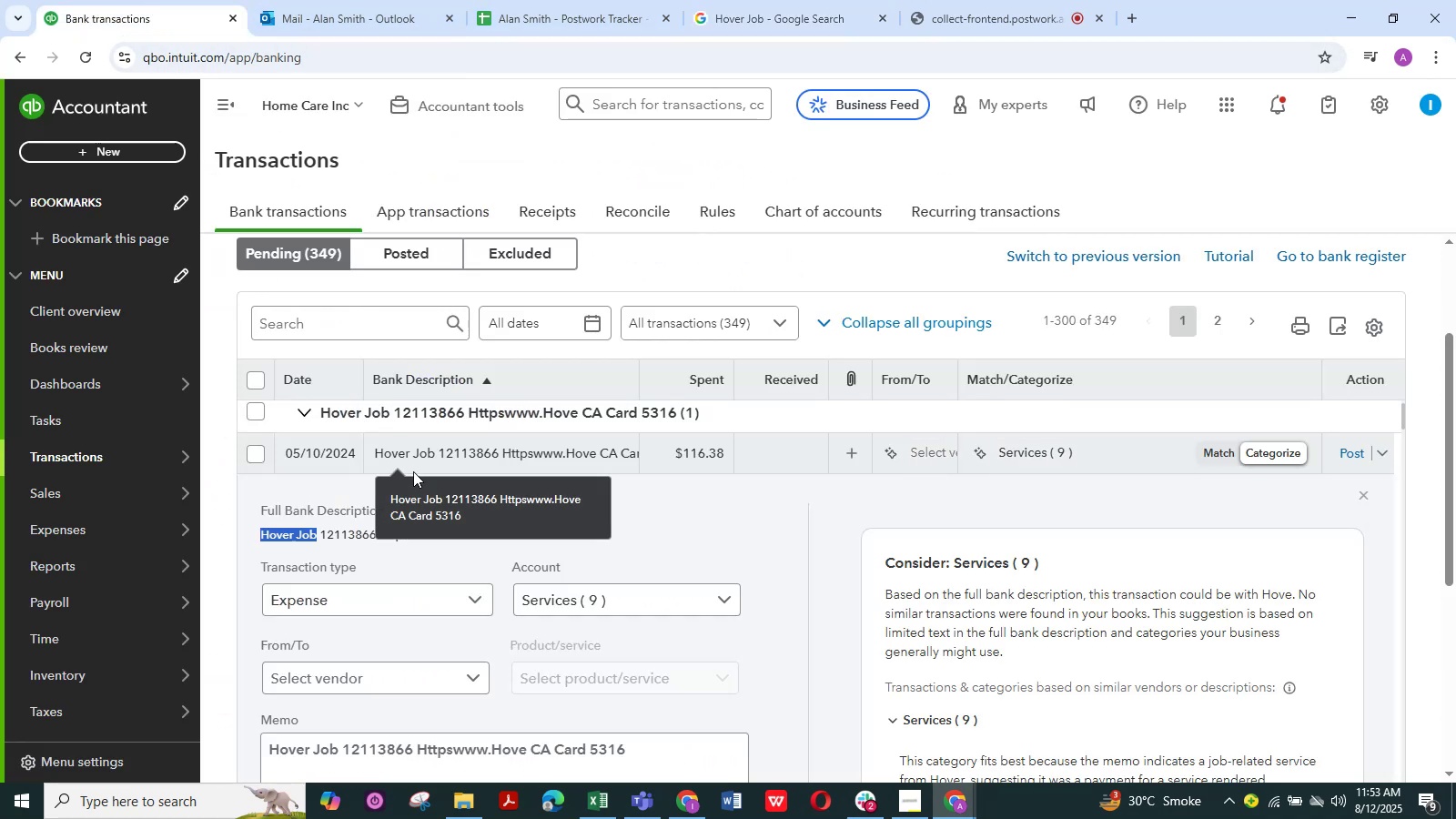 
left_click([414, 465])
 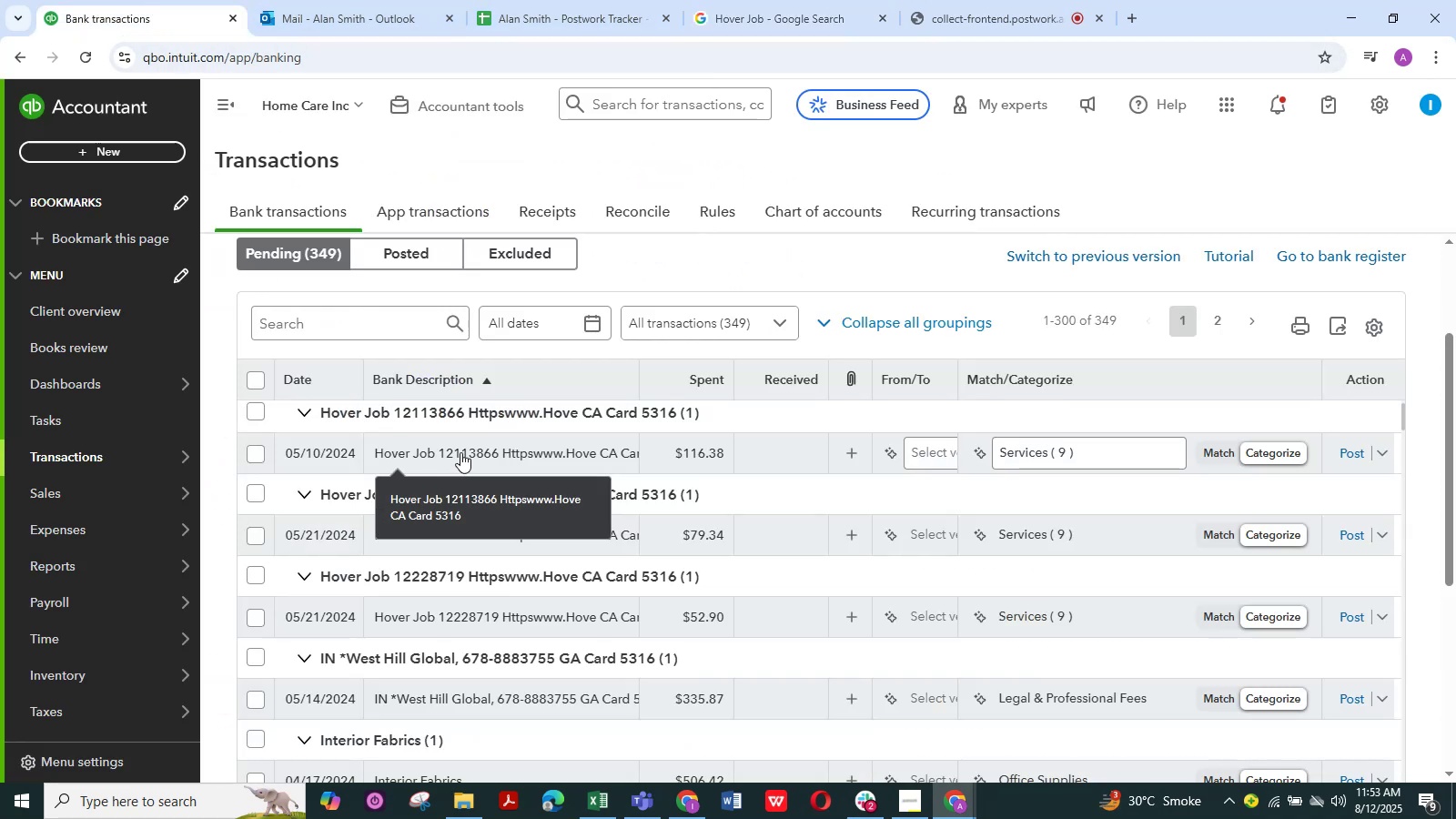 
scroll: coordinate [463, 500], scroll_direction: down, amount: 2.0
 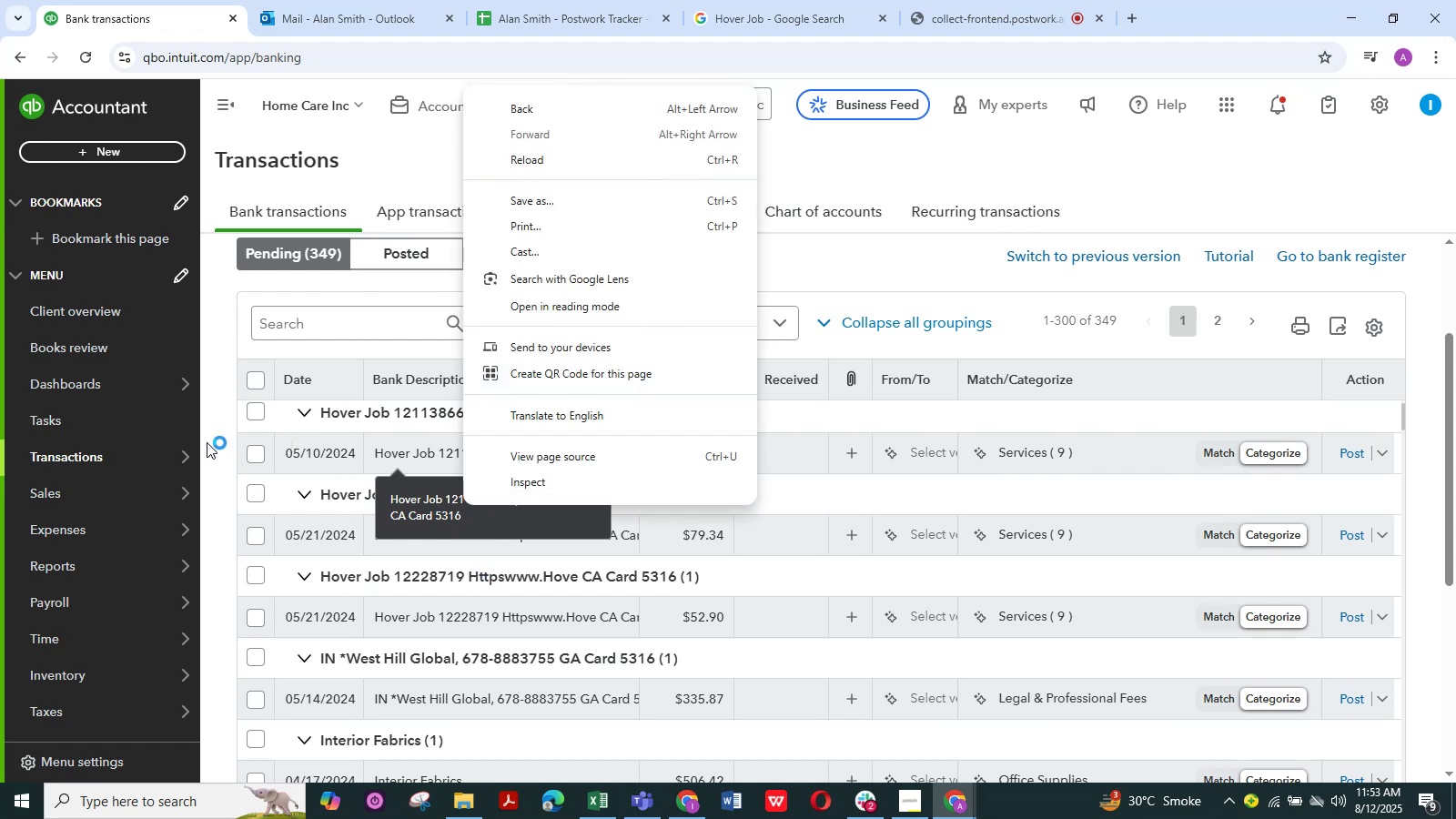 
left_click([214, 440])
 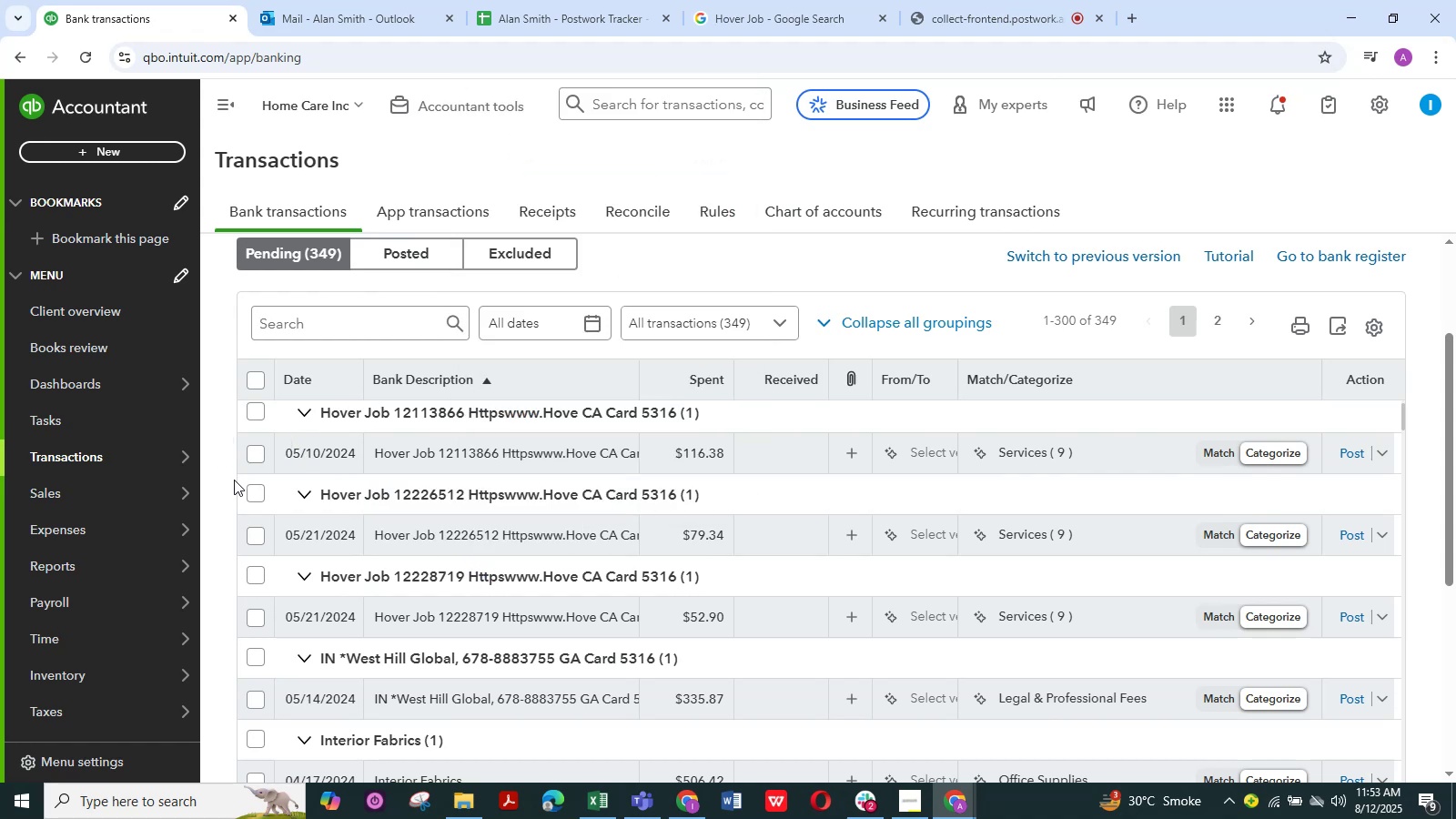 
scroll: coordinate [361, 551], scroll_direction: down, amount: 33.0
 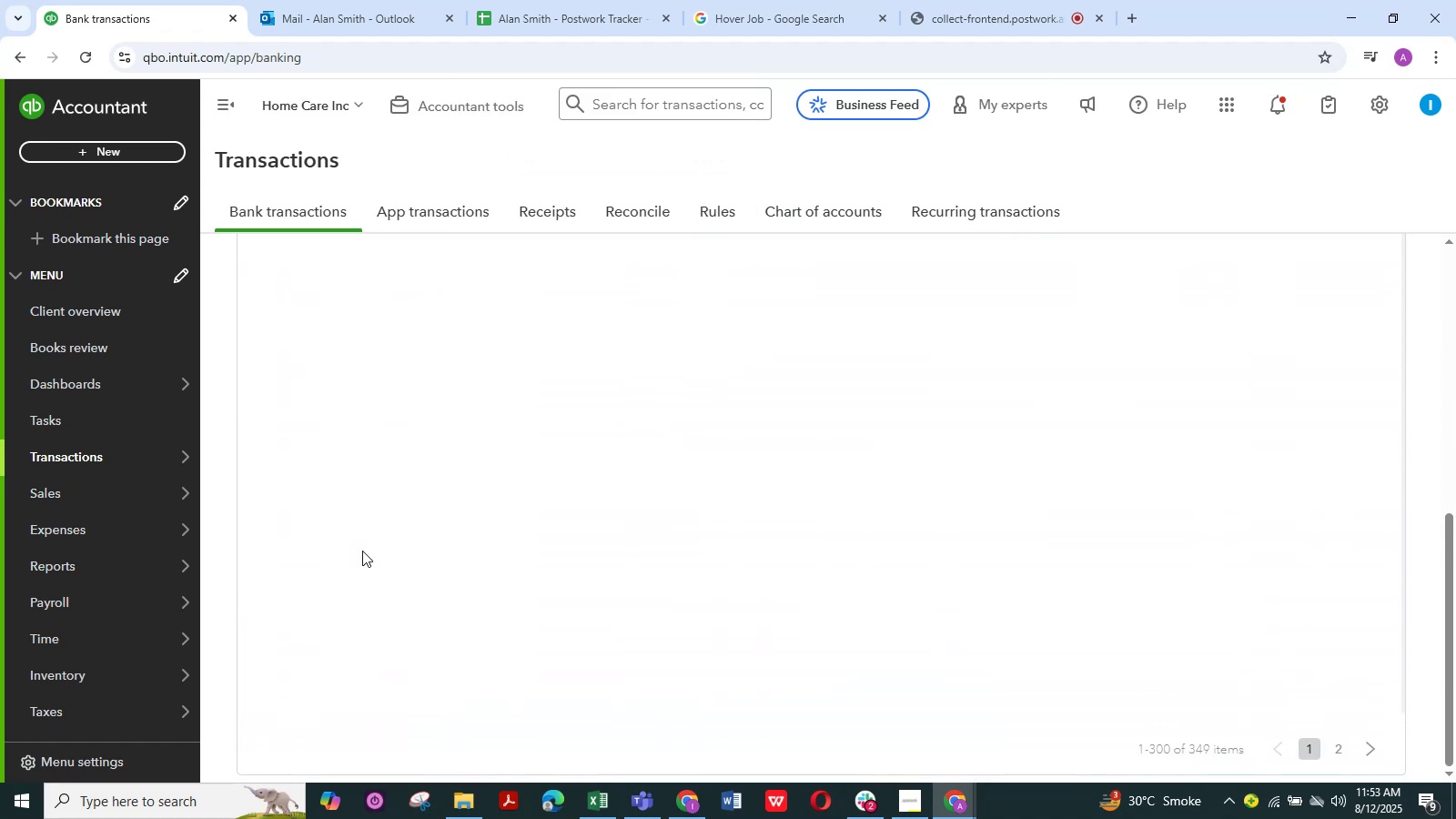 
scroll: coordinate [383, 541], scroll_direction: up, amount: 39.0
 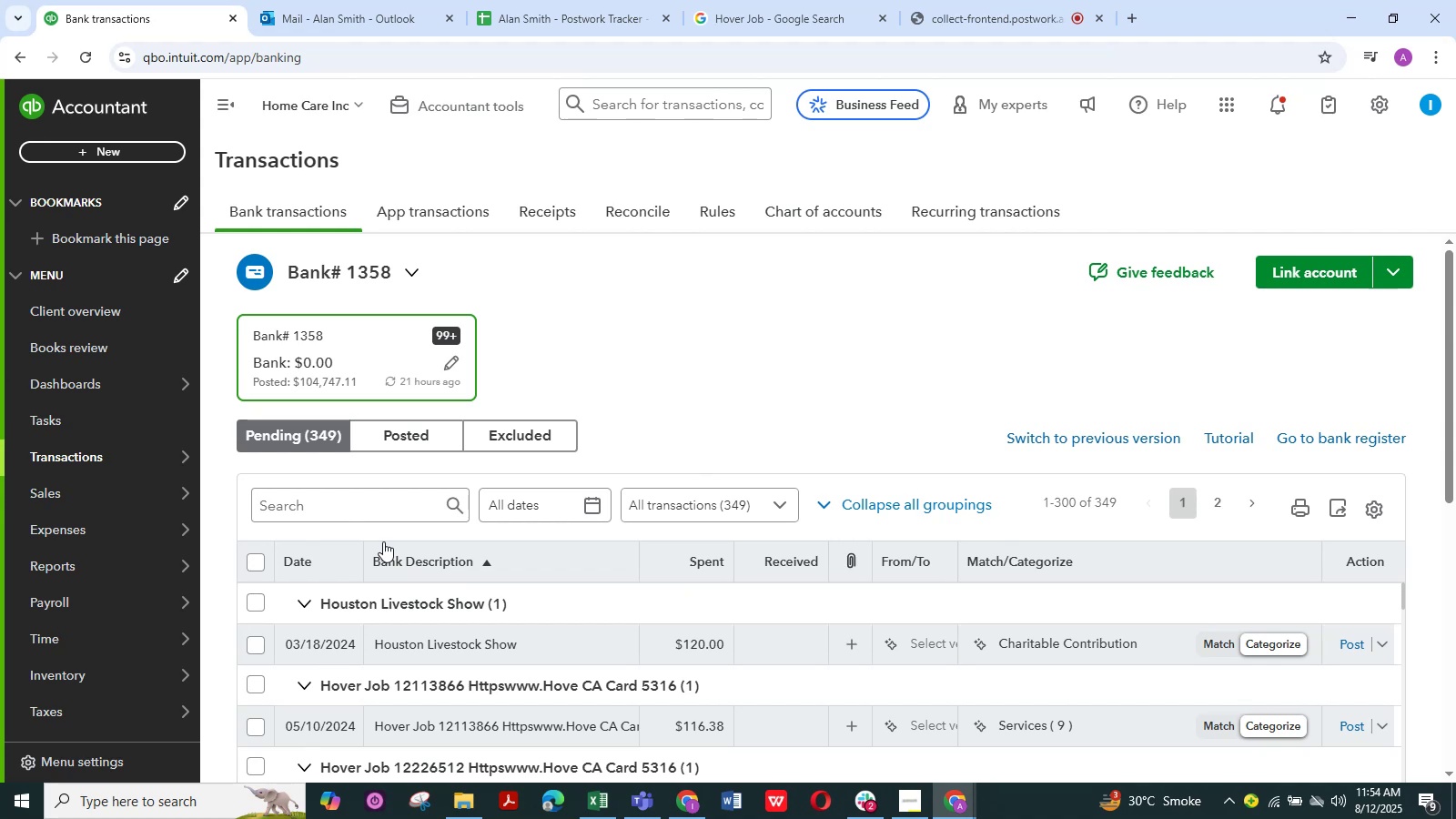 
wait(20.58)
 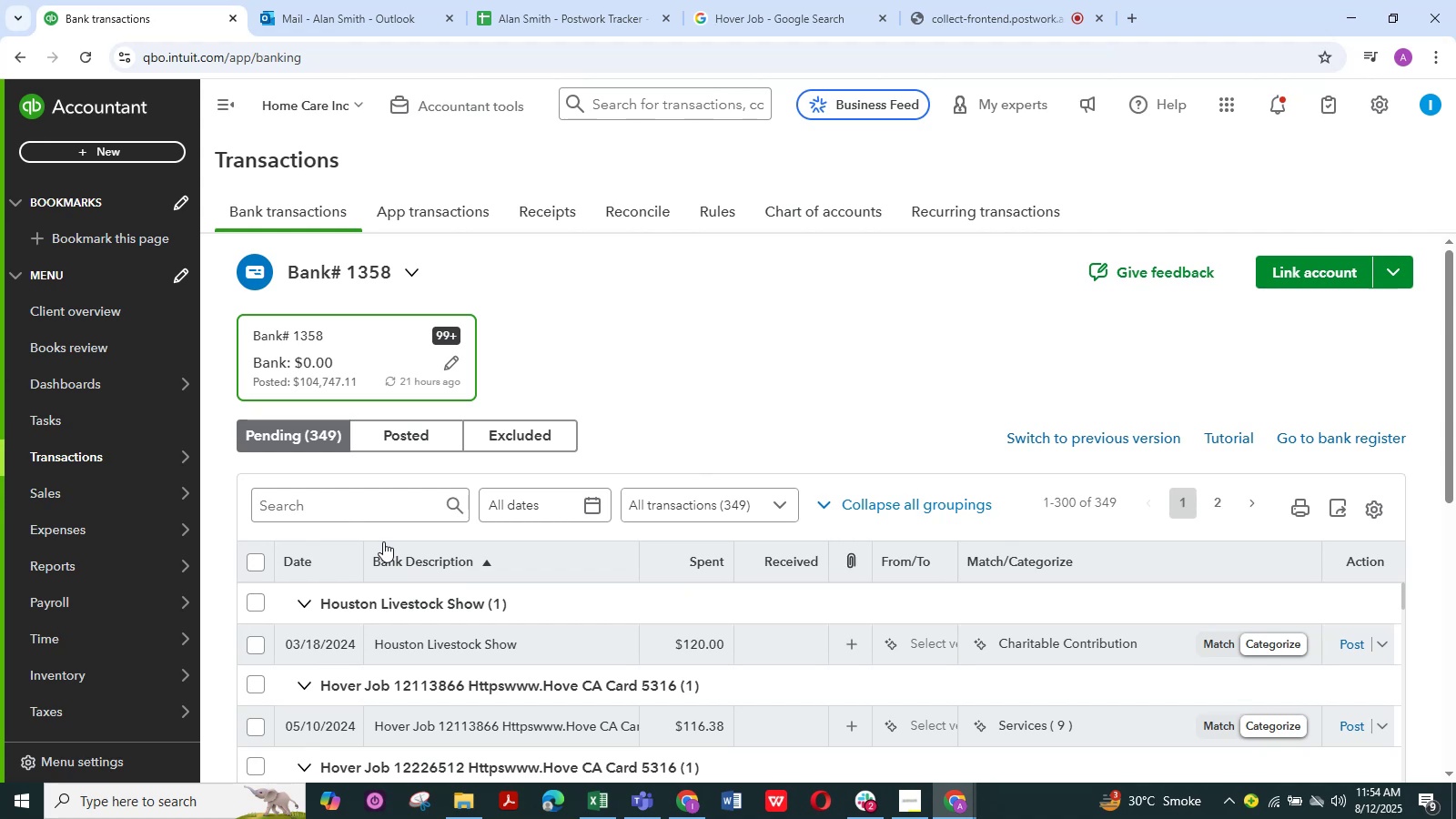 
scroll: coordinate [699, 372], scroll_direction: down, amount: 1.0
 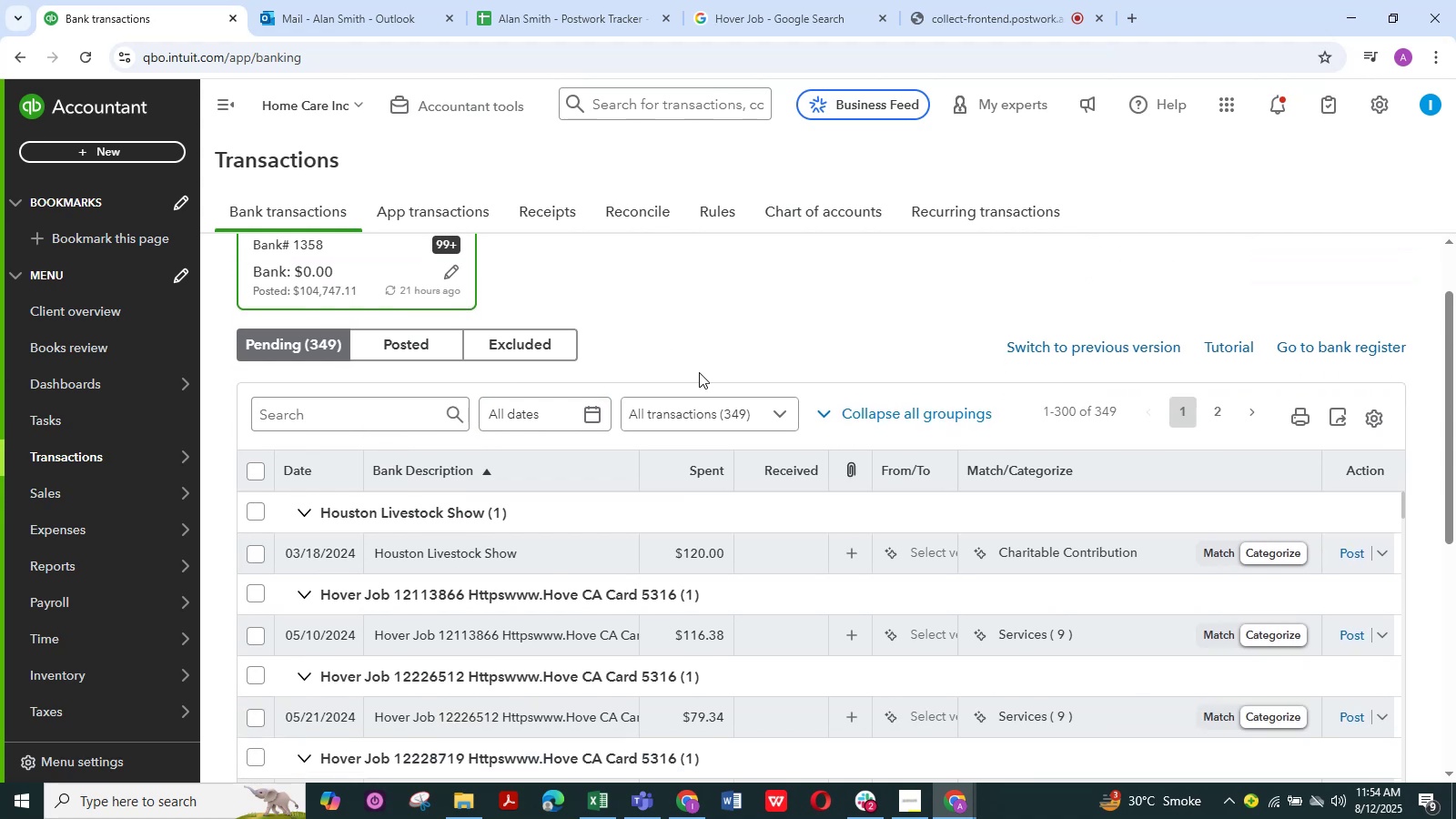 
scroll: coordinate [699, 372], scroll_direction: up, amount: 1.0
 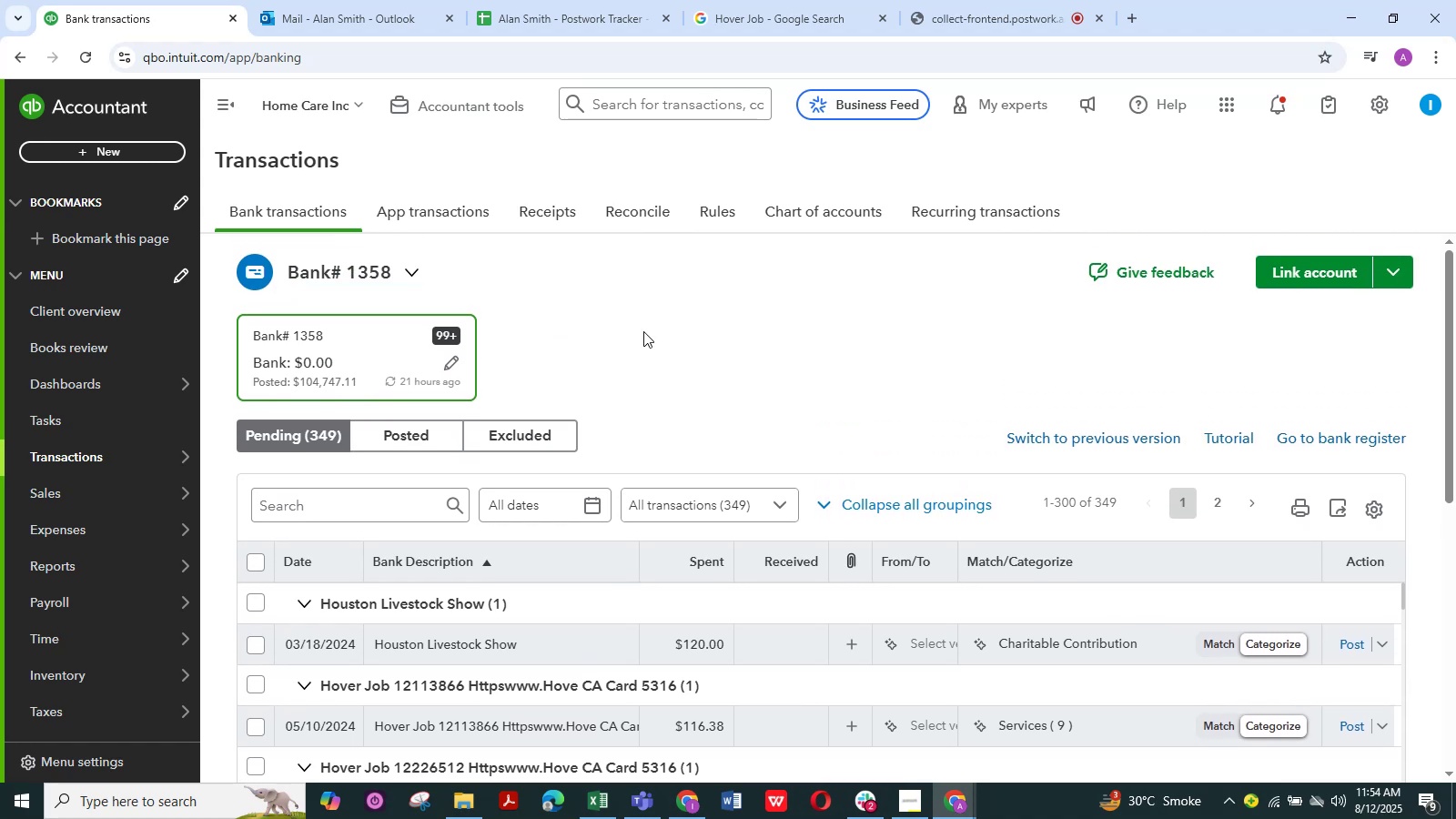 
wait(11.45)
 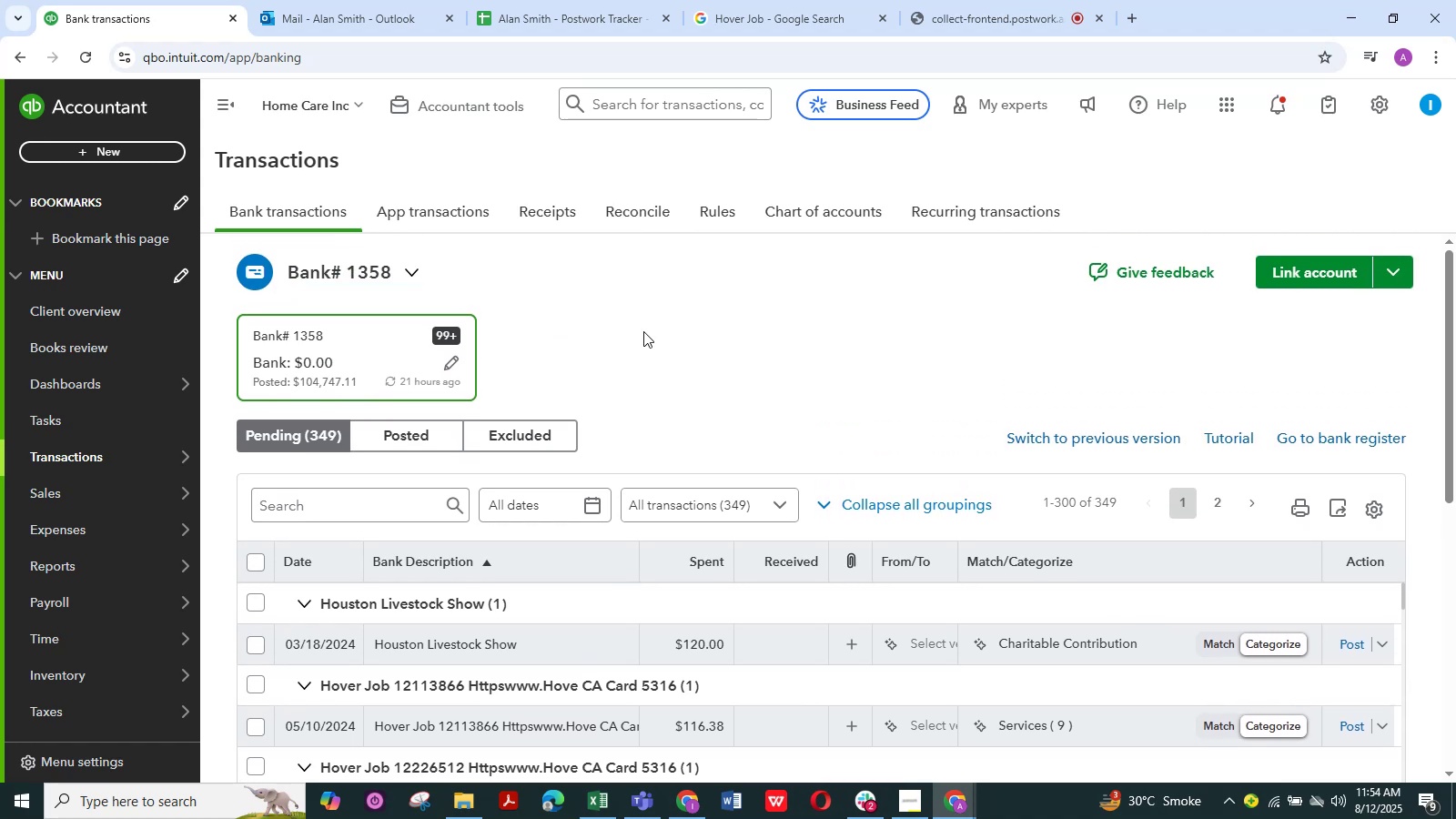 
scroll: coordinate [490, 573], scroll_direction: down, amount: 2.0
 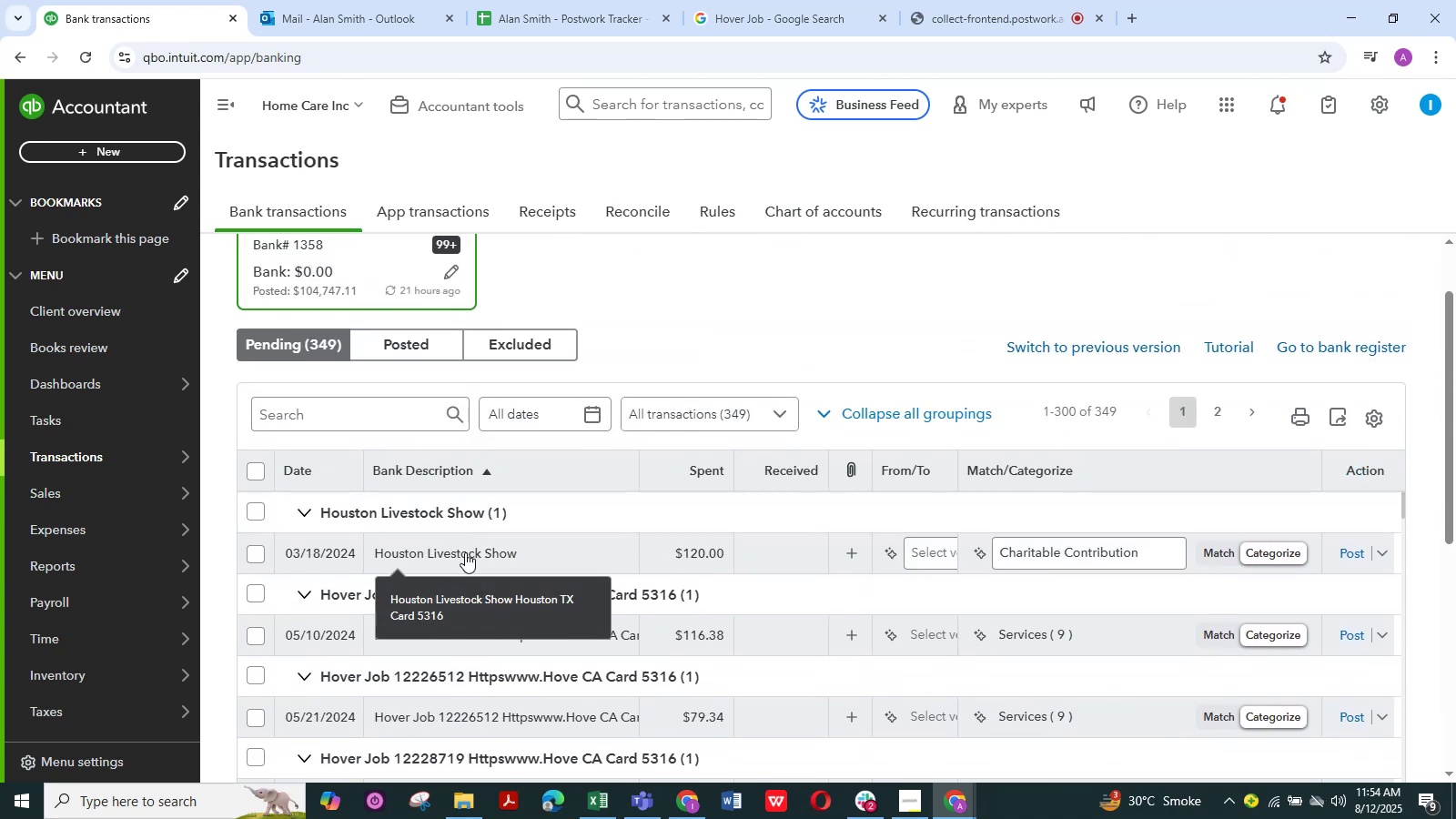 
left_click([465, 552])
 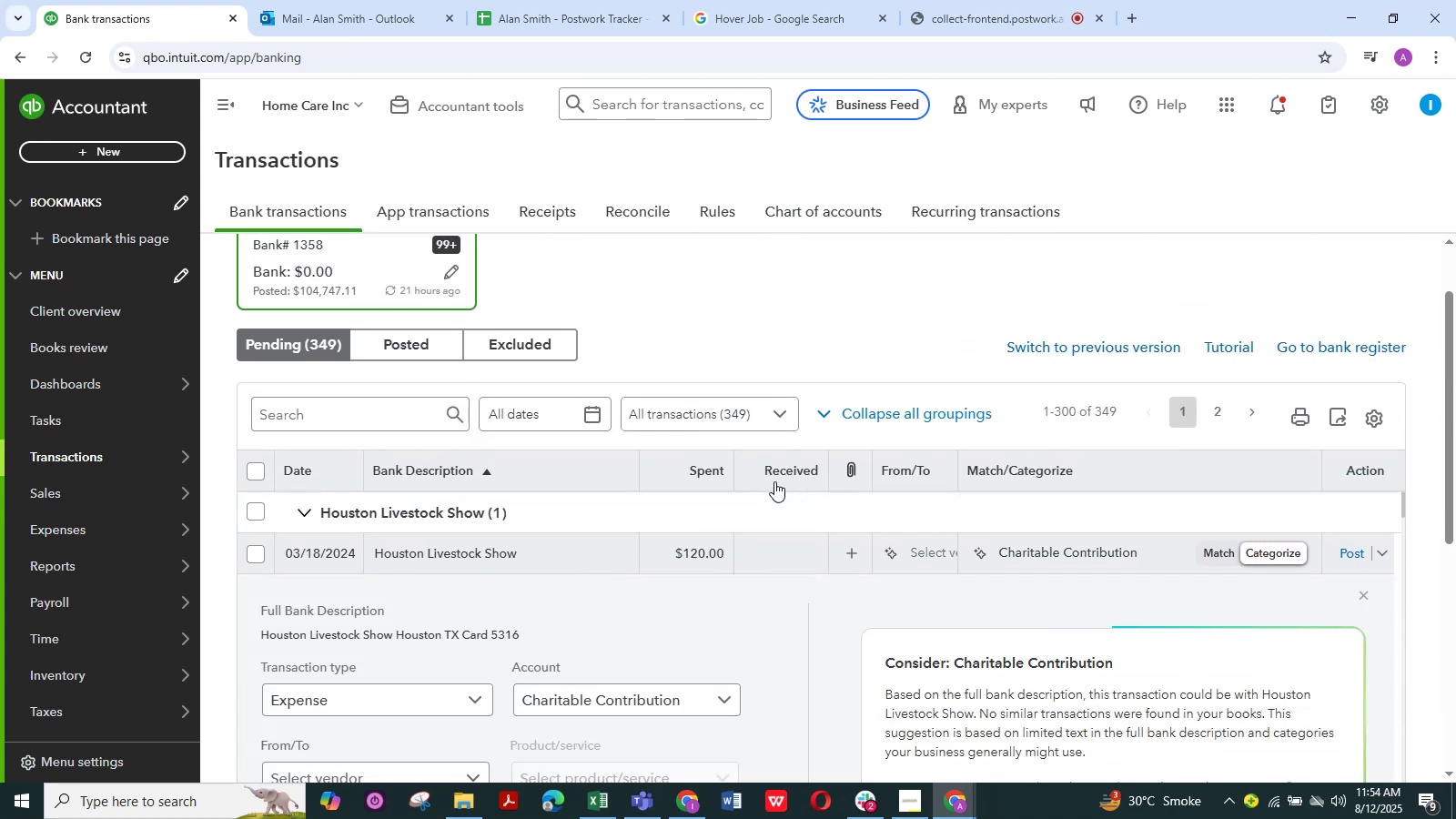 
scroll: coordinate [642, 511], scroll_direction: down, amount: 2.0
 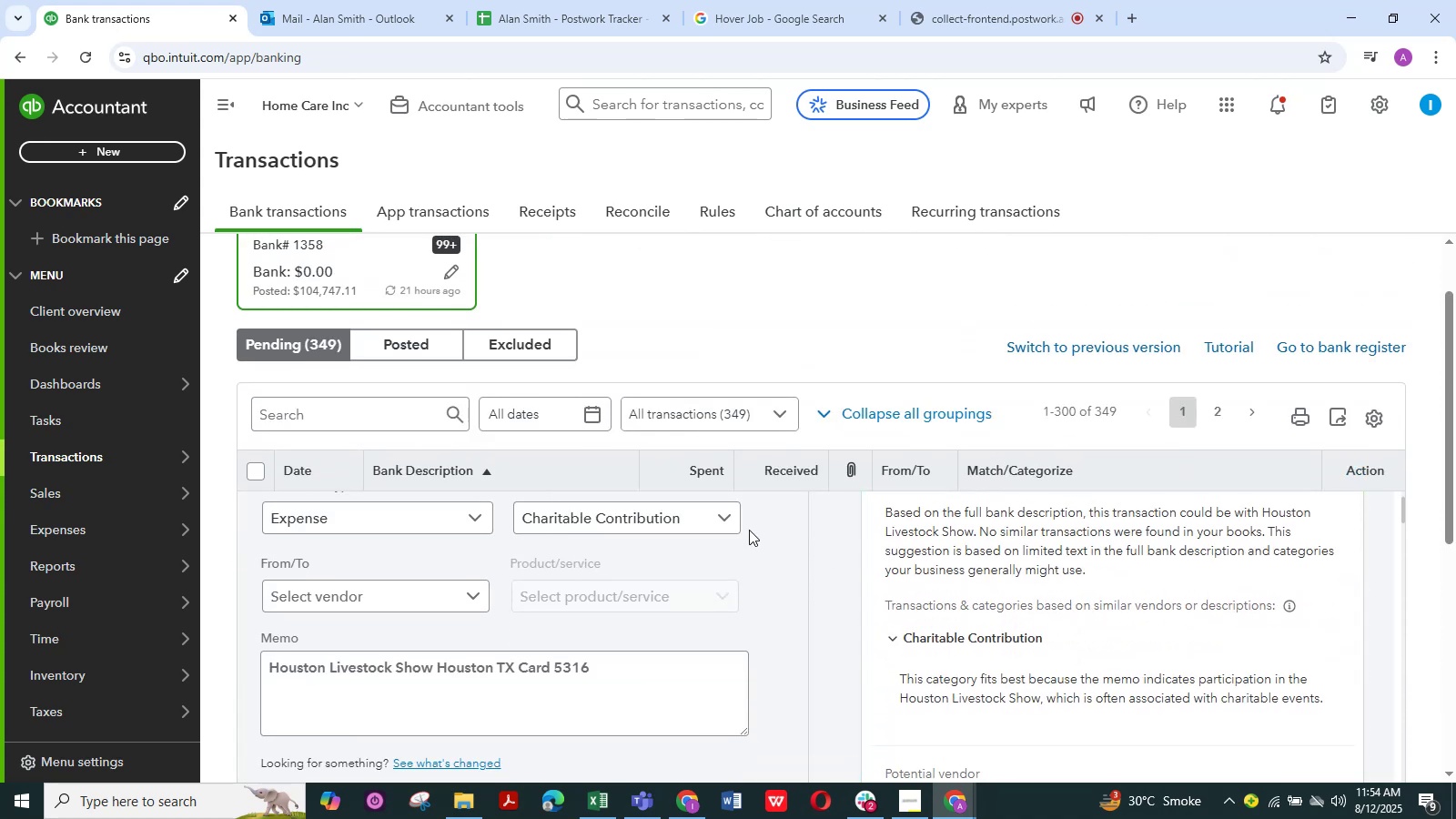 
left_click([723, 521])
 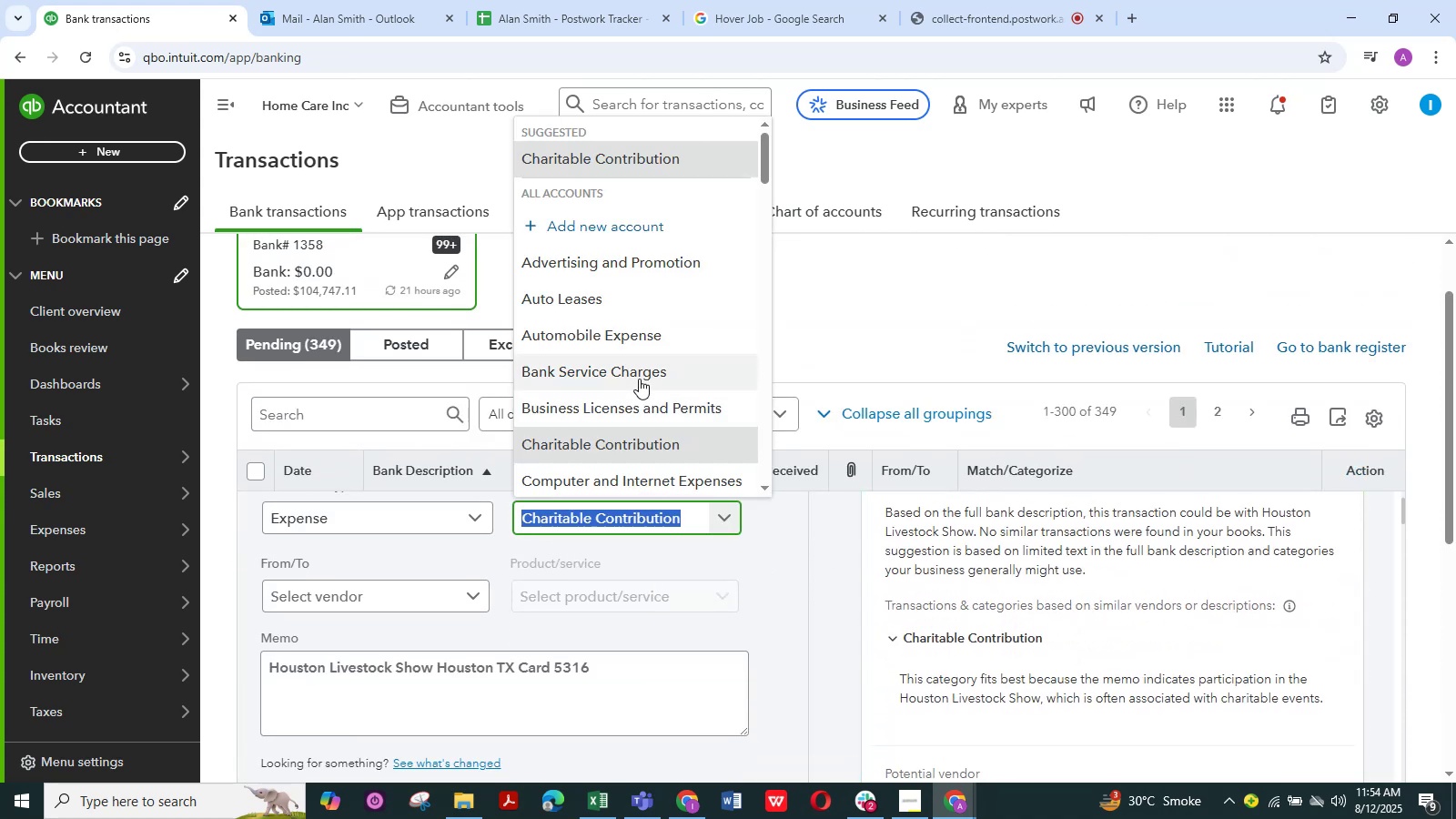 
scroll: coordinate [639, 379], scroll_direction: down, amount: 12.0
 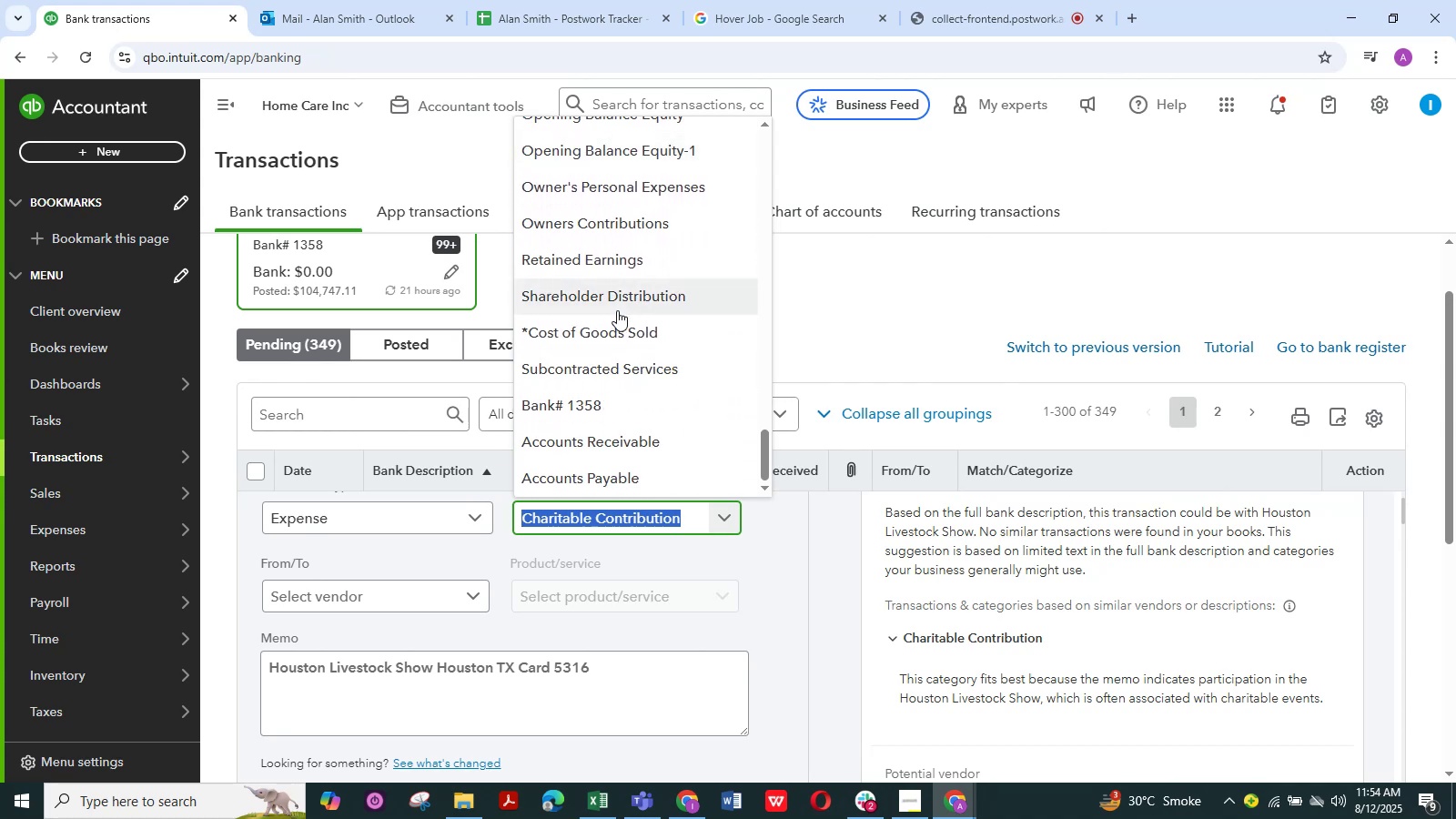 
left_click([617, 310])
 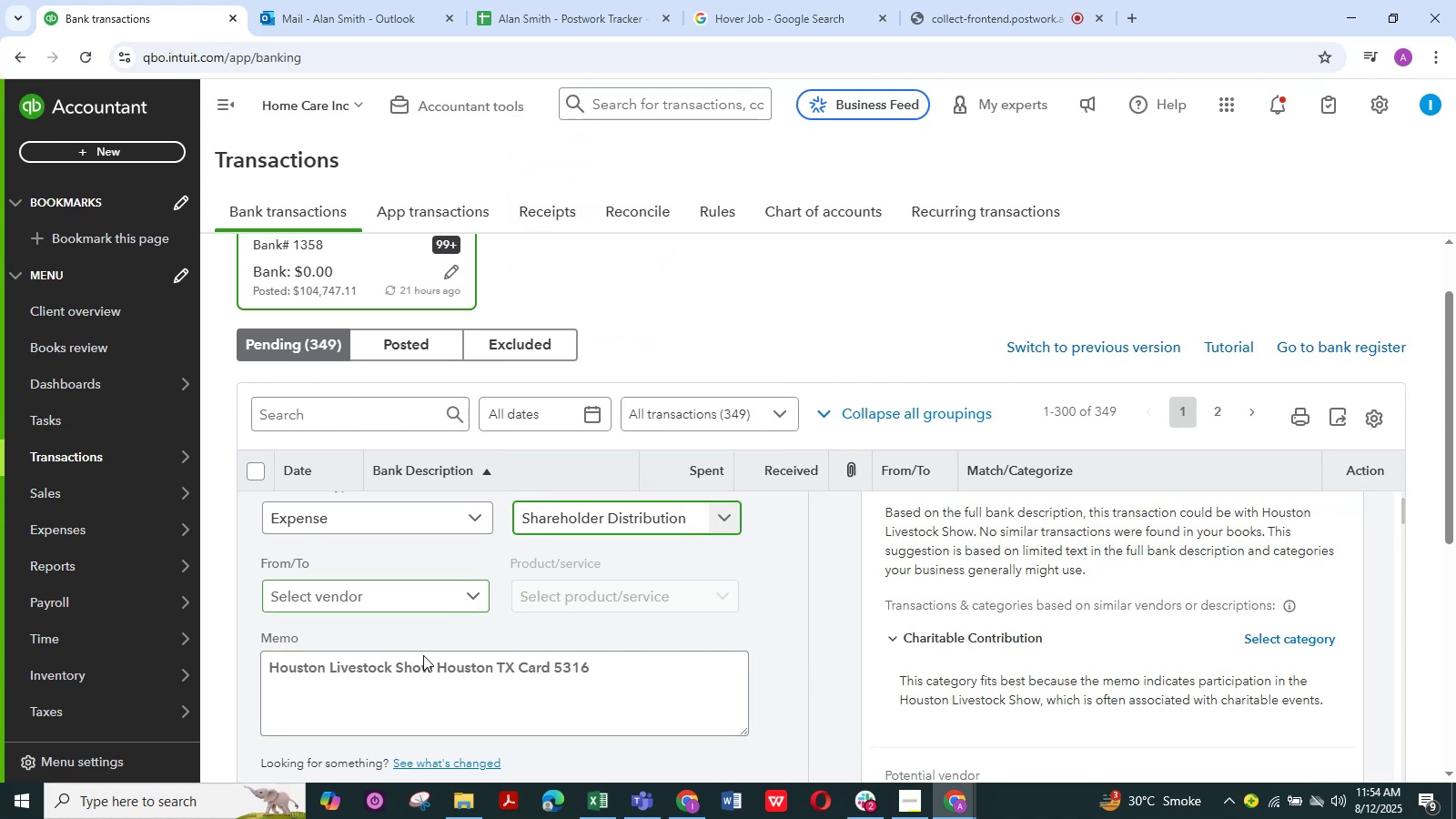 
left_click_drag(start_coordinate=[393, 668], to_coordinate=[329, 672])
 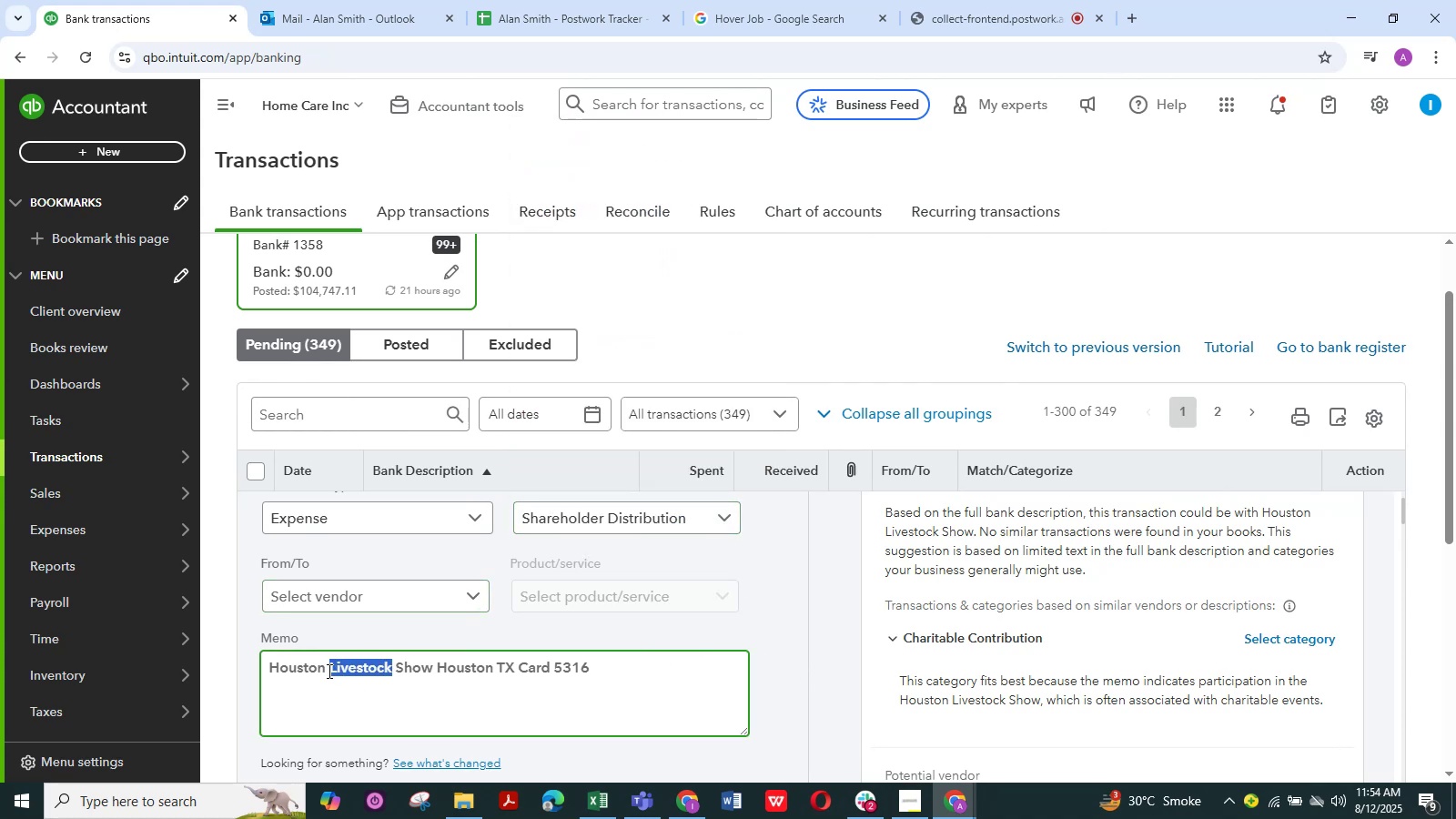 
key(Control+C)
 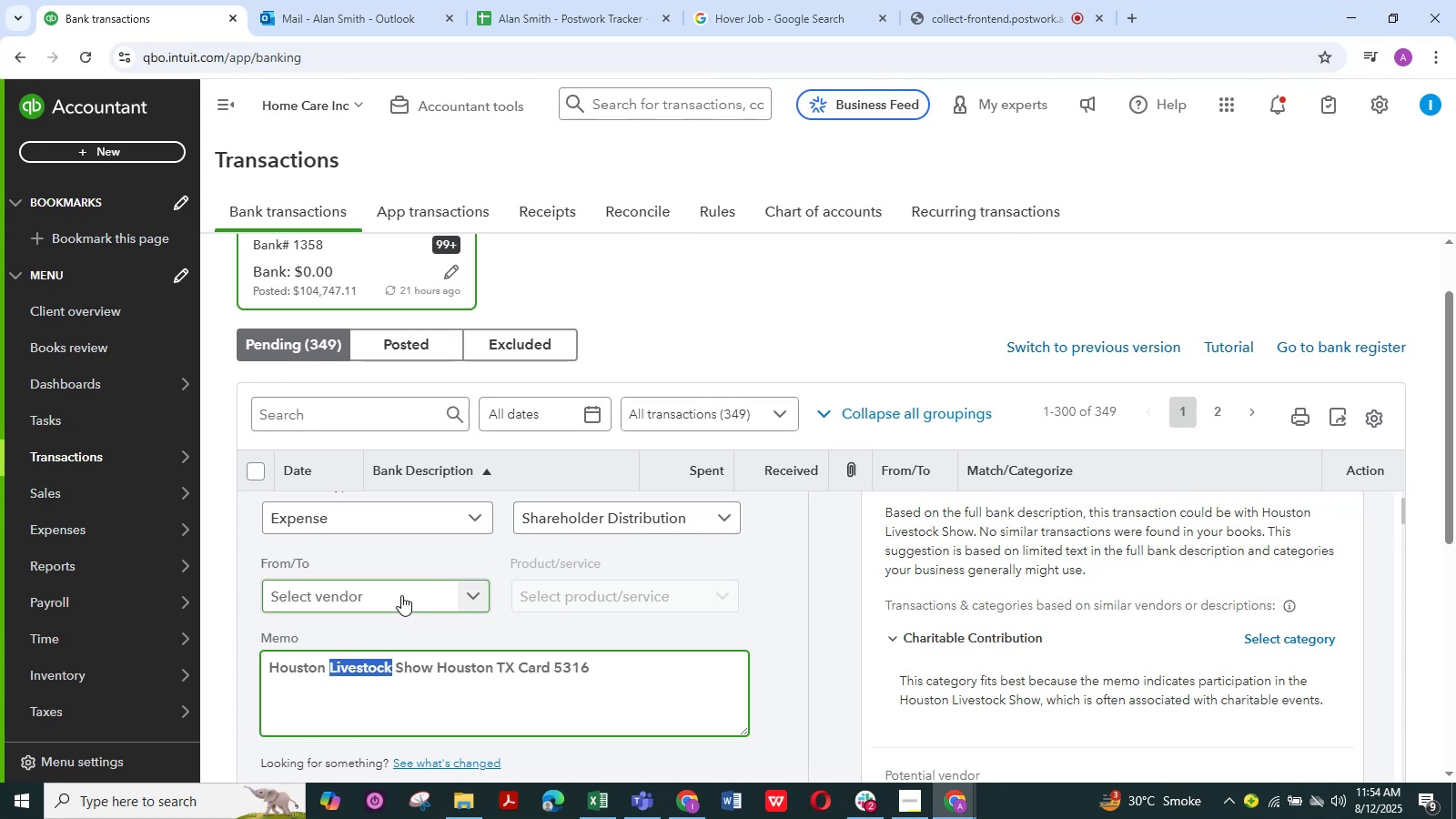 
left_click([401, 595])
 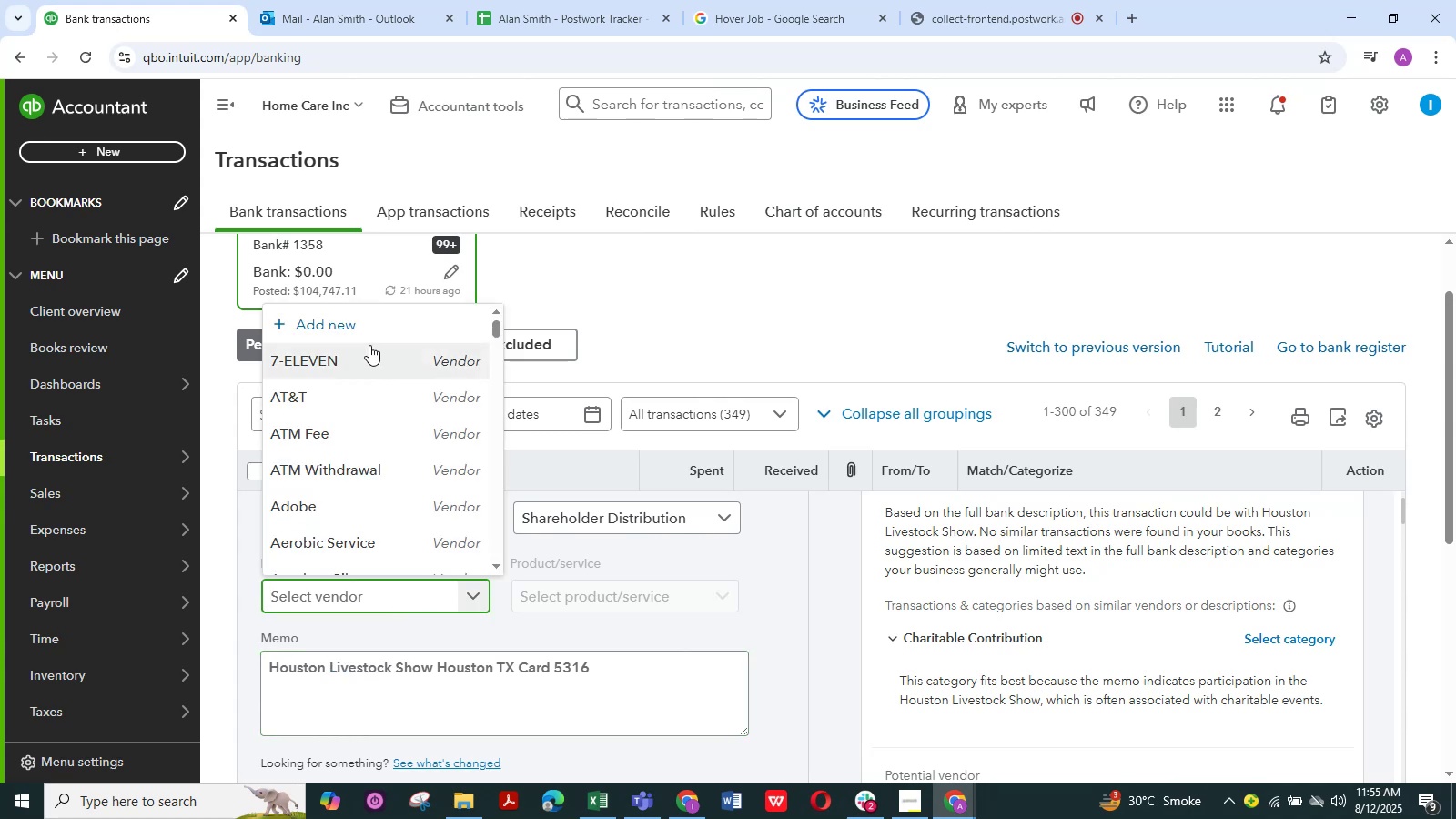 
left_click([359, 330])
 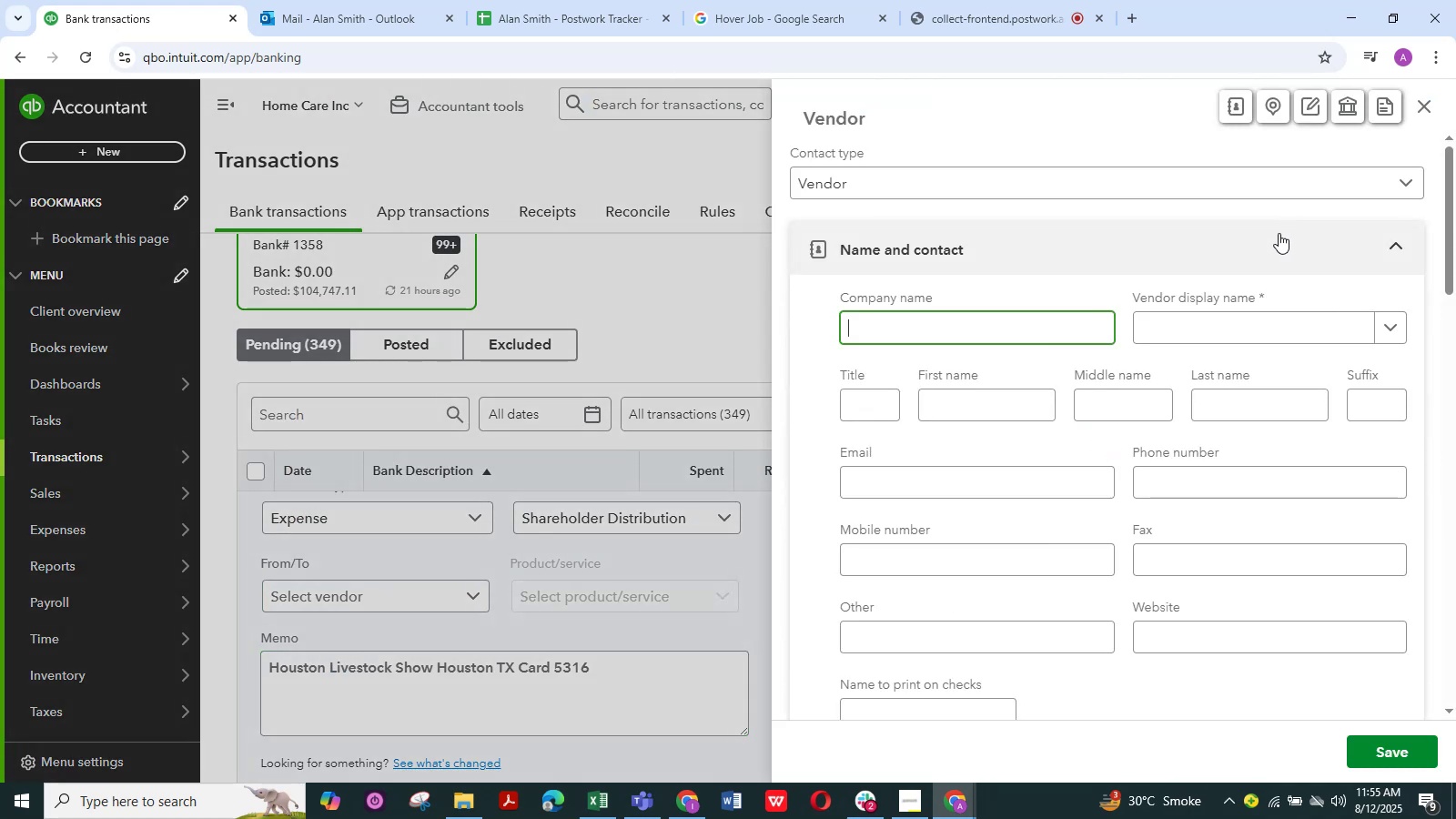 
left_click([1239, 328])
 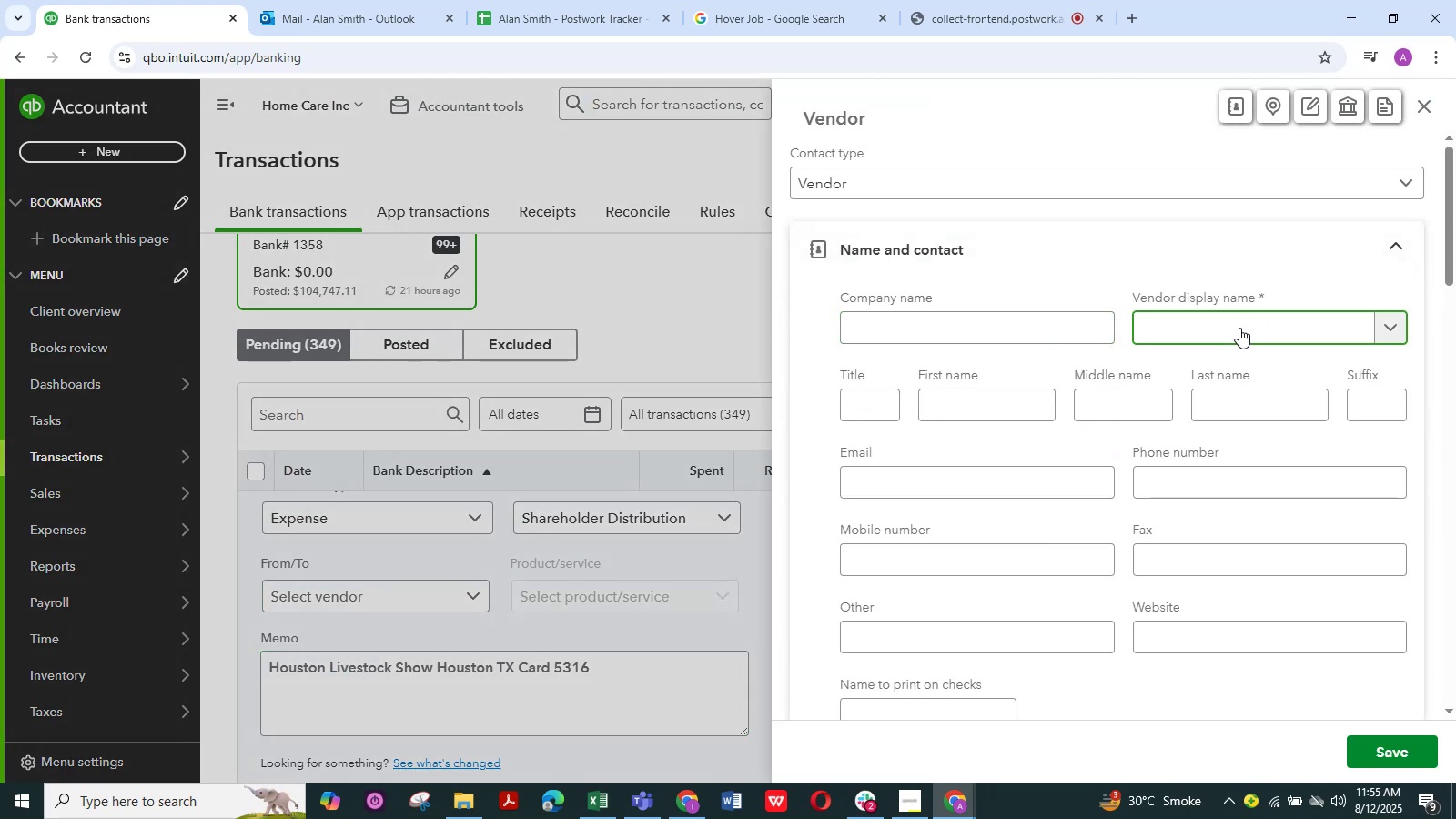 
key(Control+V)
 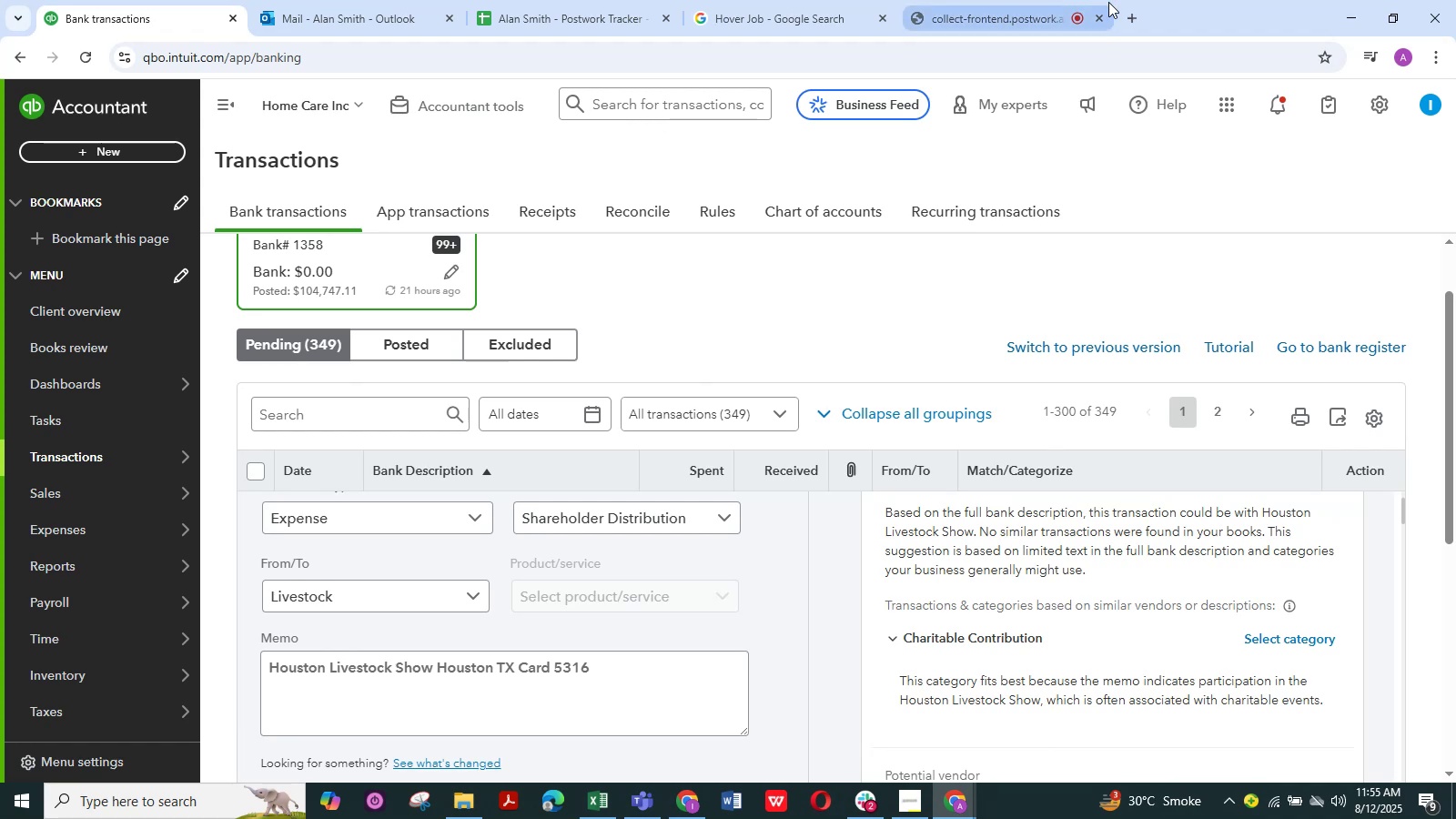 
scroll: coordinate [531, 652], scroll_direction: down, amount: 3.0
 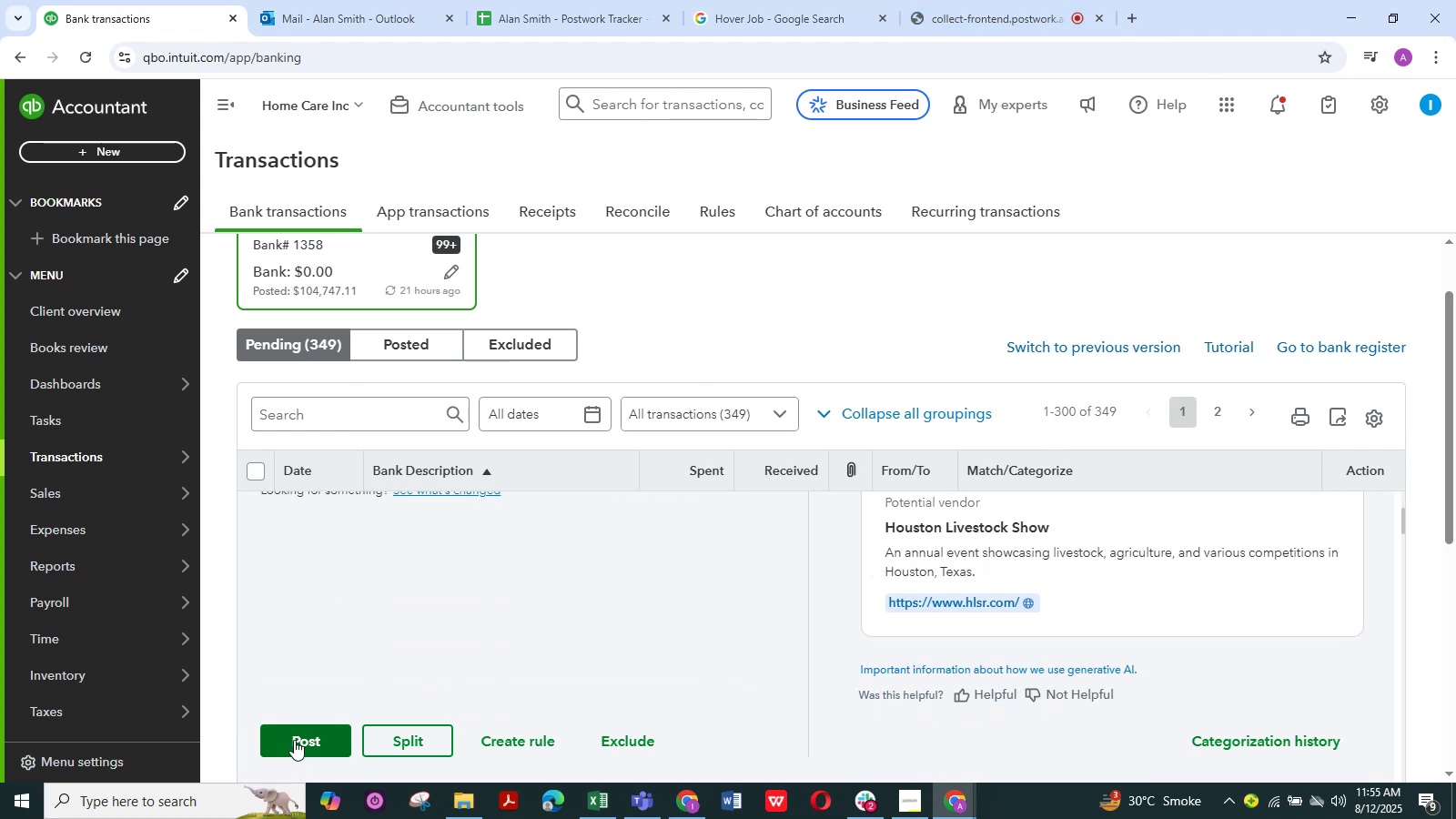 
left_click([294, 740])
 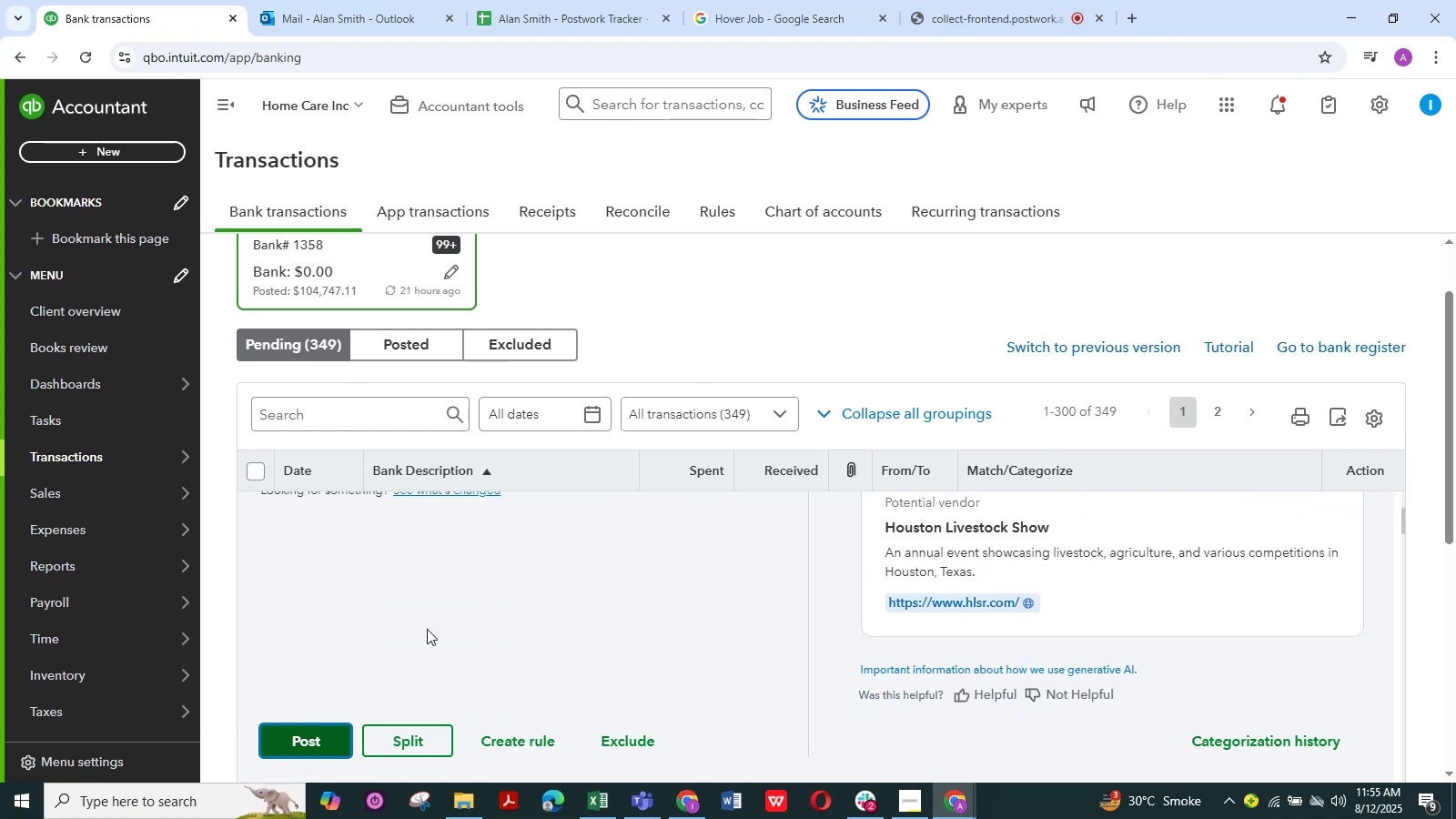 
mouse_move([510, 580])
 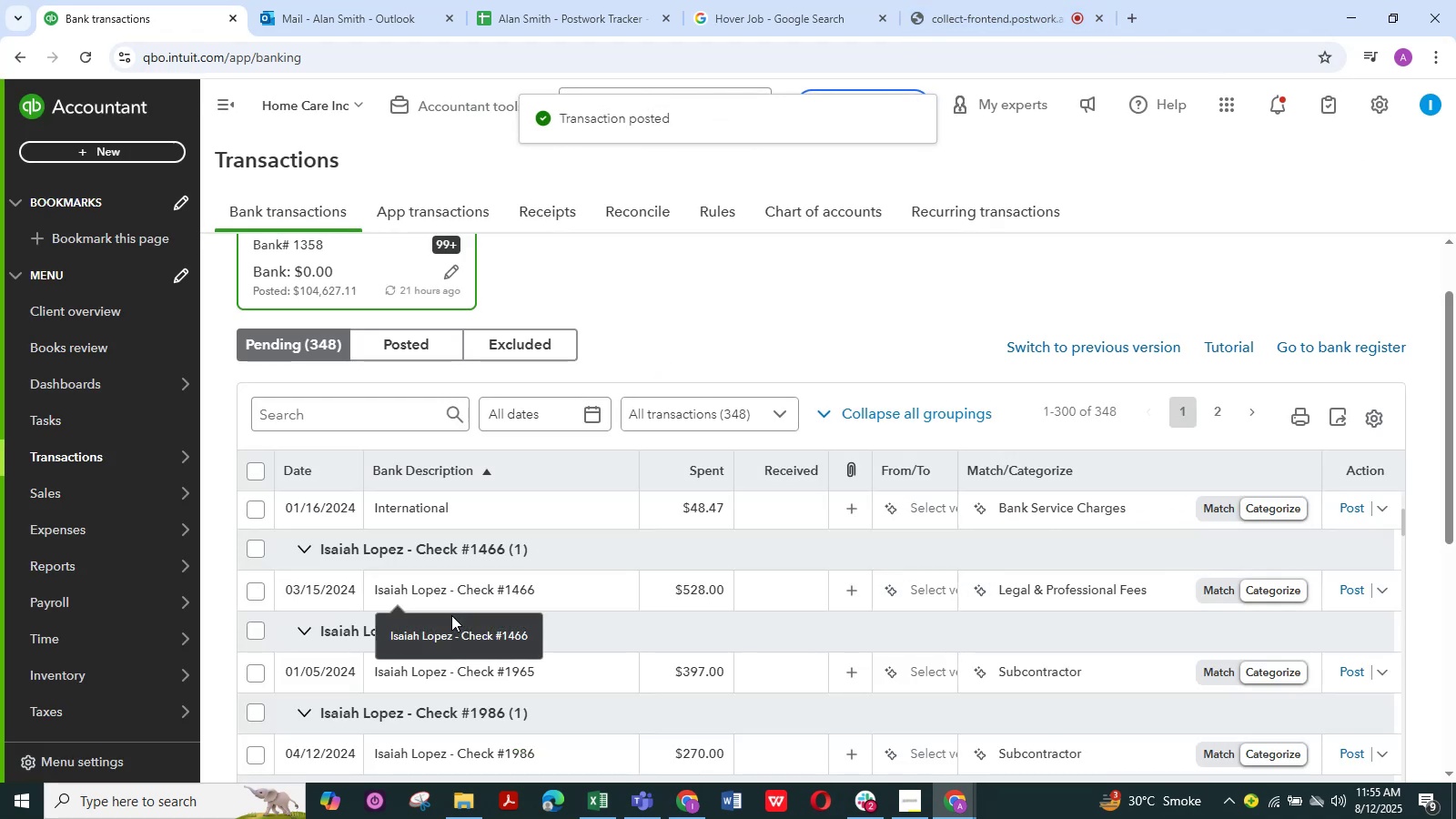 
scroll: coordinate [566, 569], scroll_direction: up, amount: 13.0
 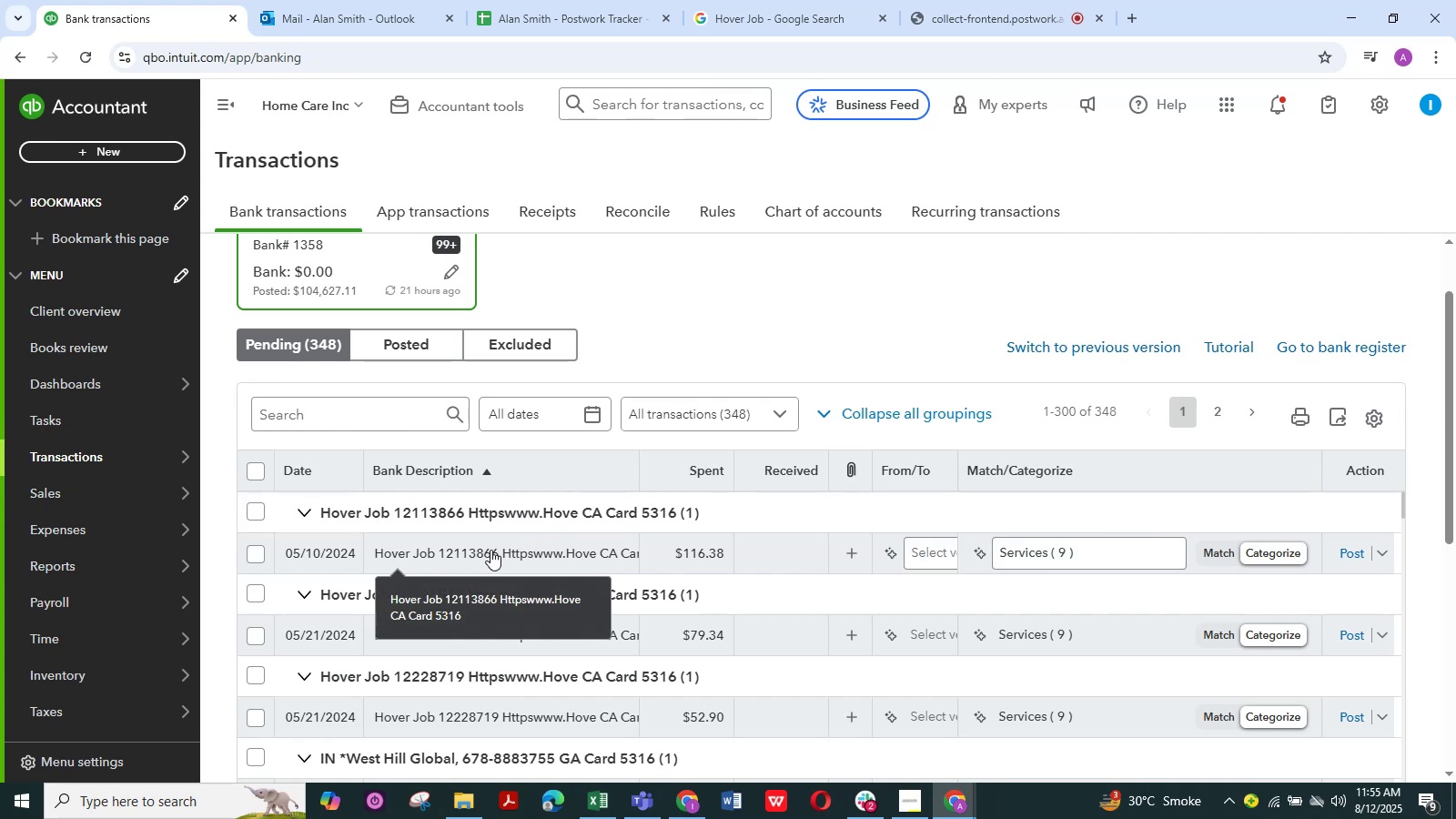 
left_click([490, 550])
 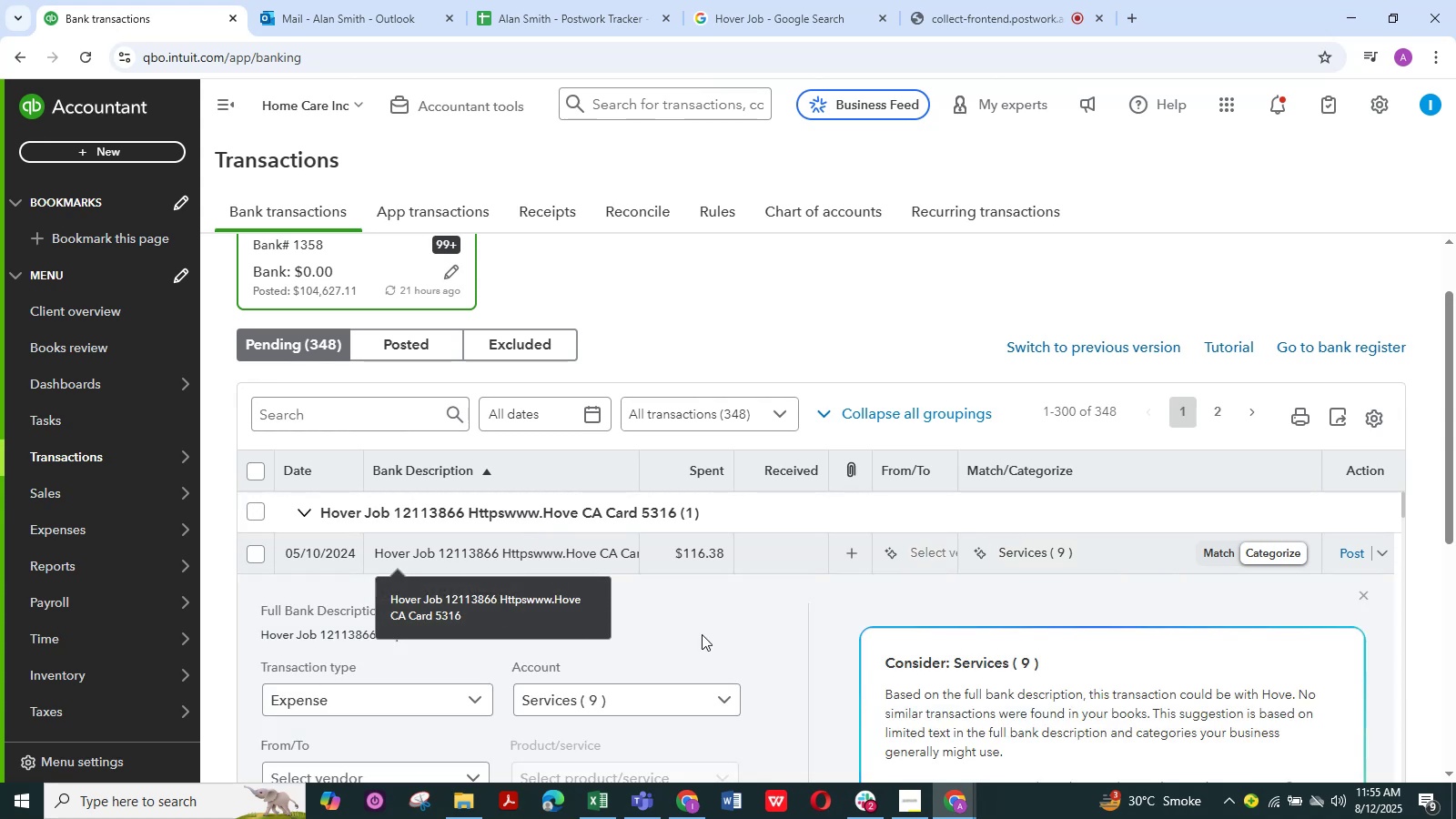 
scroll: coordinate [864, 348], scroll_direction: down, amount: 5.0
 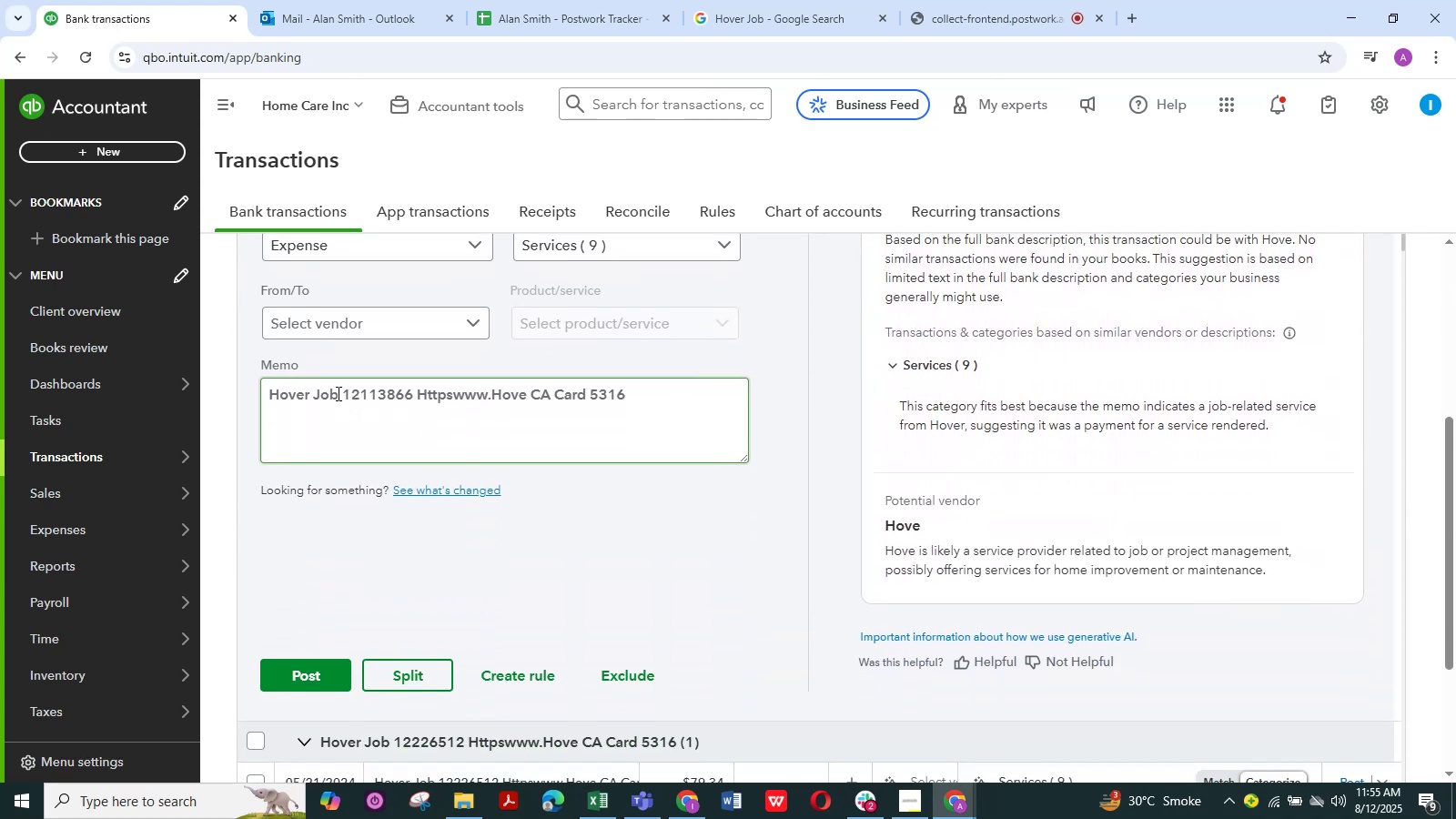 
left_click_drag(start_coordinate=[337, 393], to_coordinate=[161, 393])
 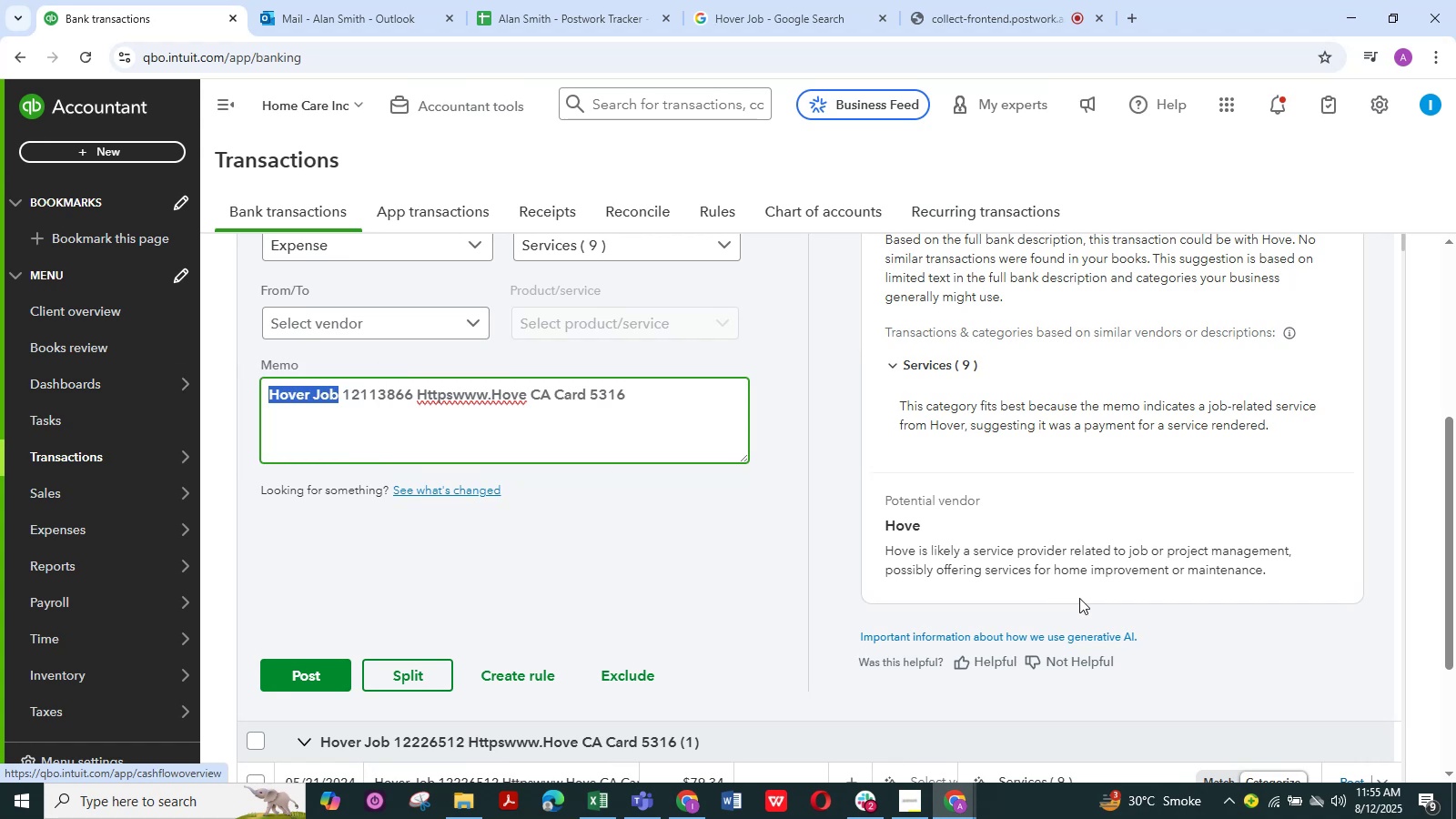 
key(Control+C)
 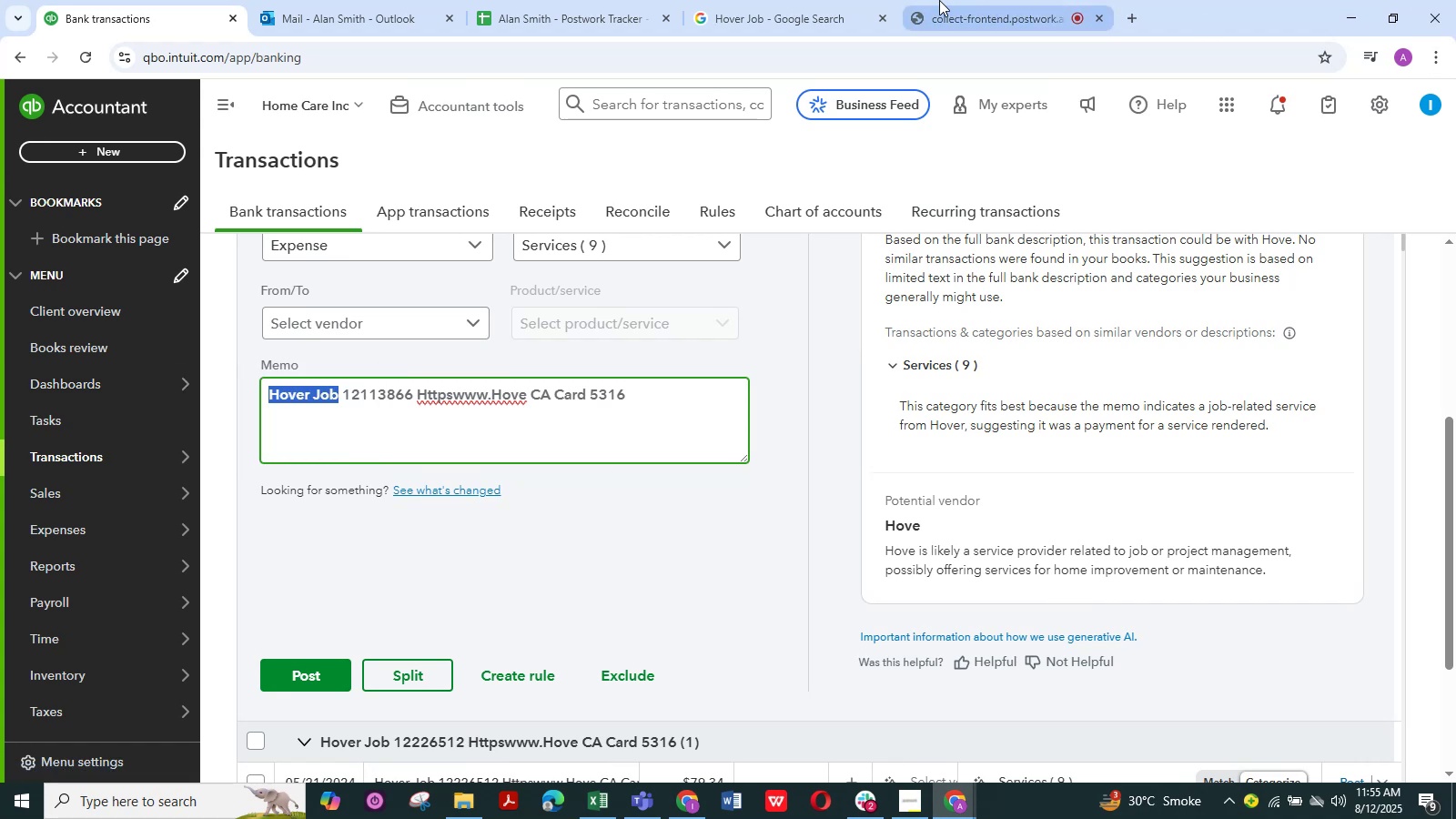 
left_click([776, 2])
 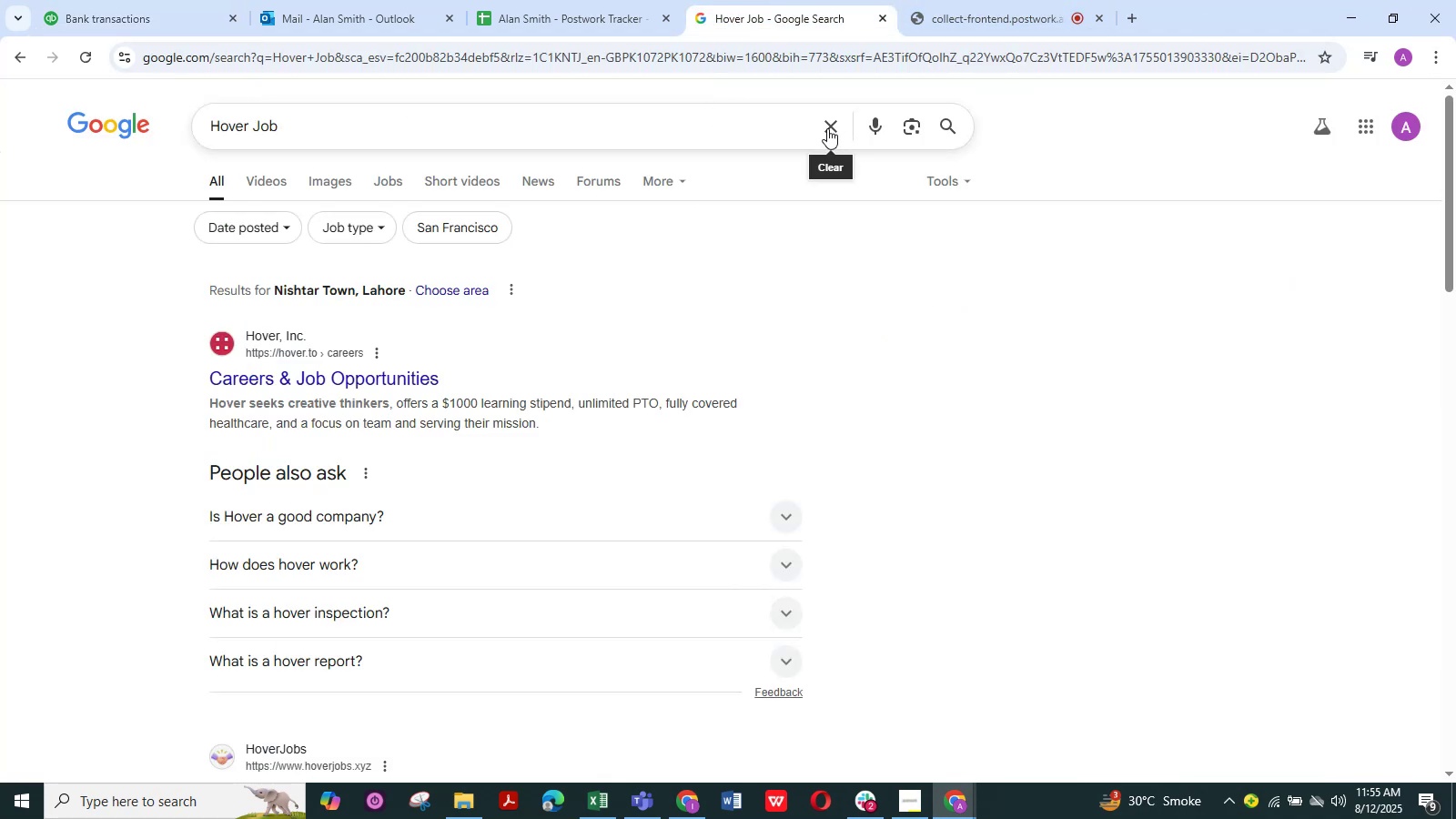 
double_click([745, 122])
 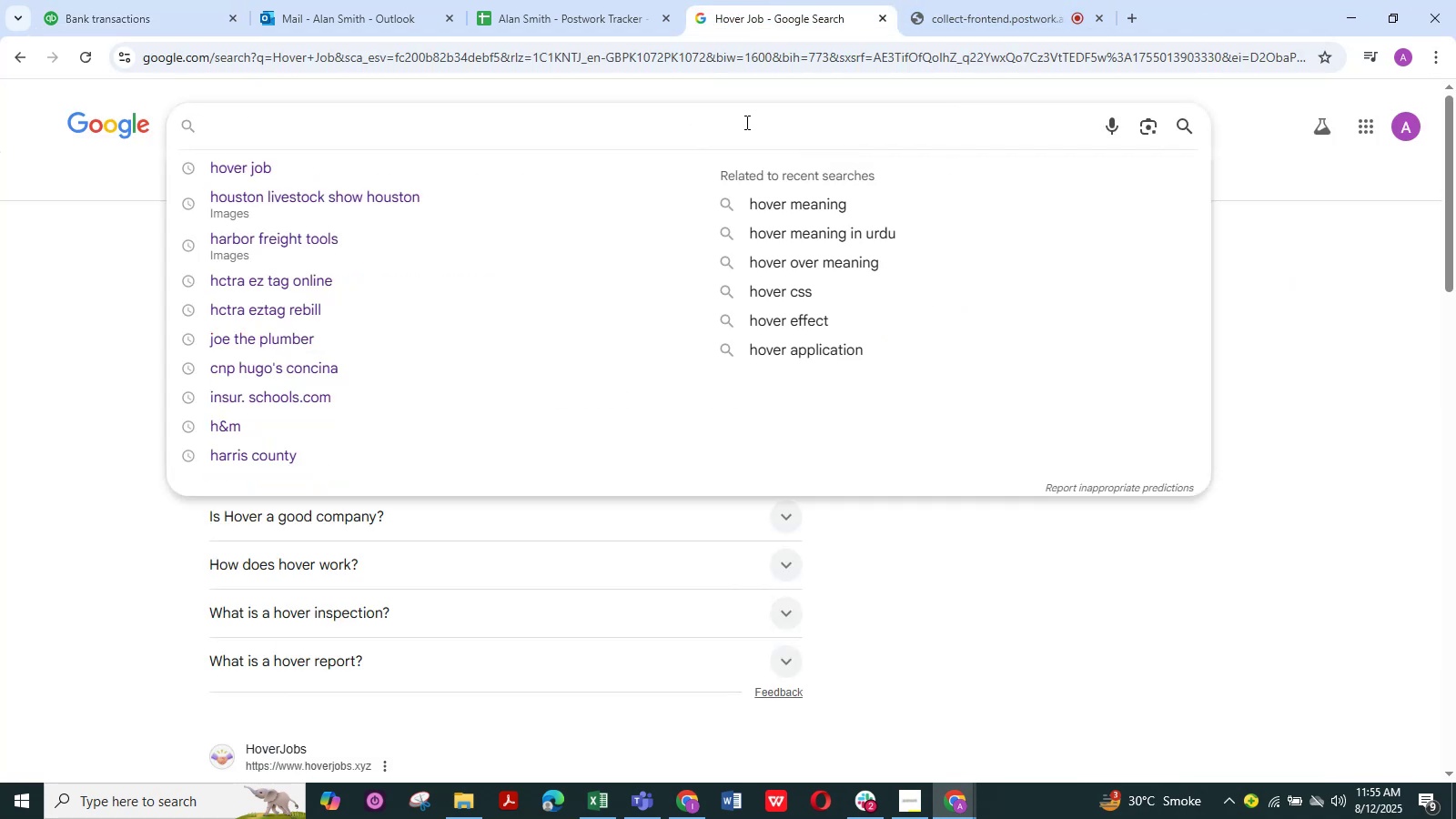 
key(Control+V)
 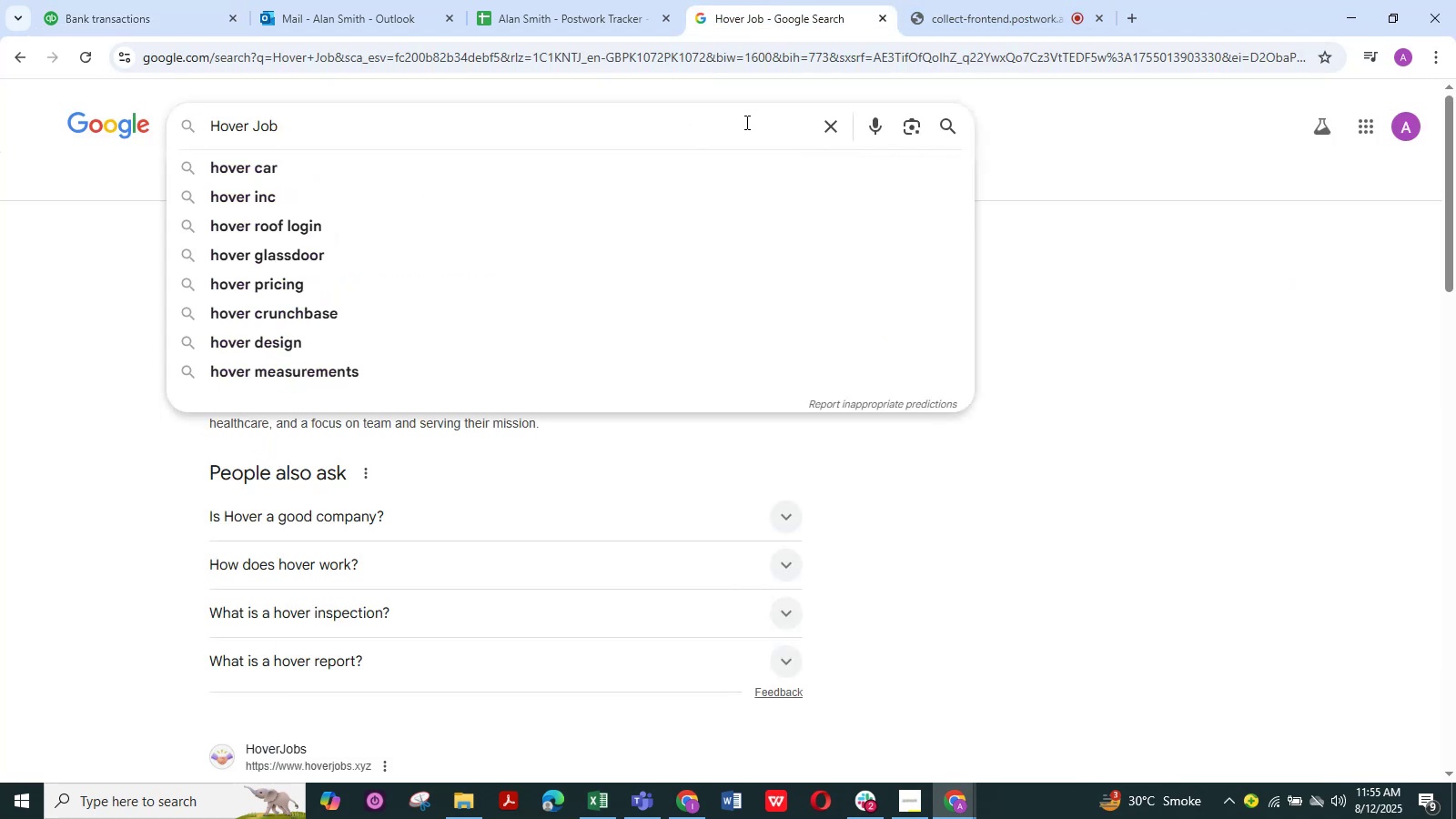 
key(NumpadEnter)
 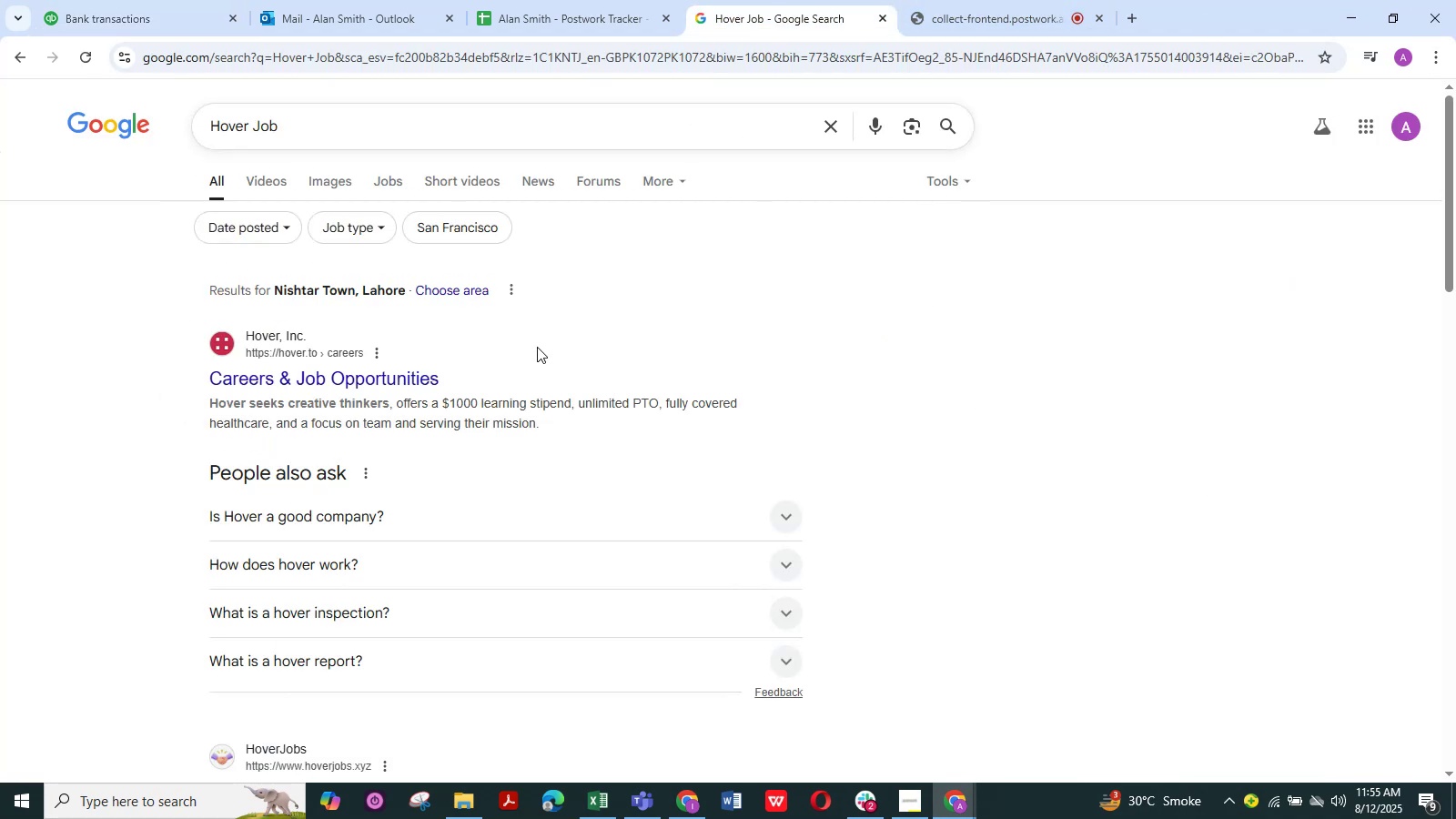 
scroll: coordinate [537, 347], scroll_direction: down, amount: 1.0
 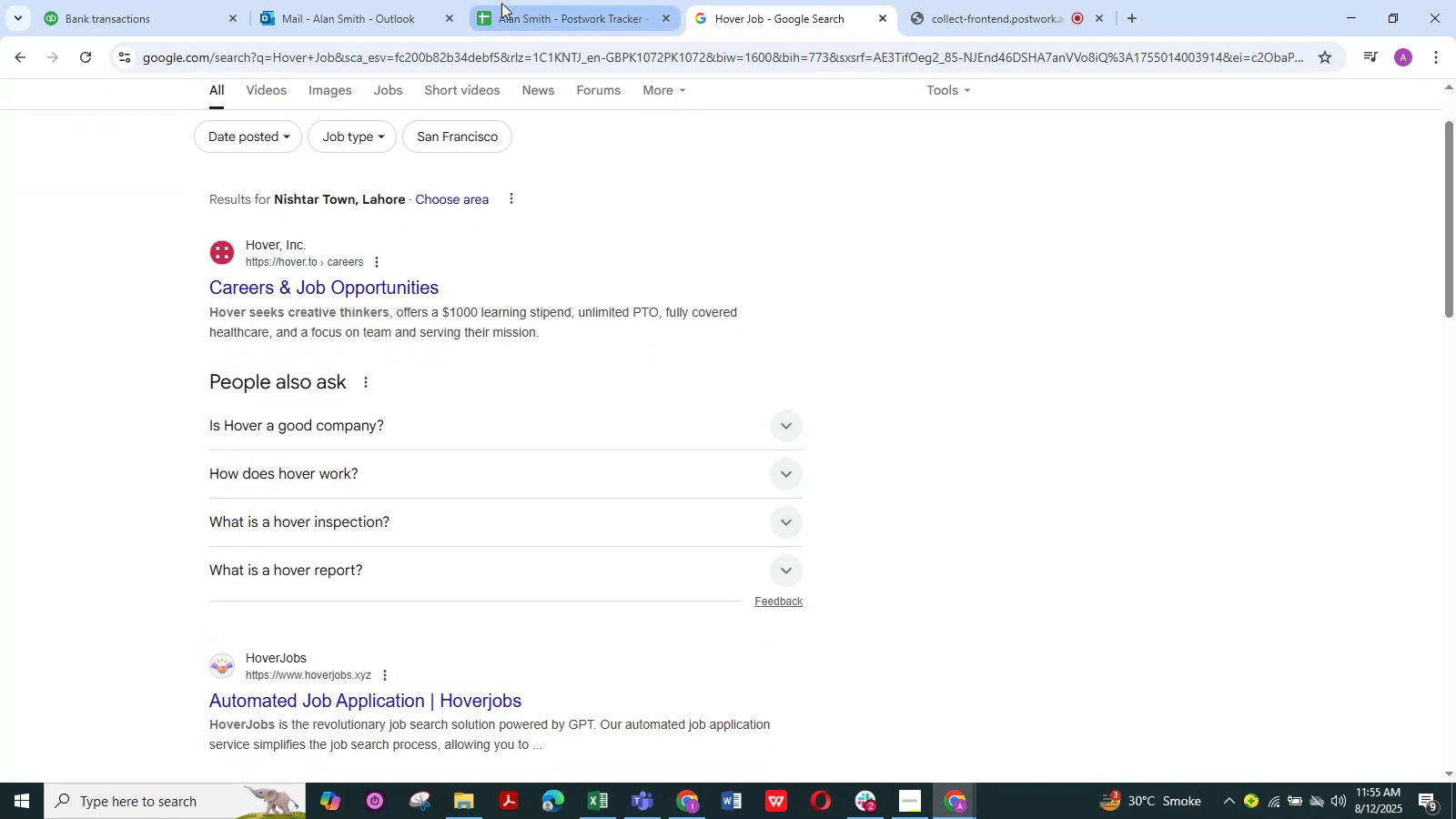 
left_click([551, 5])
 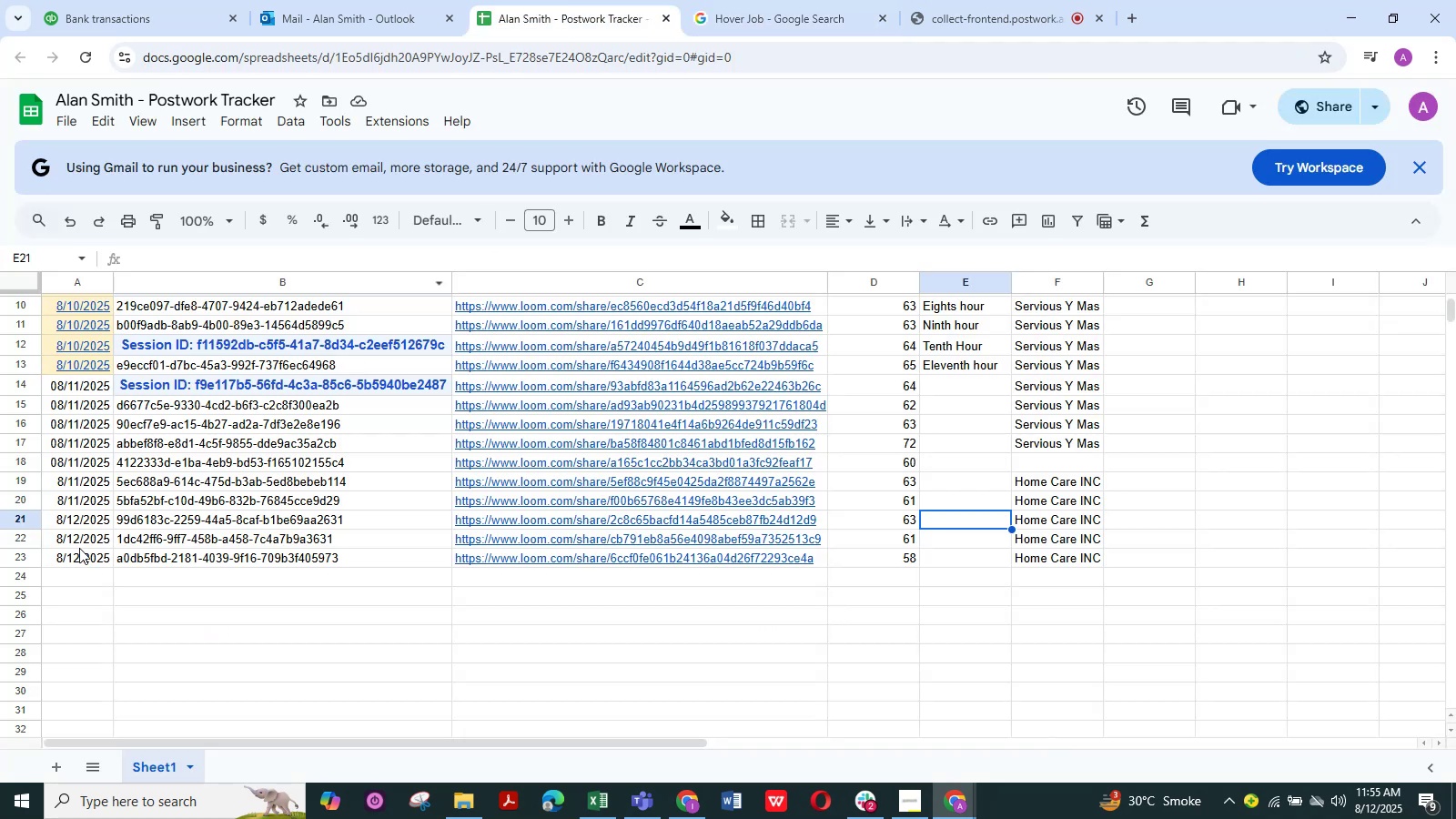 
left_click([120, 18])
 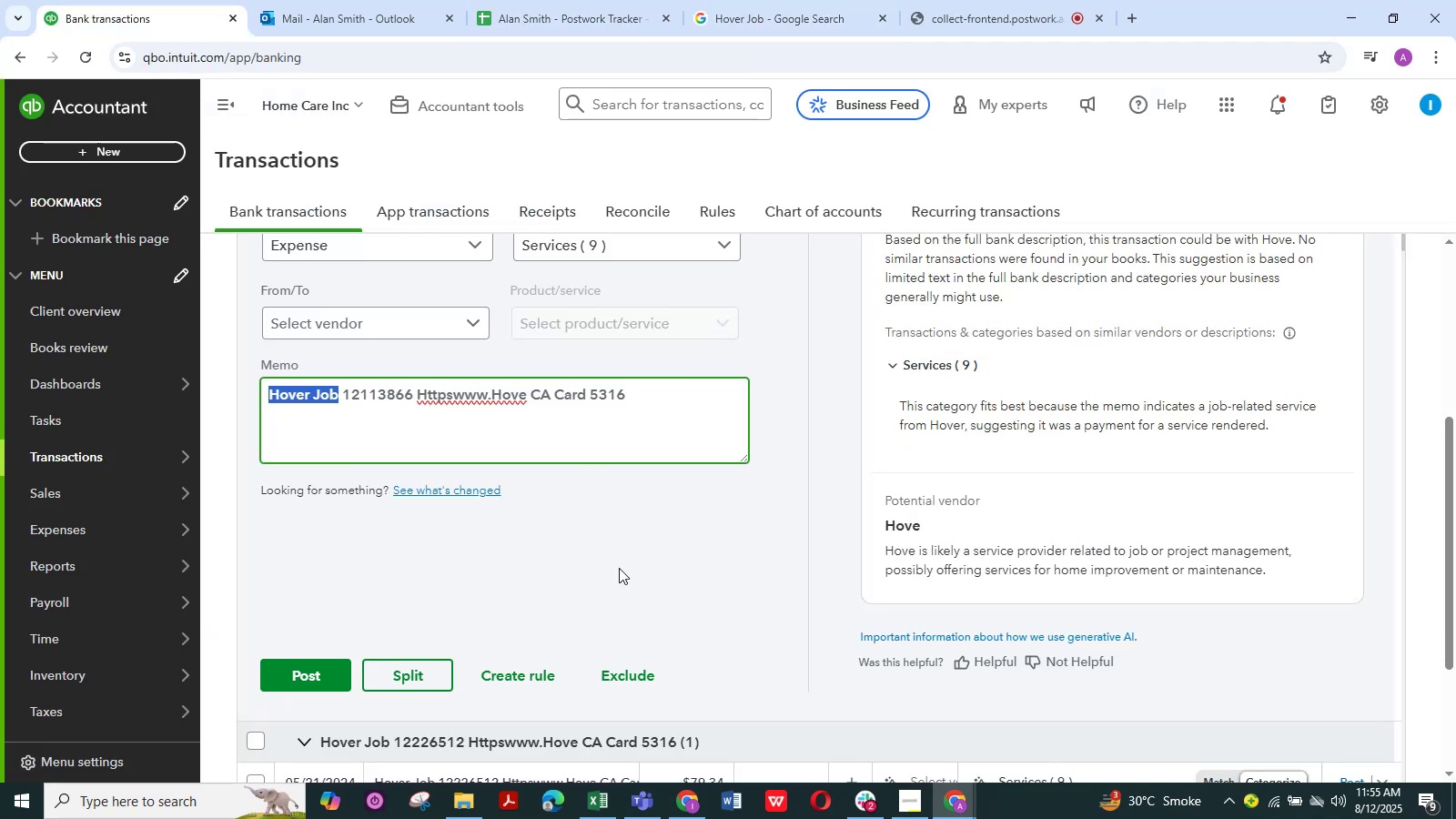 
scroll: coordinate [619, 568], scroll_direction: down, amount: 1.0
 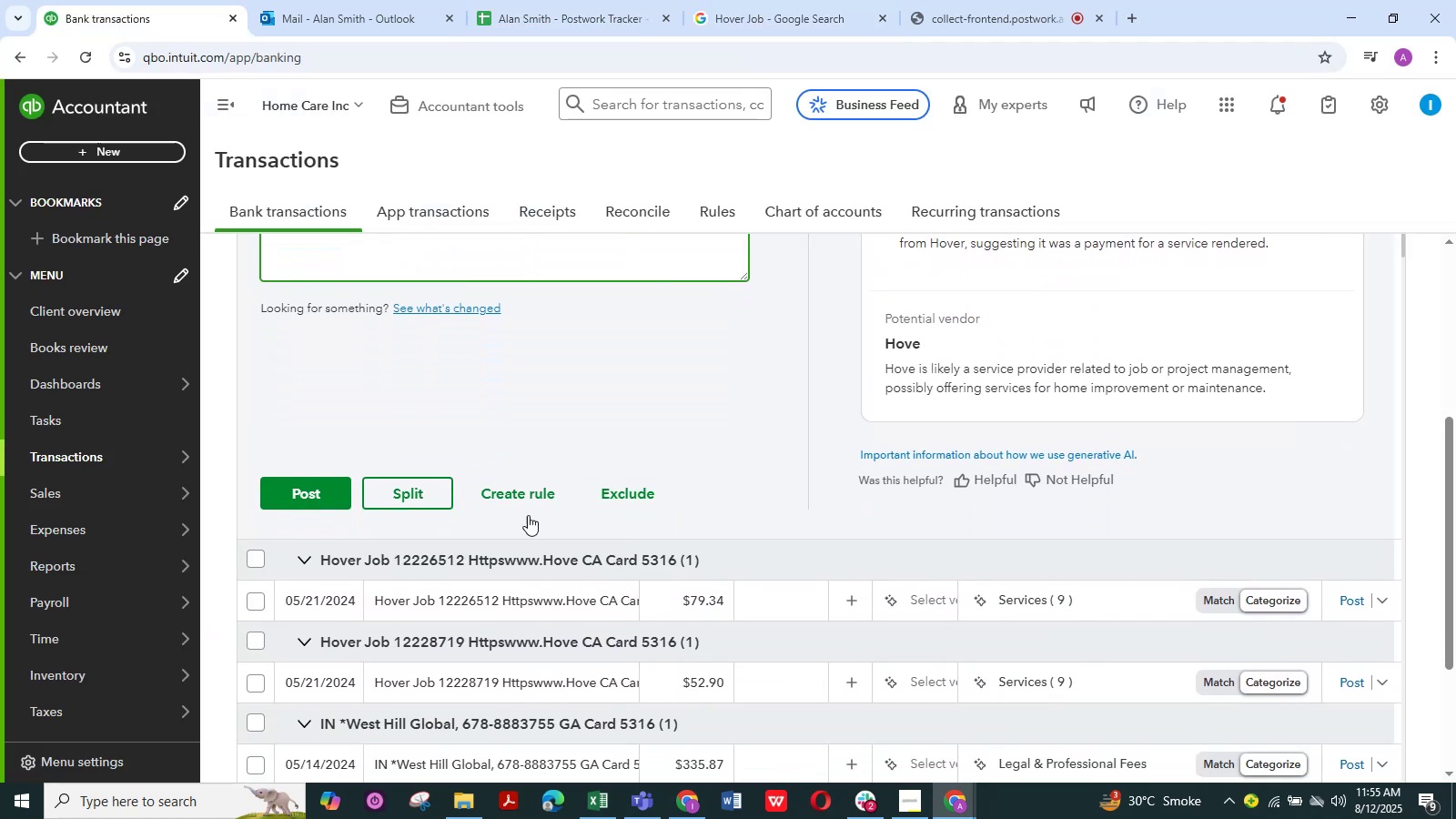 
scroll: coordinate [479, 490], scroll_direction: up, amount: 2.0
 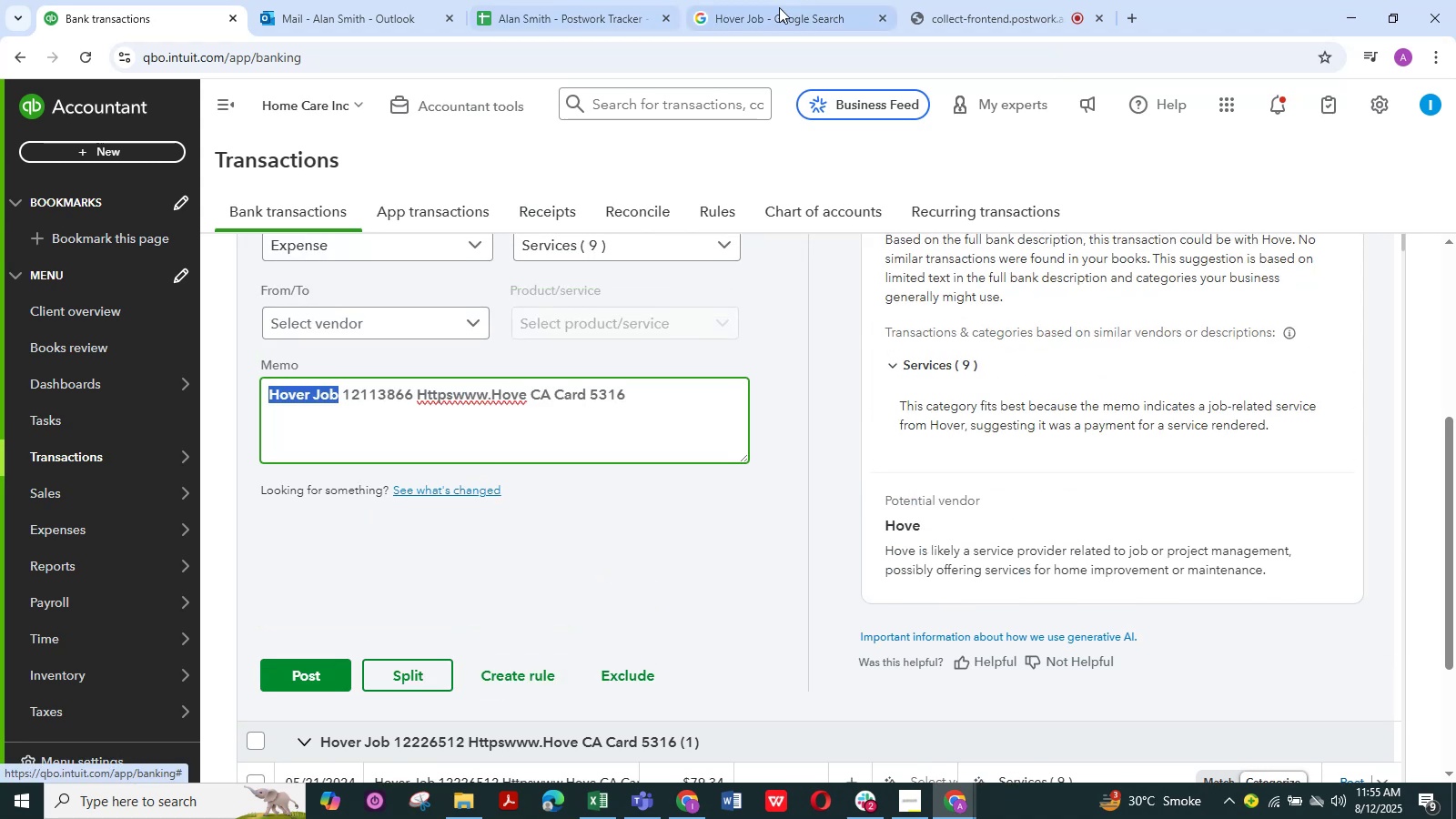 
left_click([815, 9])
 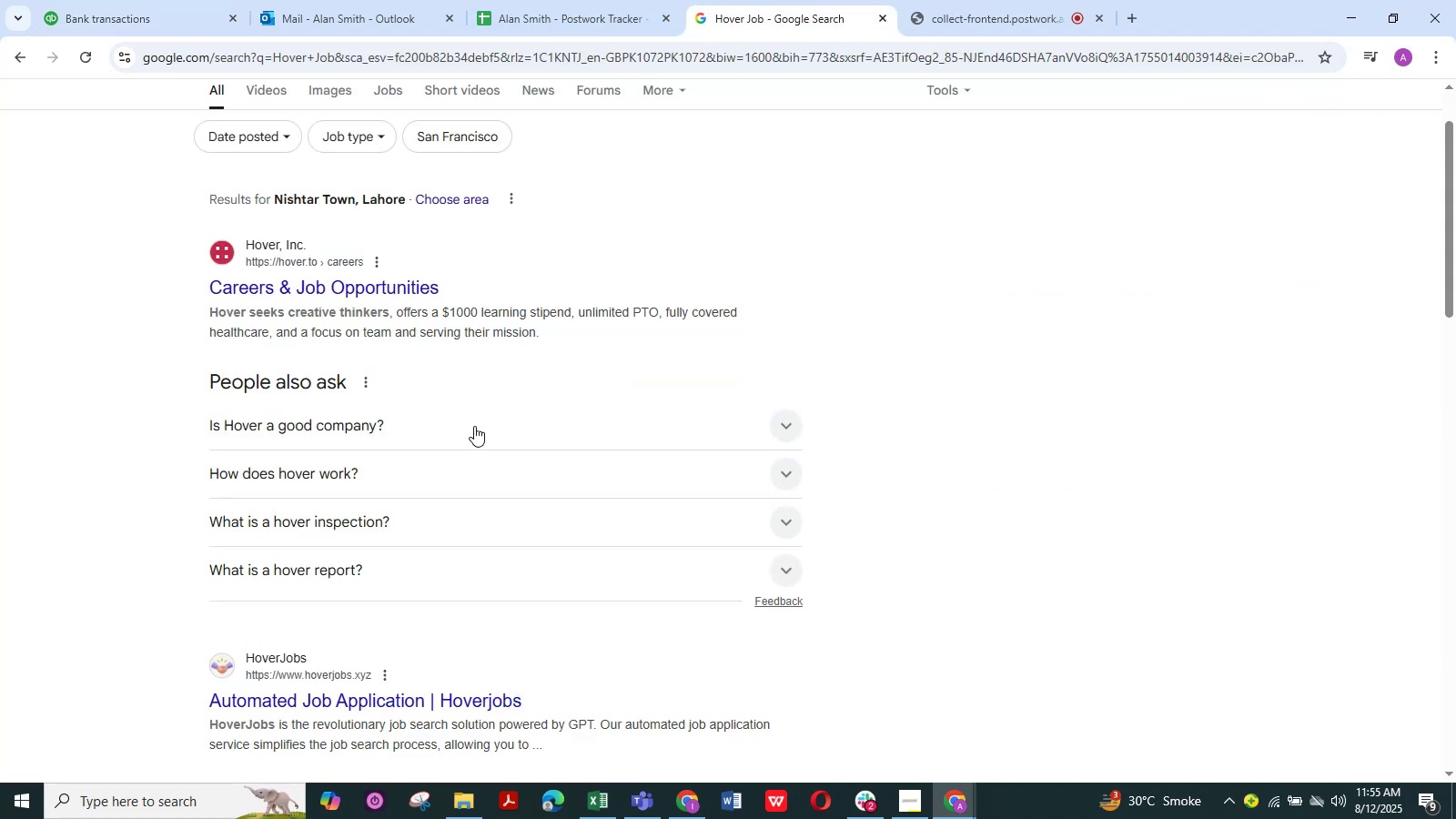 
scroll: coordinate [474, 426], scroll_direction: up, amount: 3.0
 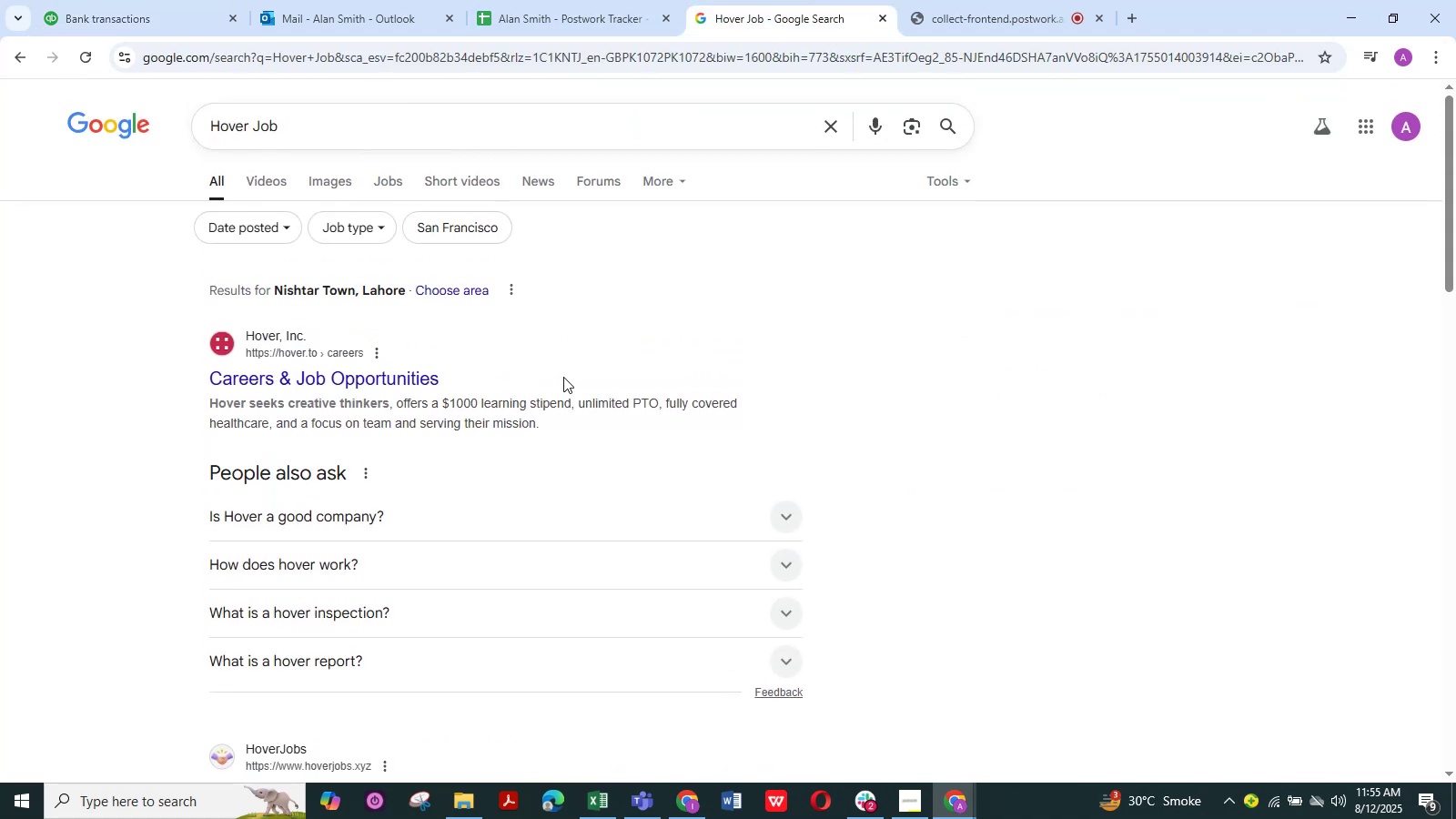 
scroll: coordinate [563, 377], scroll_direction: down, amount: 2.0
 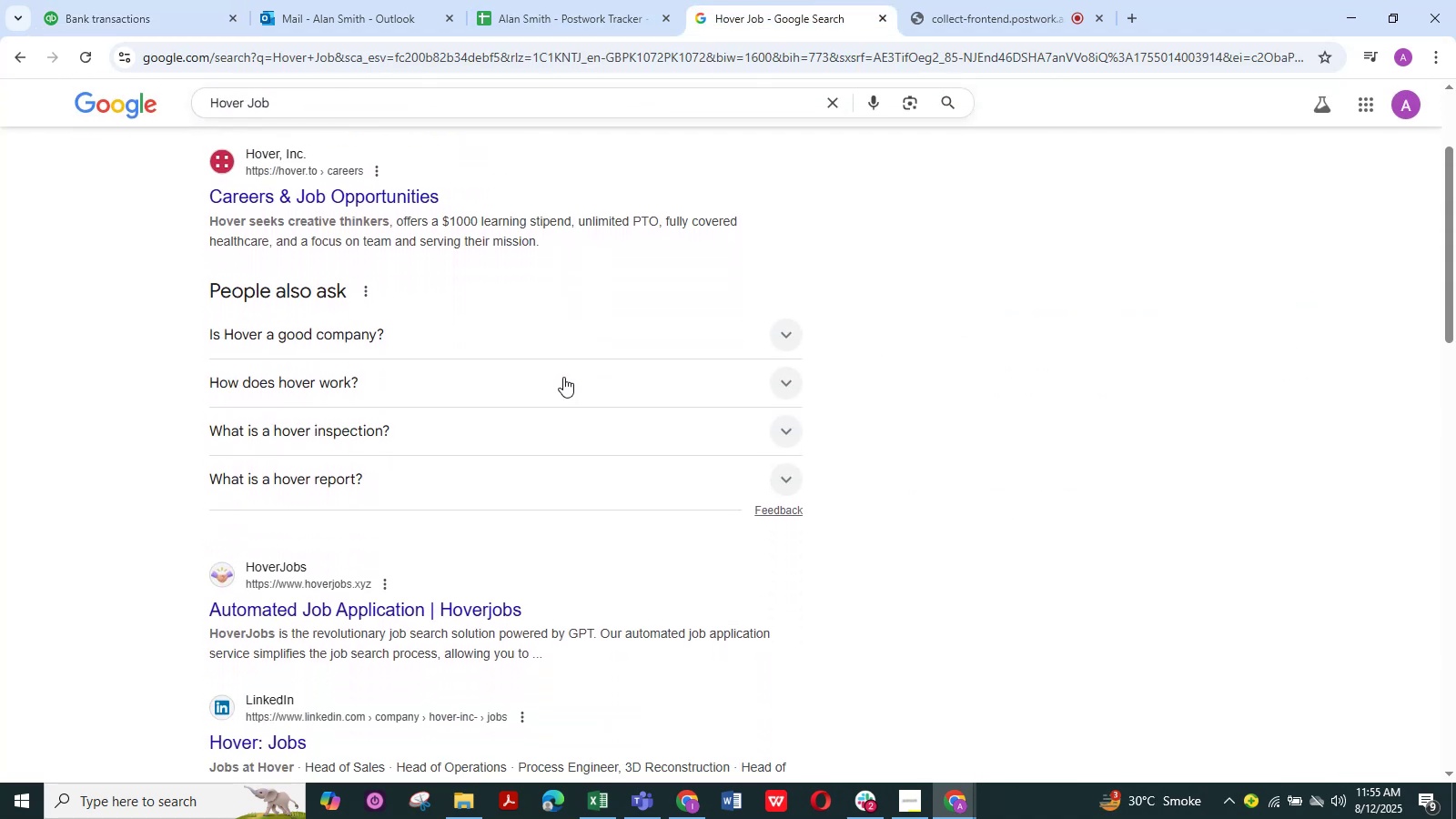 
scroll: coordinate [563, 377], scroll_direction: up, amount: 1.0
 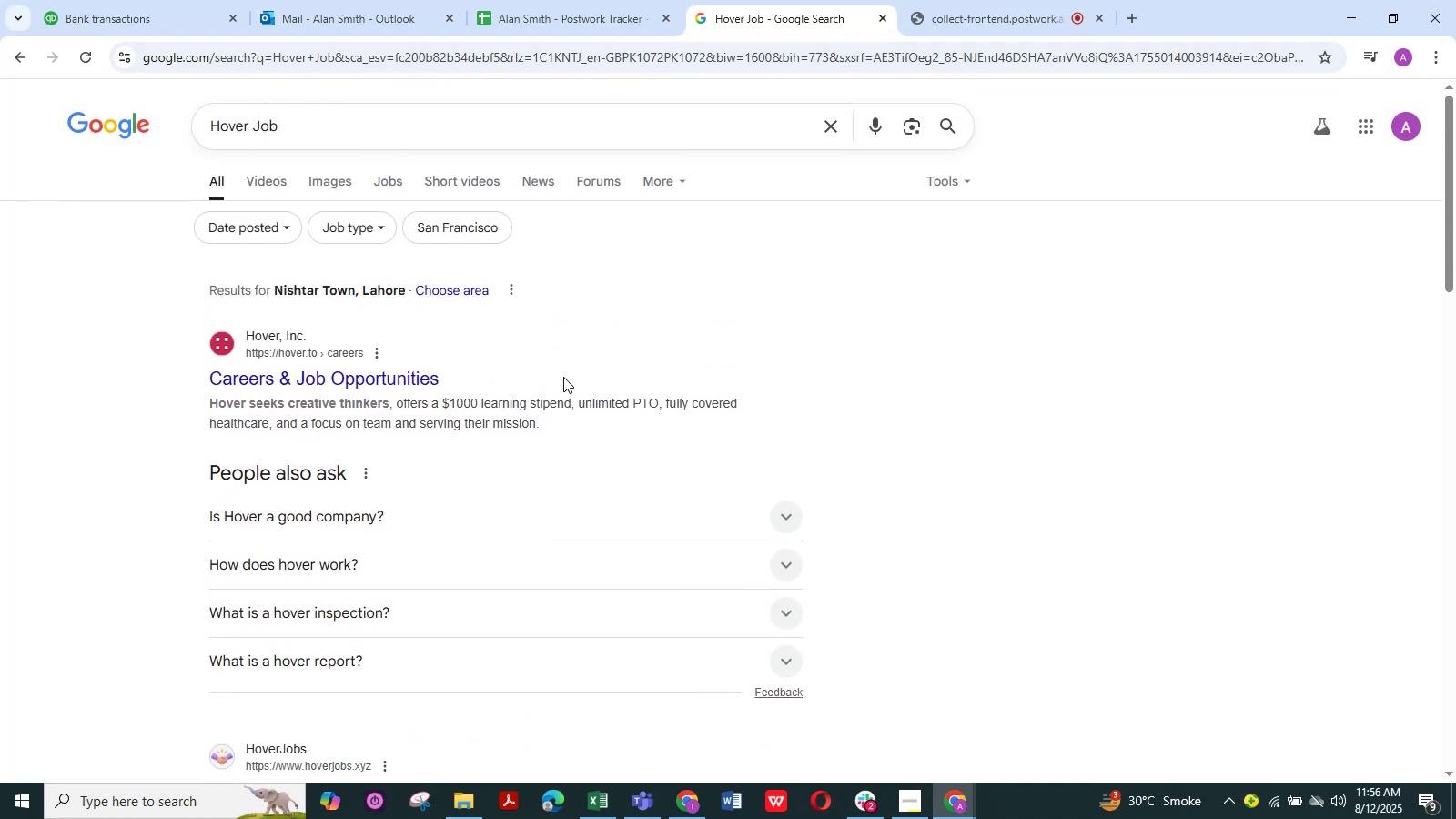 
wait(6.02)
 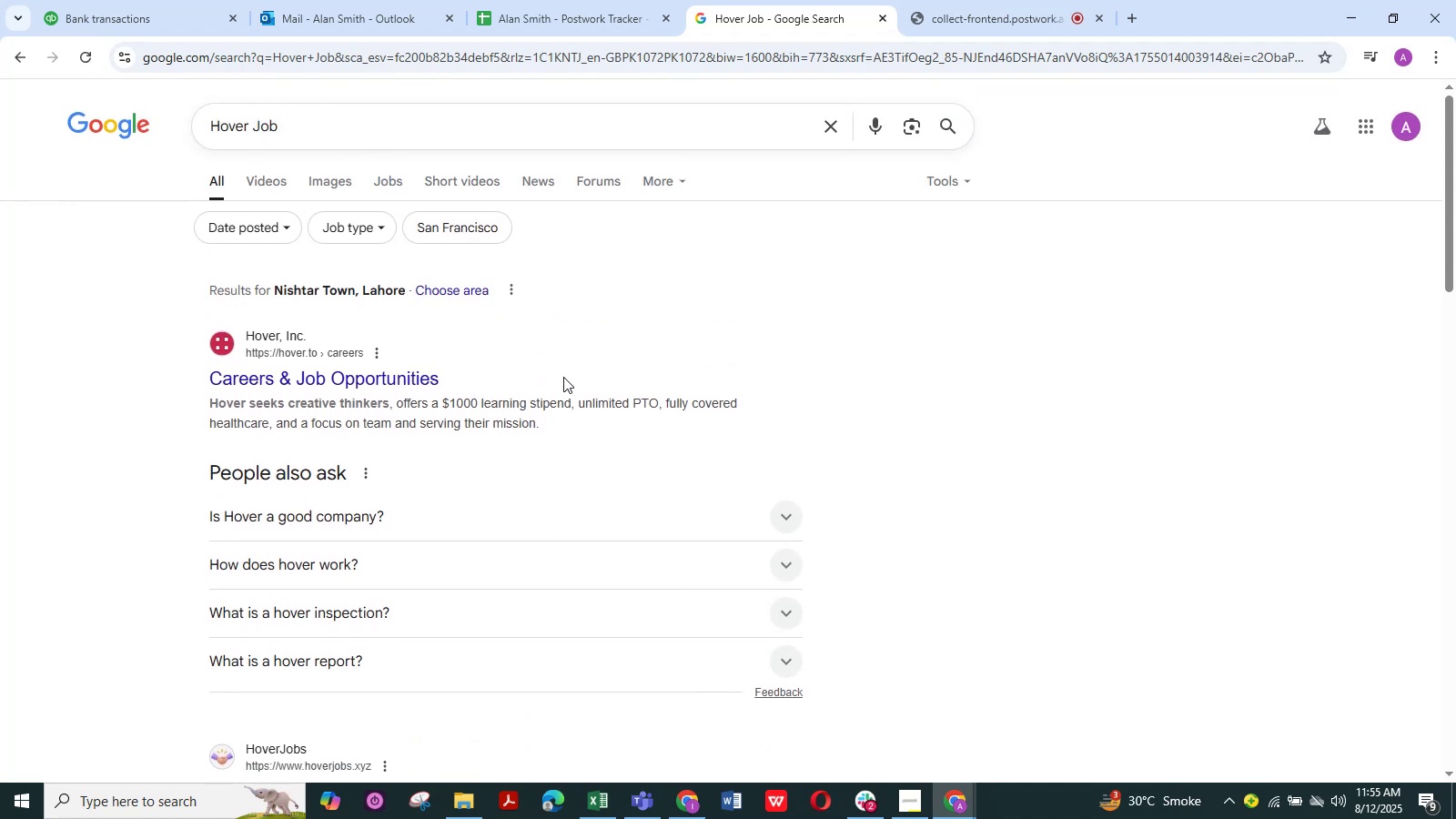 
scroll: coordinate [564, 369], scroll_direction: down, amount: 2.0
 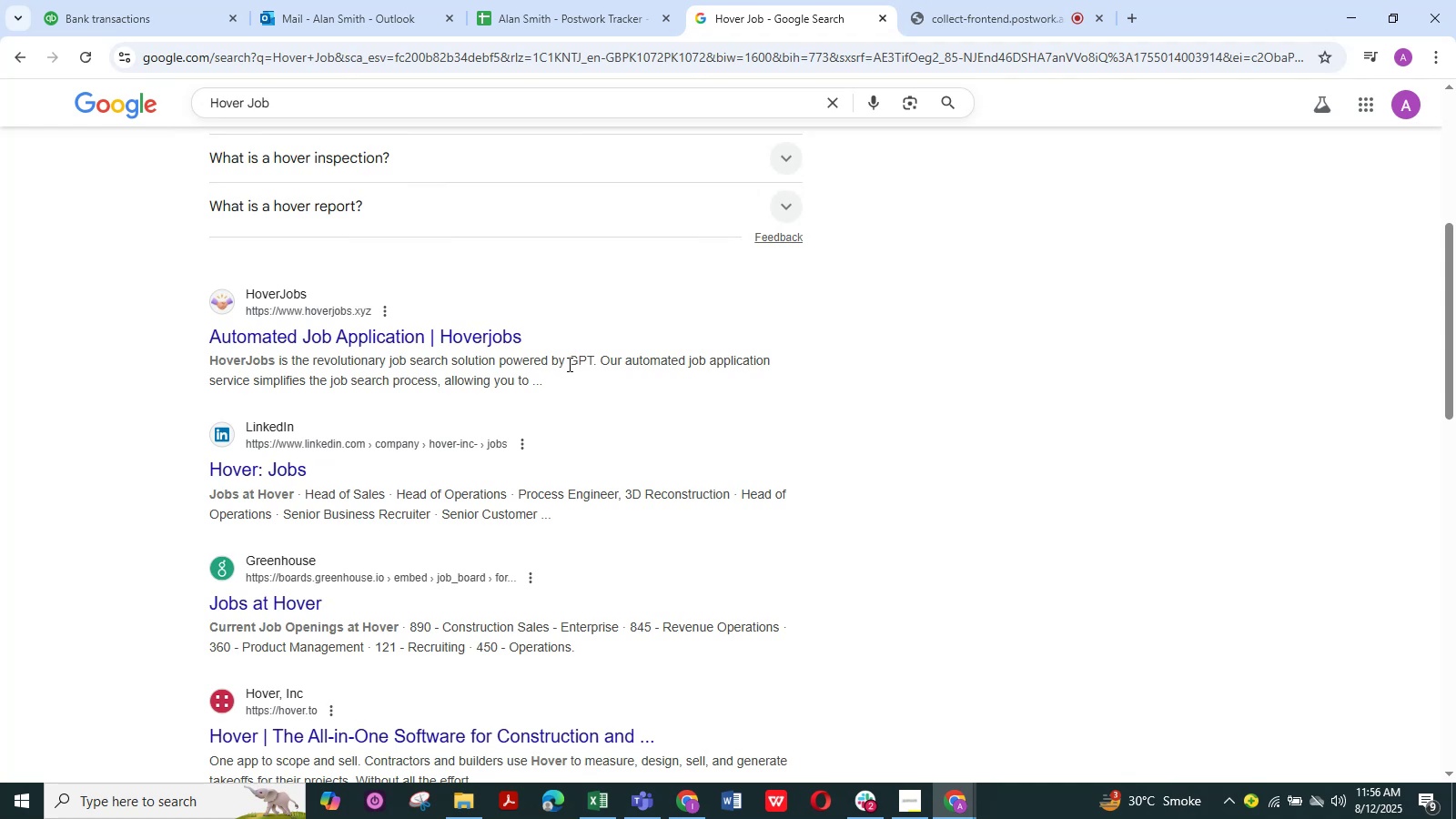 
scroll: coordinate [519, 311], scroll_direction: up, amount: 4.0
 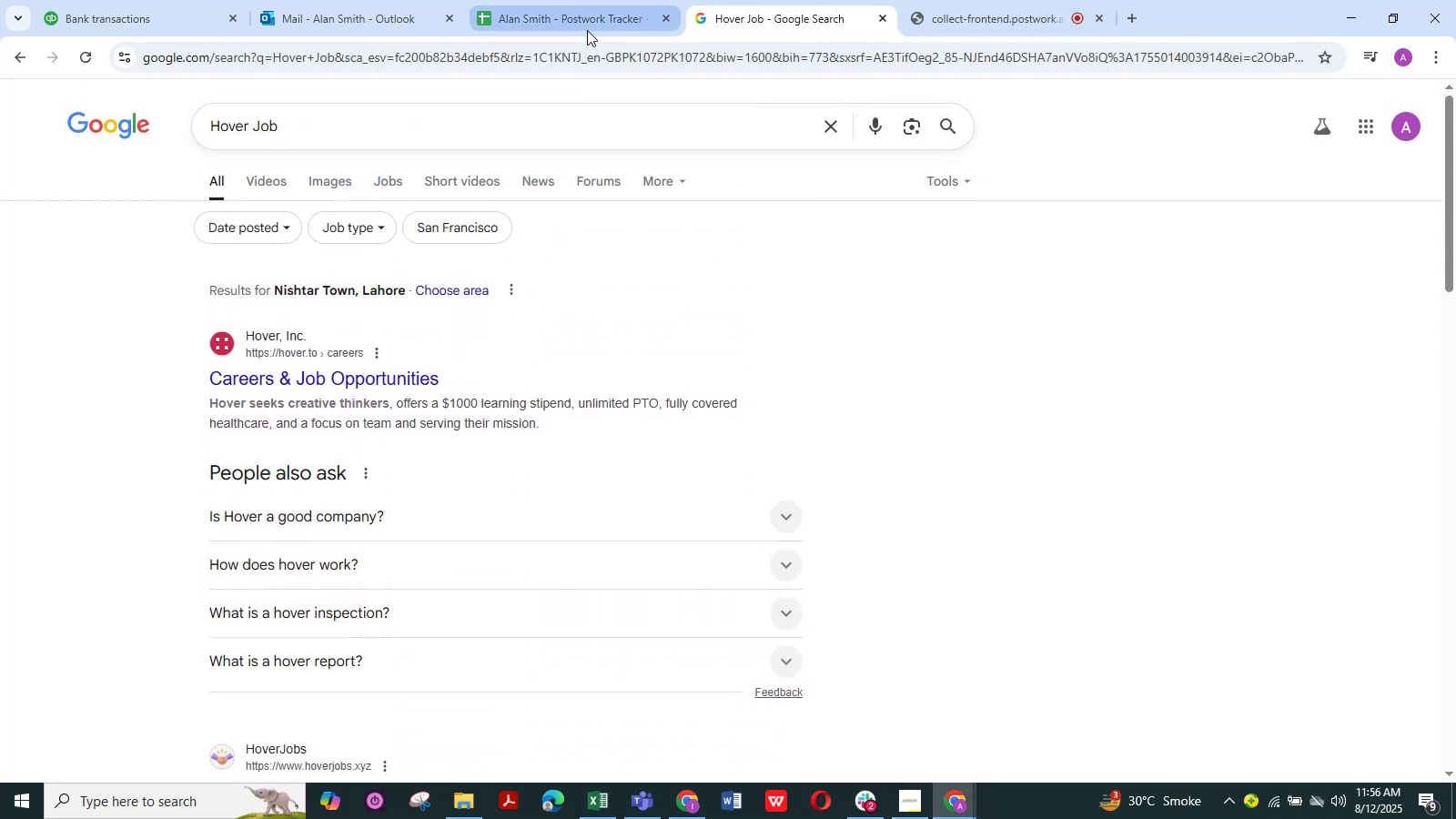 
left_click([136, 30])
 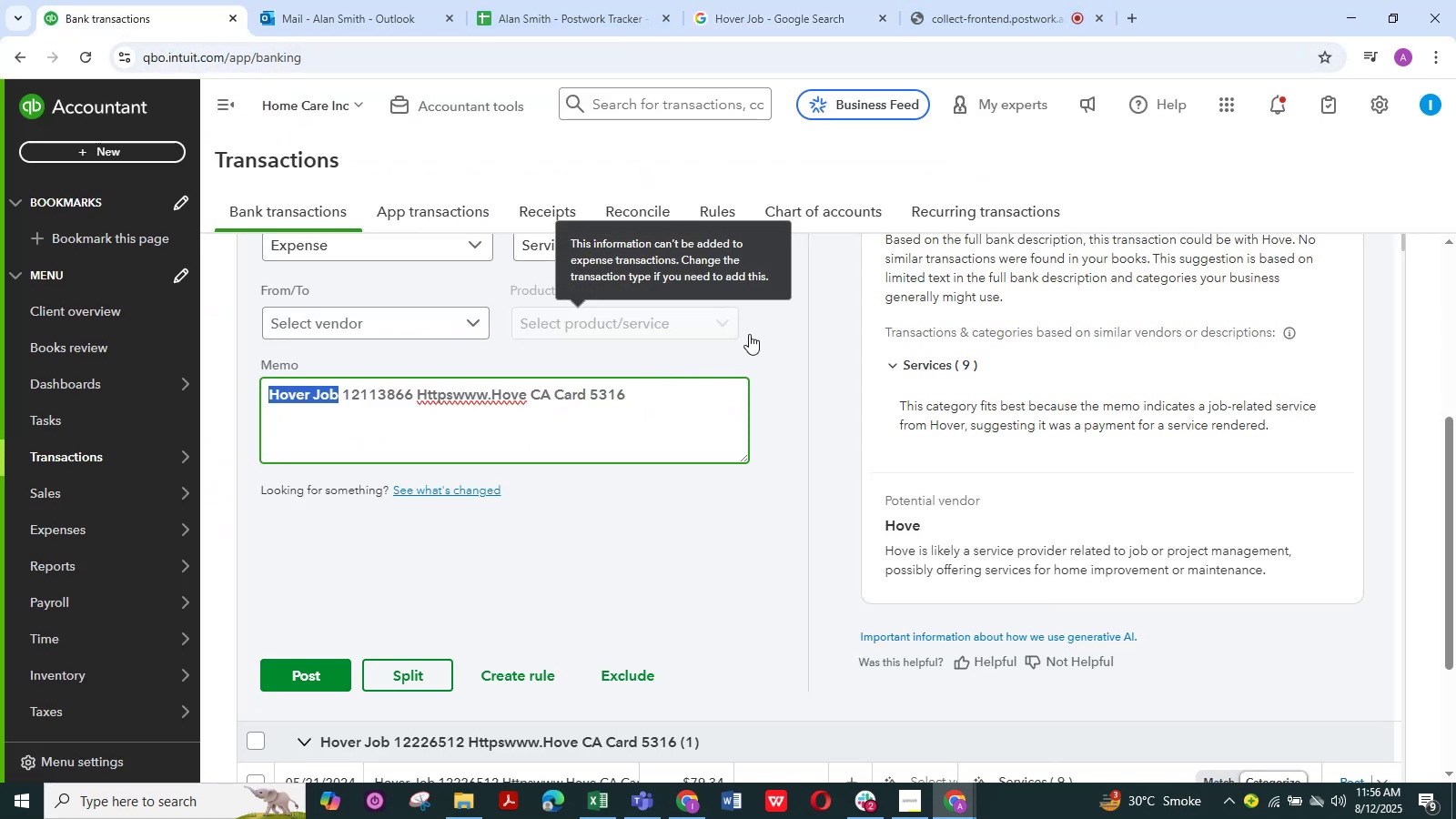 
scroll: coordinate [758, 353], scroll_direction: up, amount: 1.0
 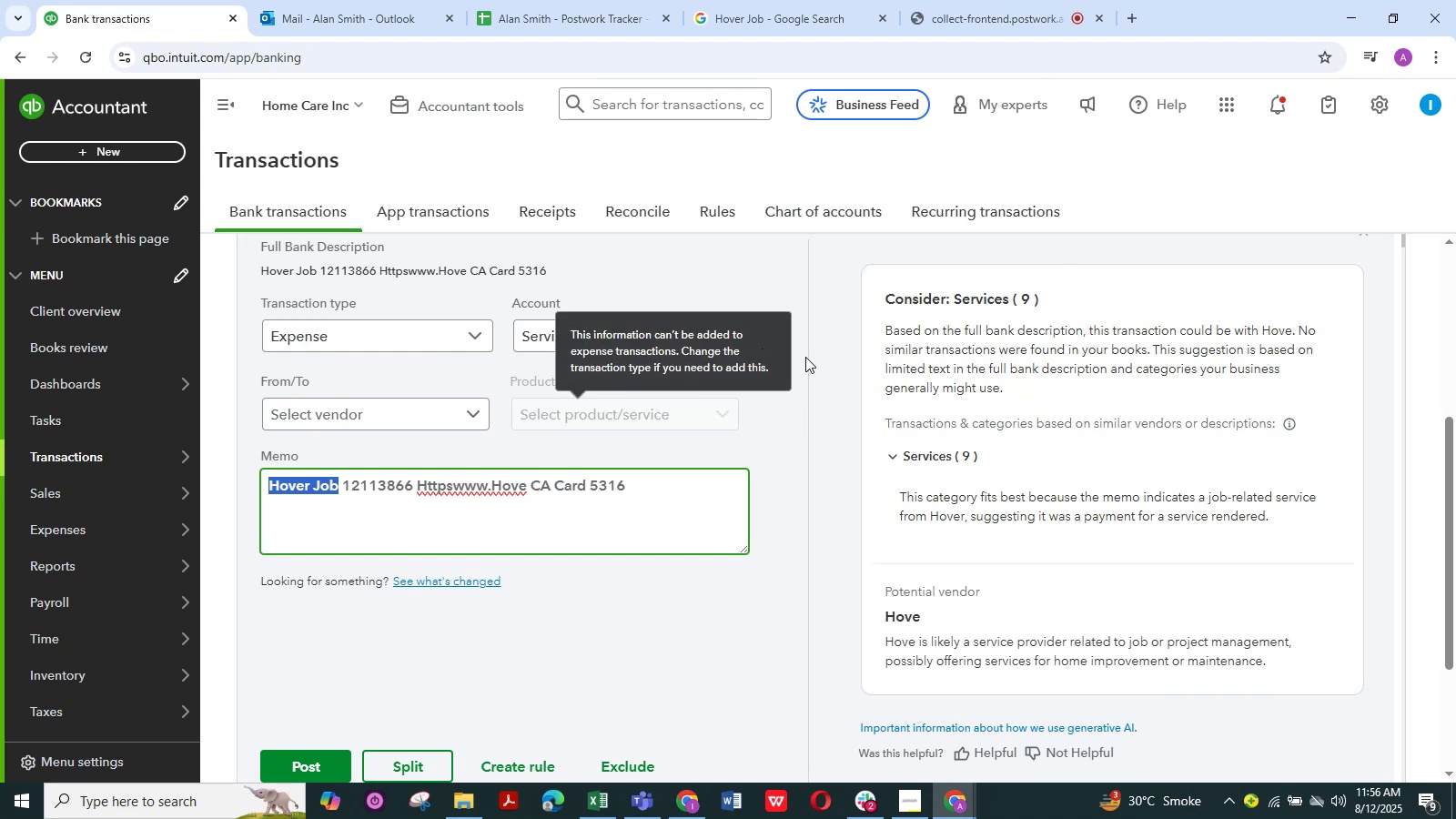 
left_click([727, 342])
 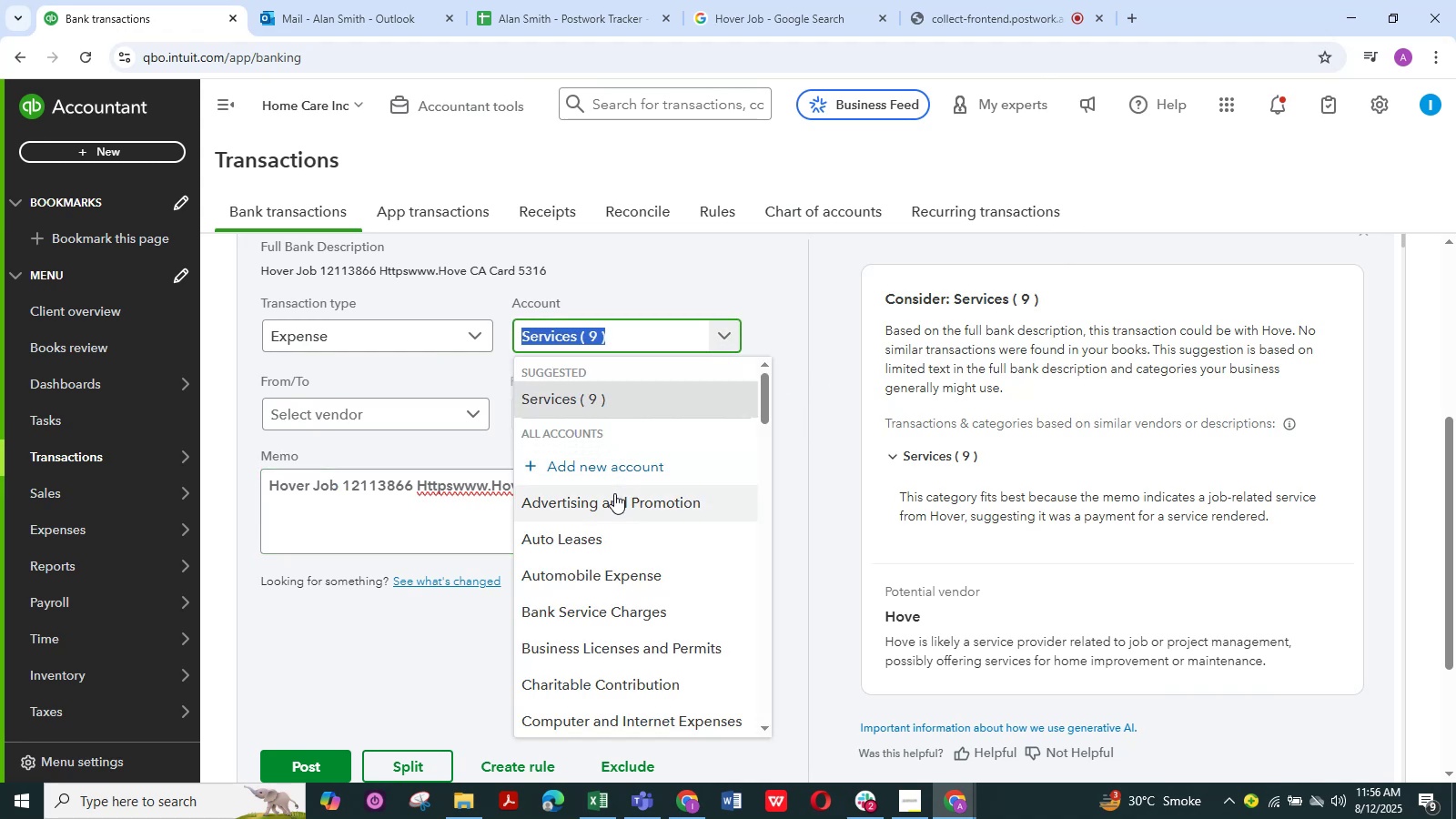 
scroll: coordinate [620, 492], scroll_direction: down, amount: 12.0
 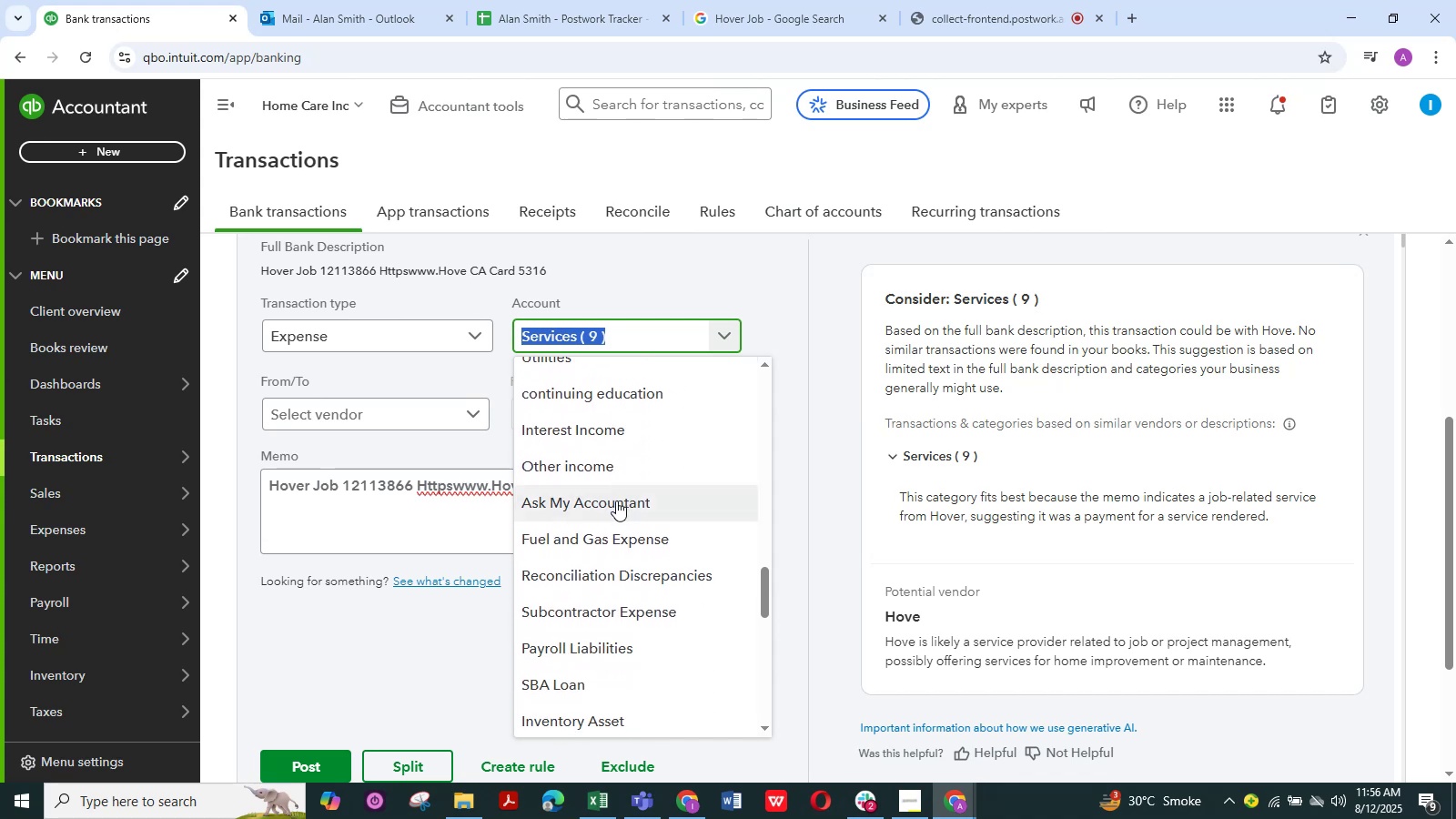 
left_click([616, 500])
 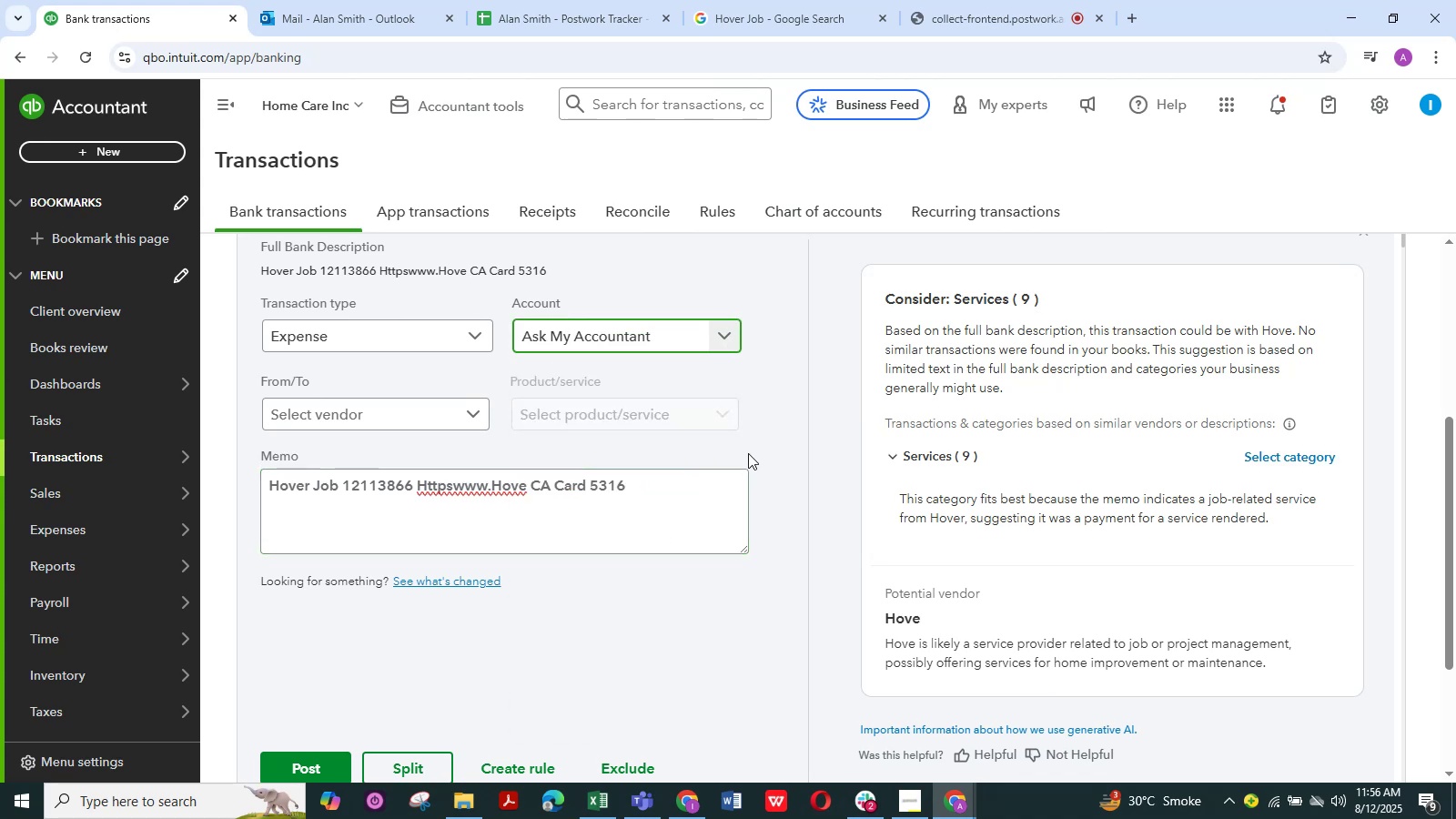 
scroll: coordinate [531, 437], scroll_direction: down, amount: 2.0
 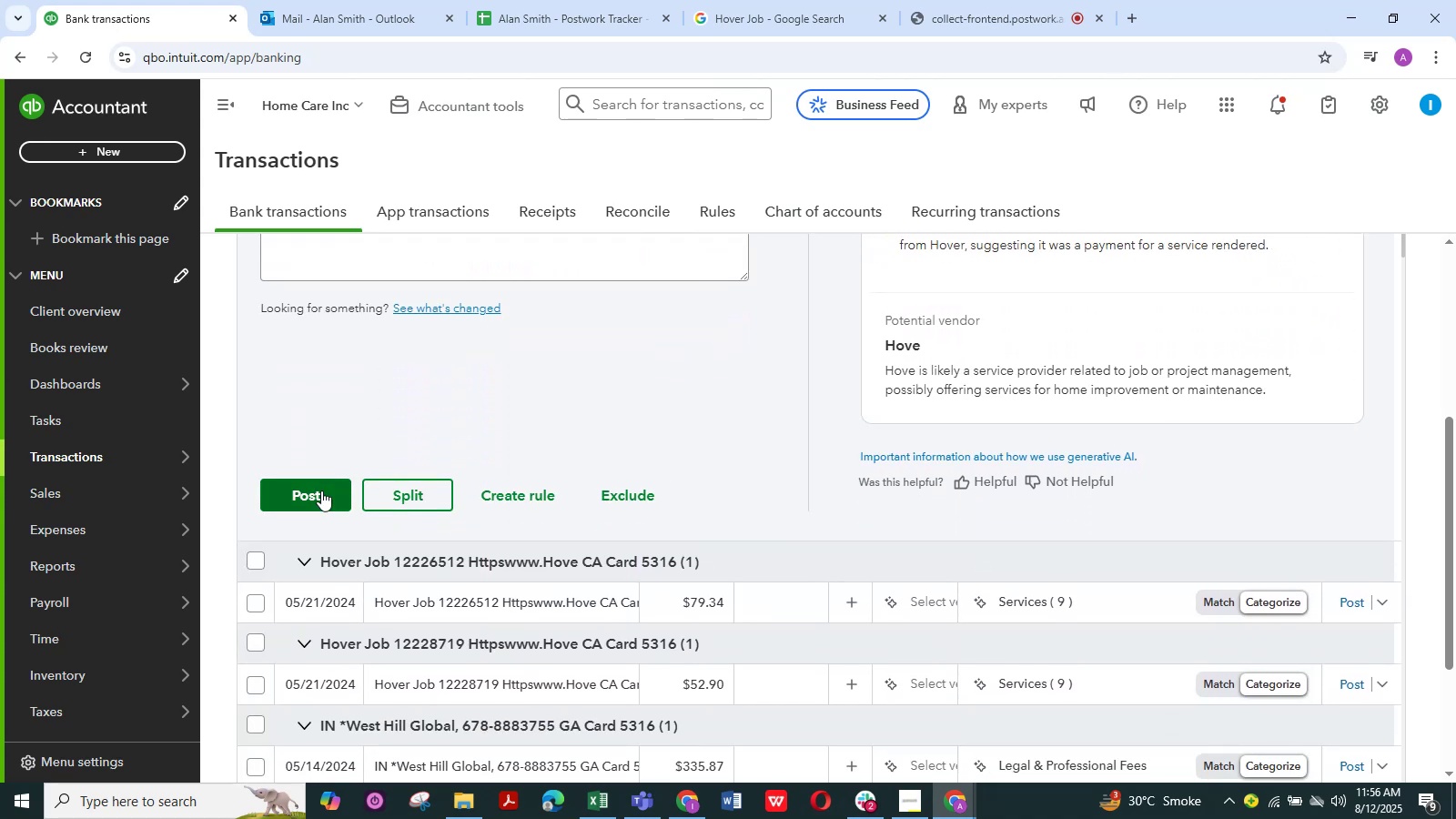 
left_click([321, 490])
 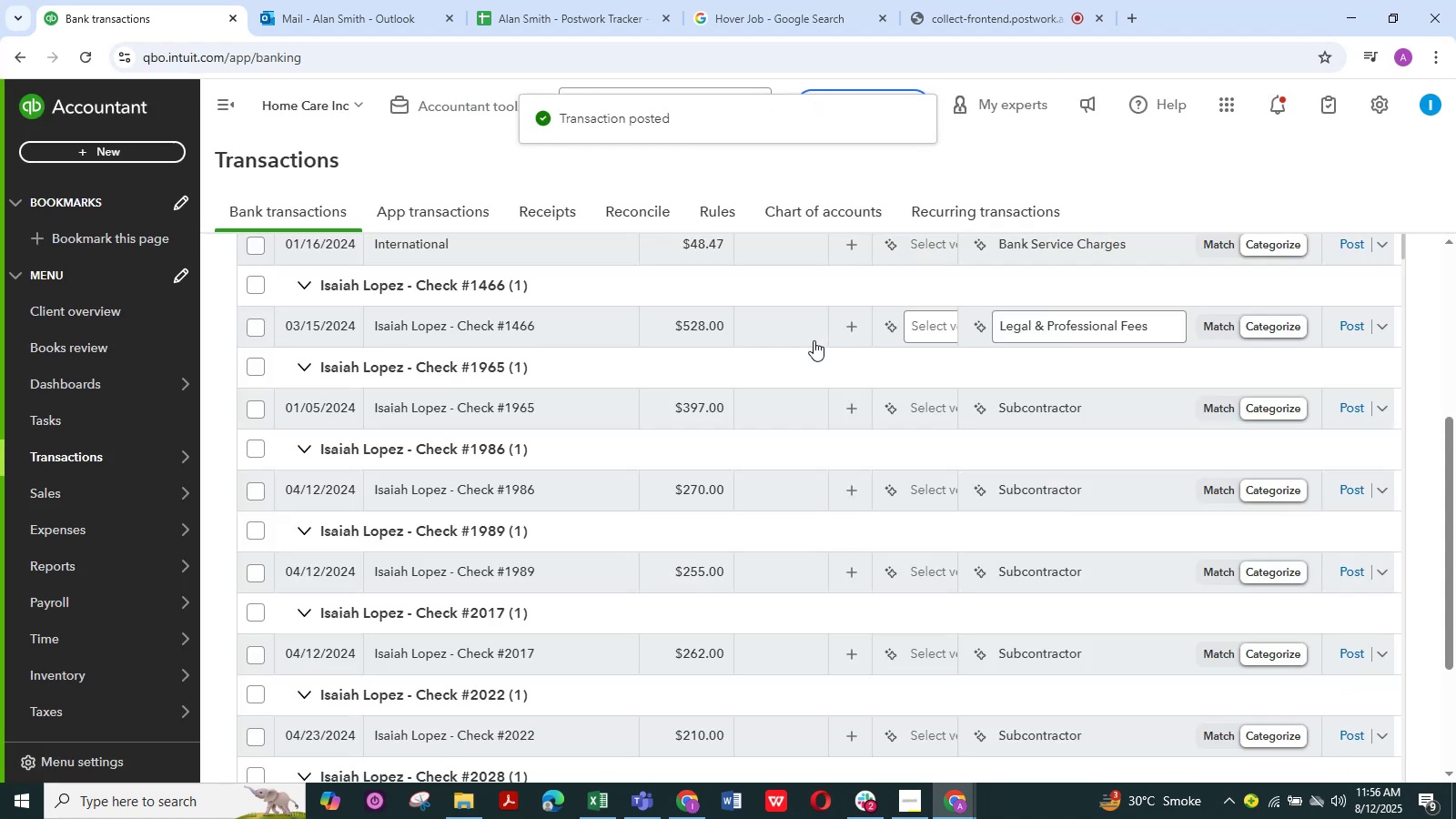 
wait(6.69)
 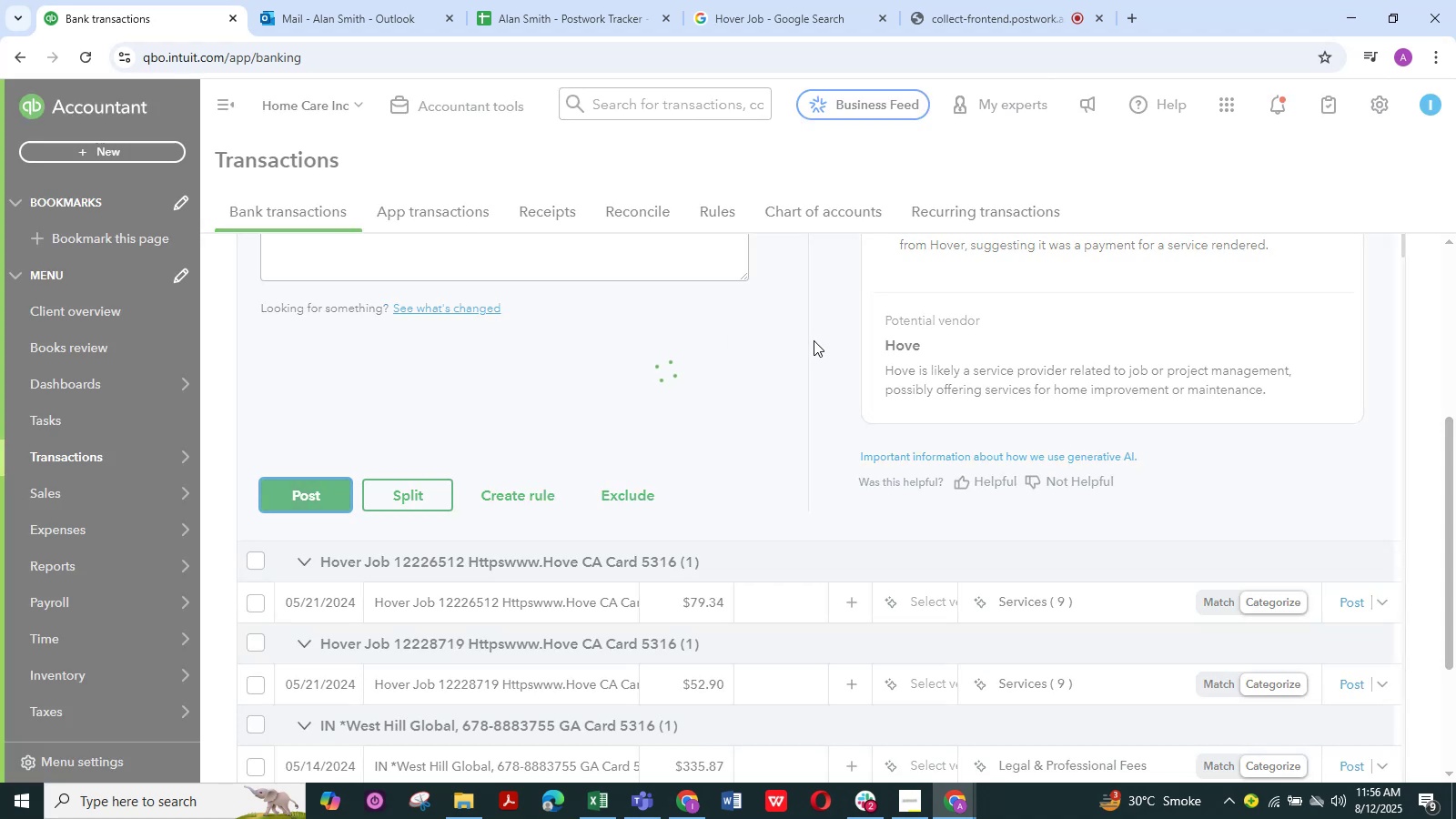 
scroll: coordinate [484, 365], scroll_direction: up, amount: 1.0
 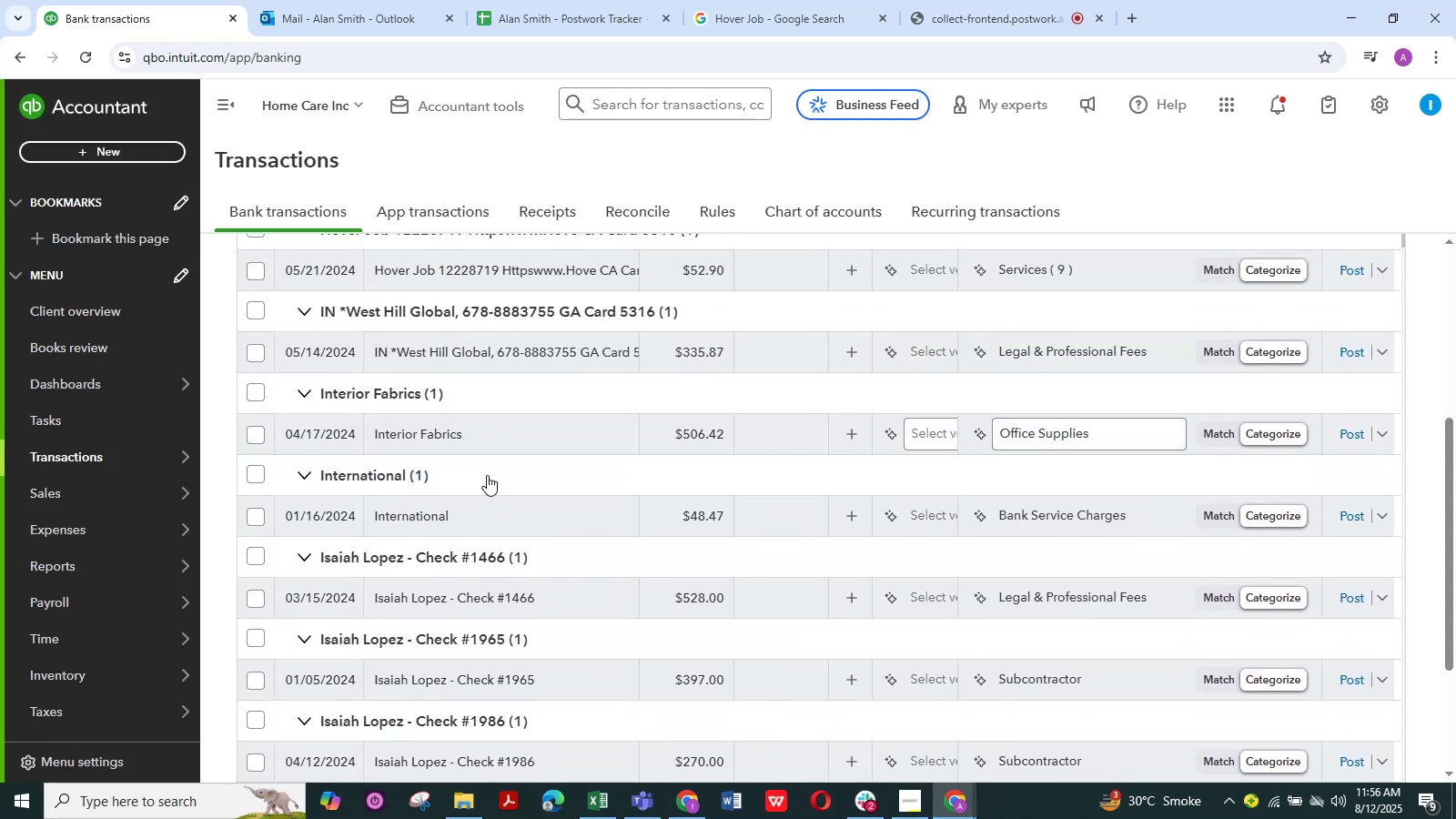 
scroll: coordinate [487, 480], scroll_direction: down, amount: 1.0
 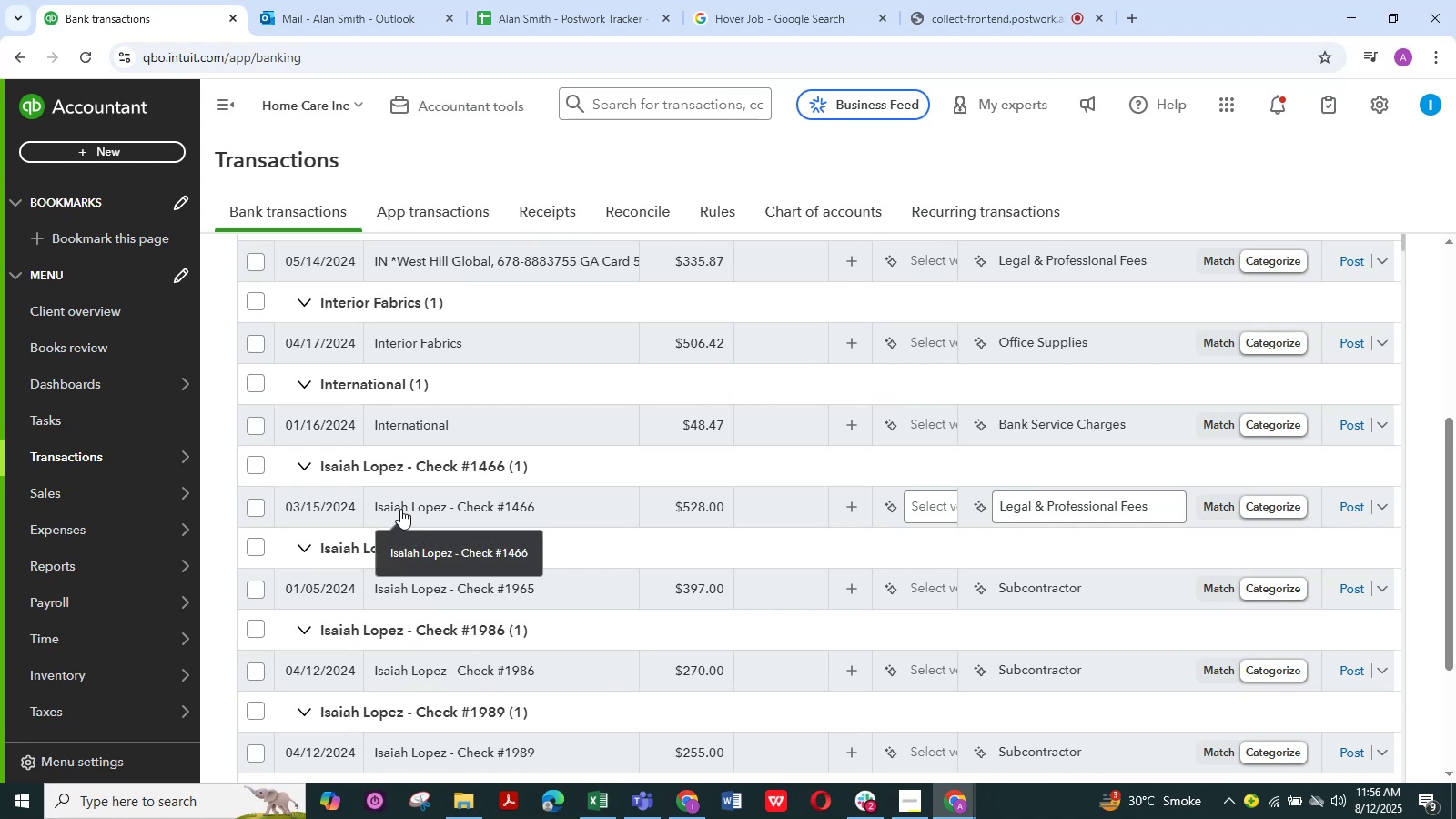 
left_click([400, 509])
 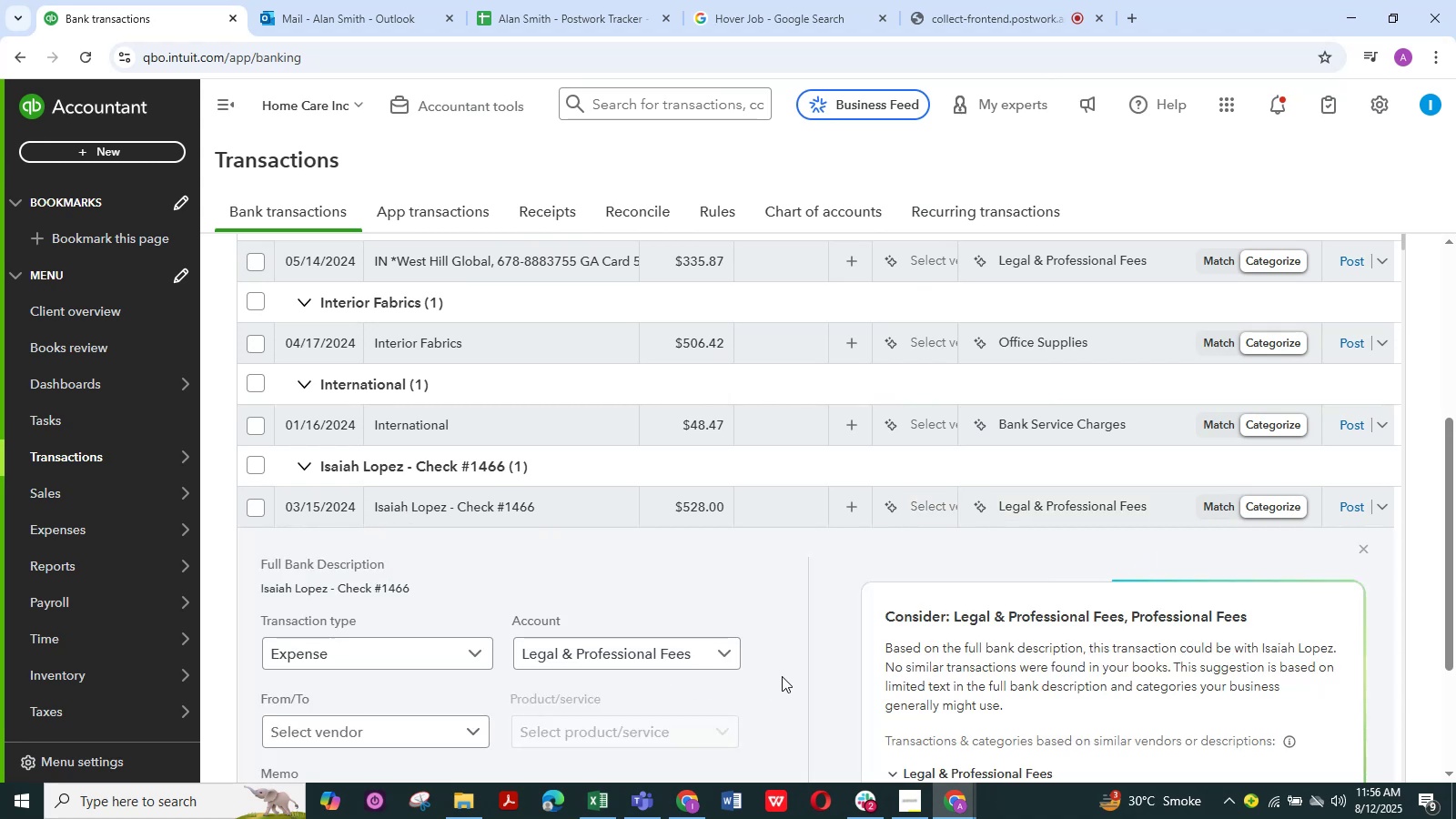 
scroll: coordinate [804, 640], scroll_direction: down, amount: 4.0
 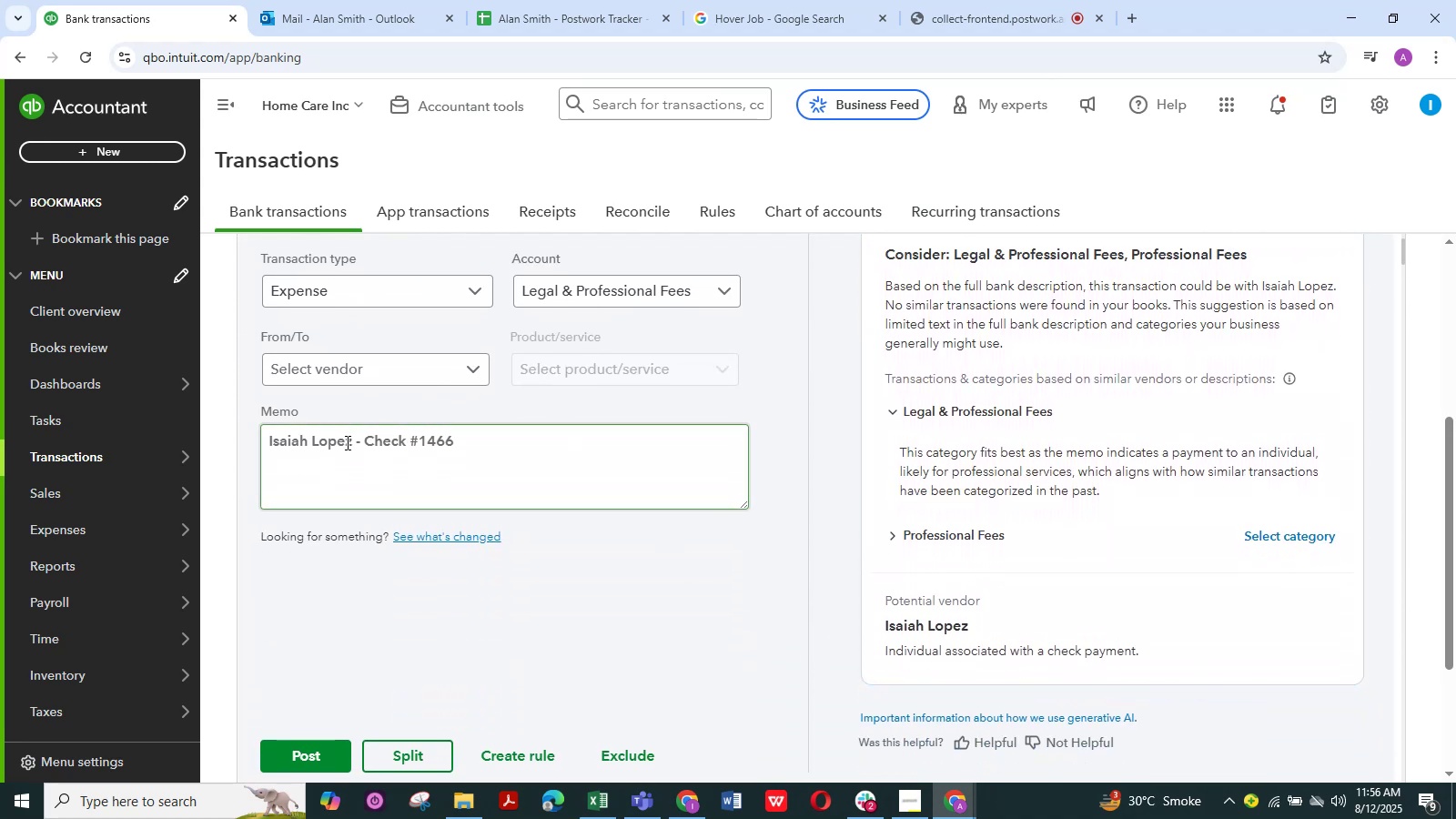 
left_click_drag(start_coordinate=[350, 442], to_coordinate=[176, 444])
 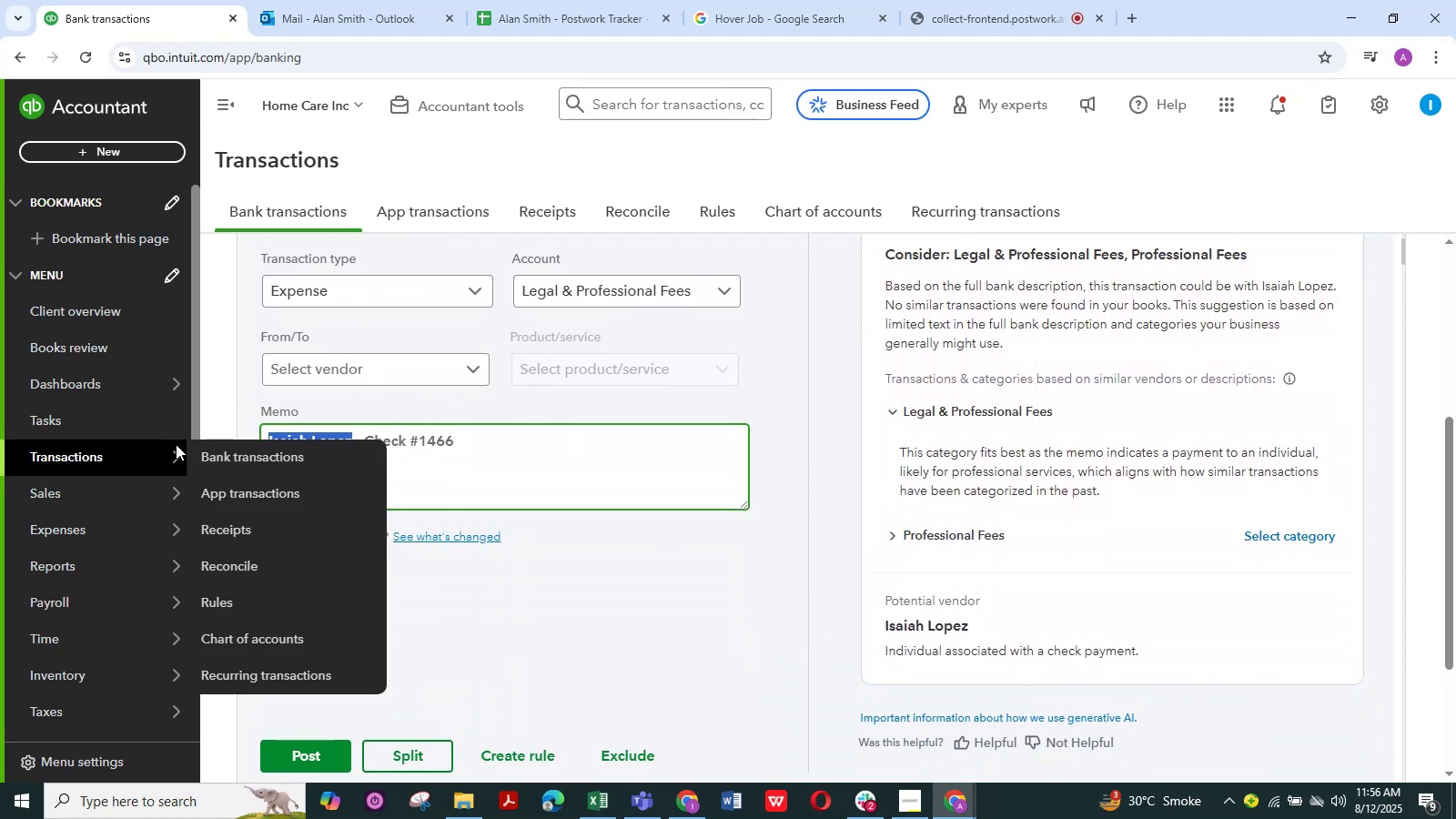 
key(Control+C)
 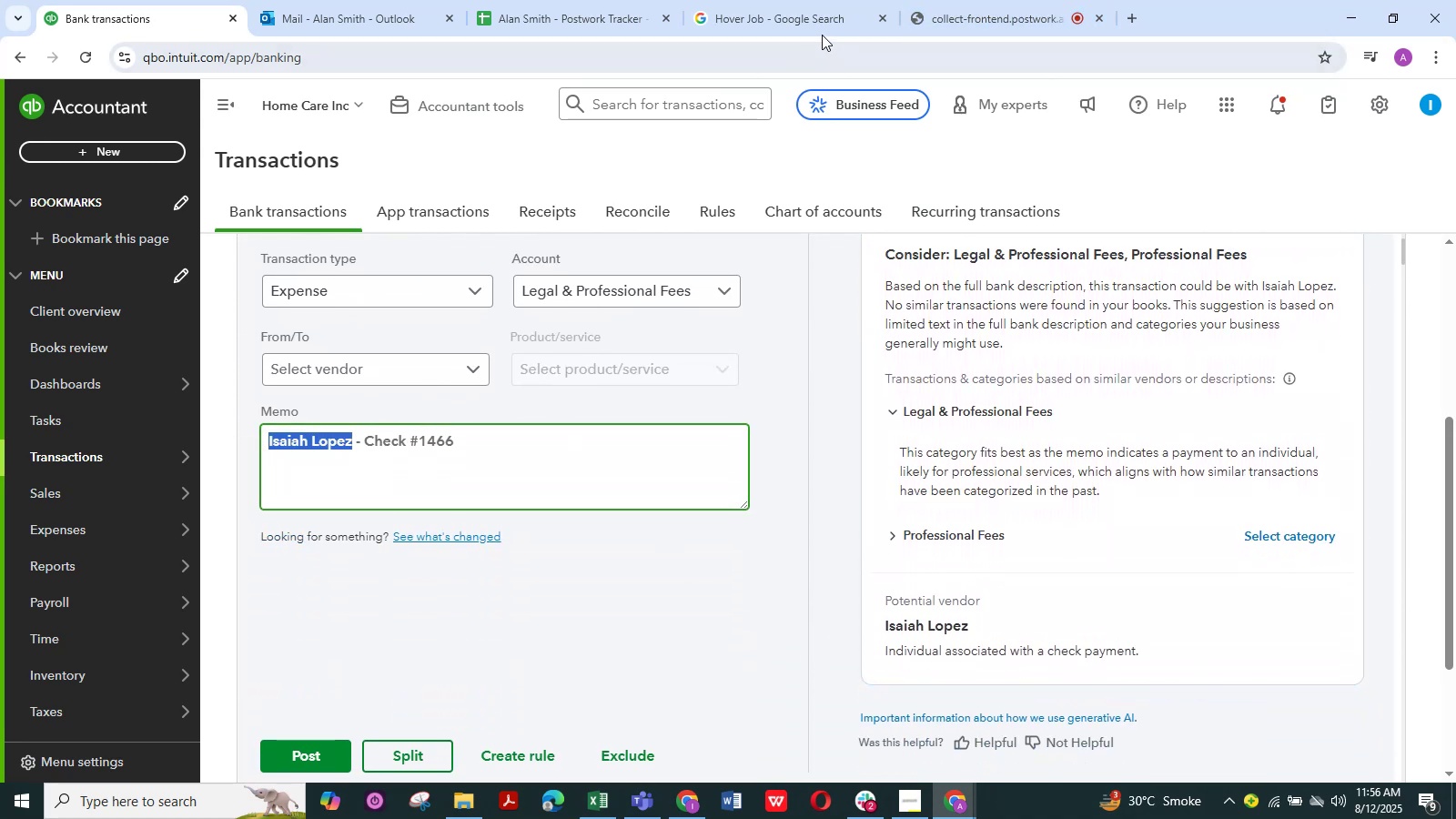 
left_click([828, 15])
 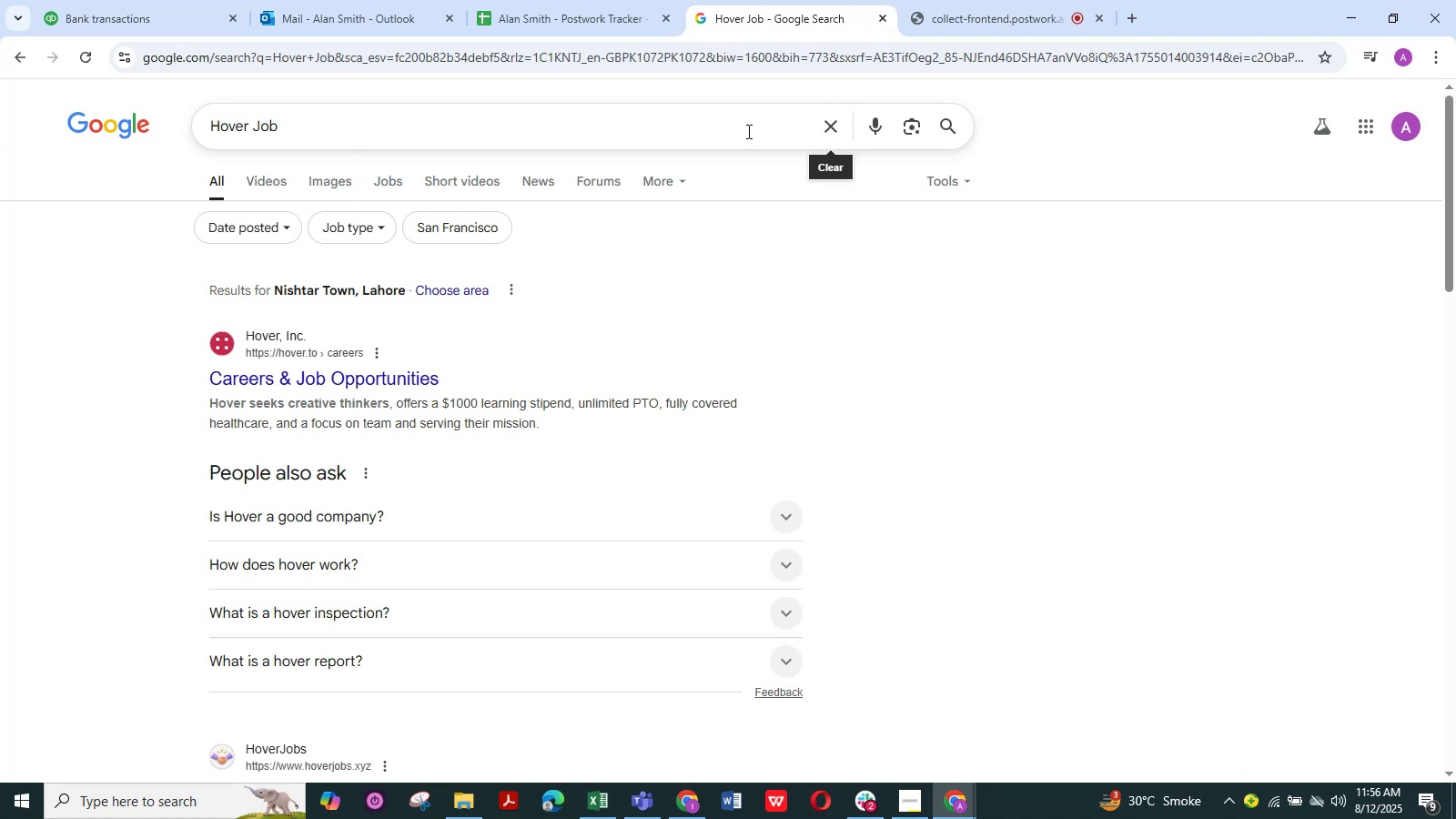 
left_click([724, 131])
 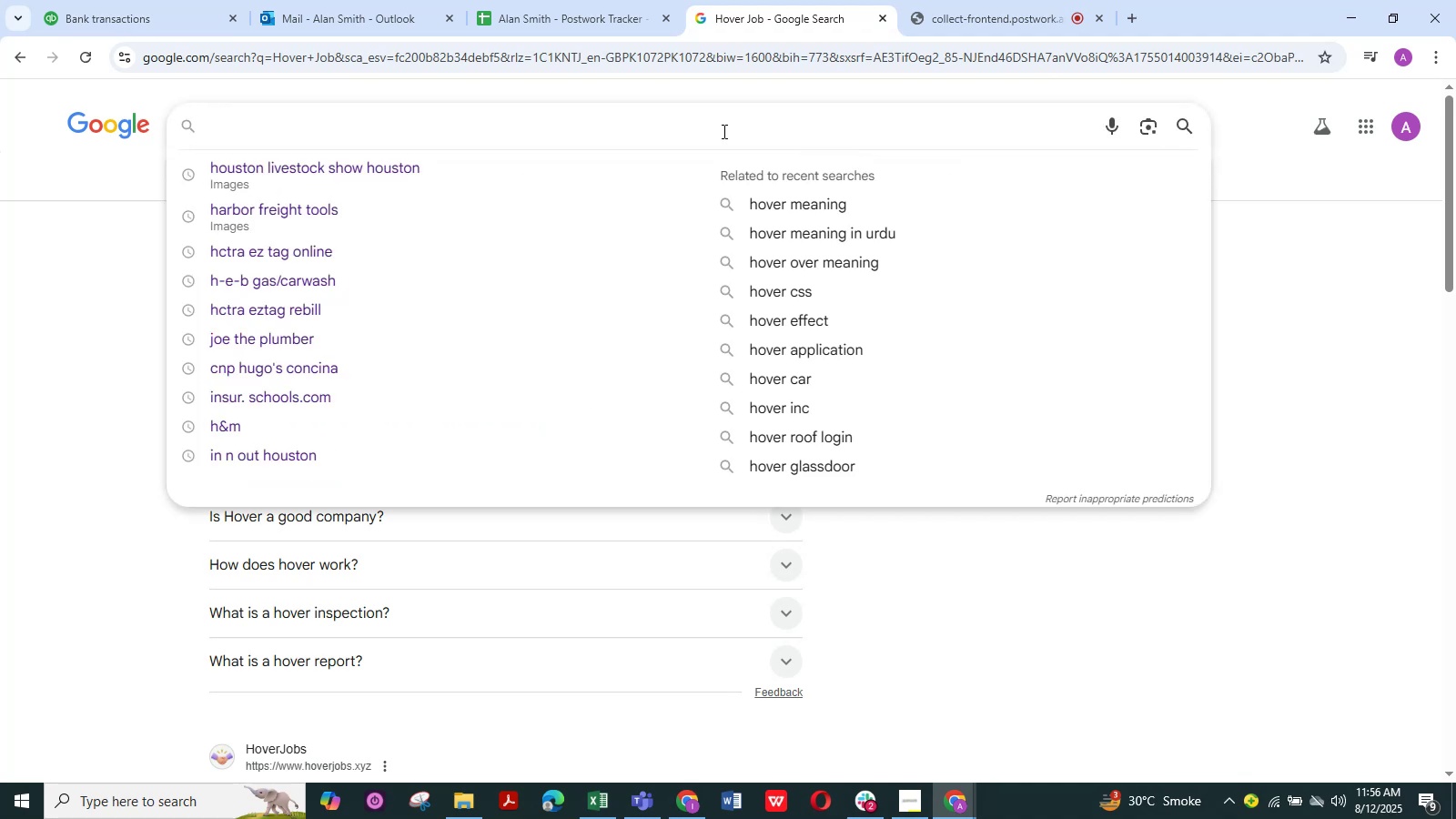 
key(Control+V)
 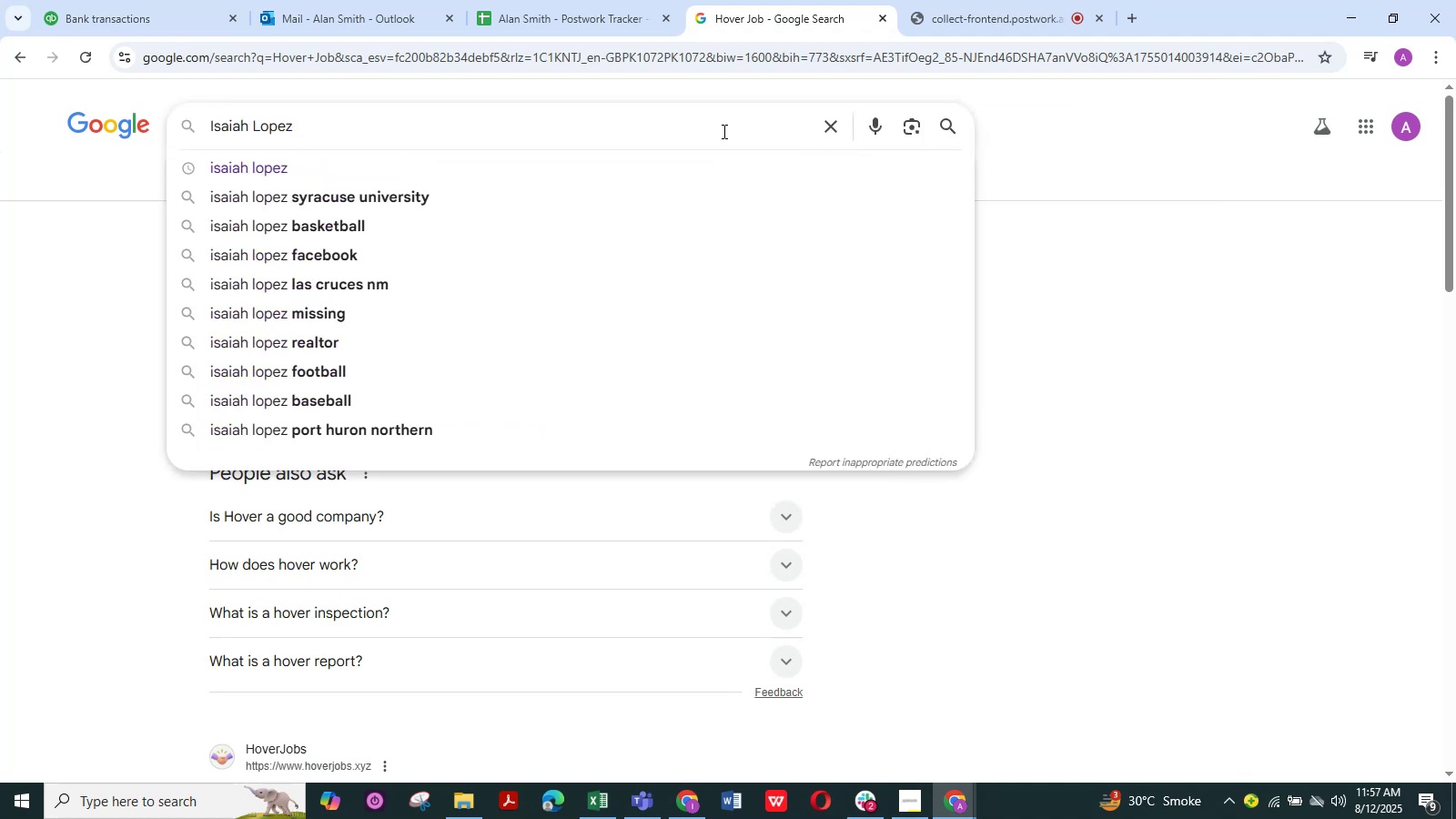 
key(NumpadEnter)
 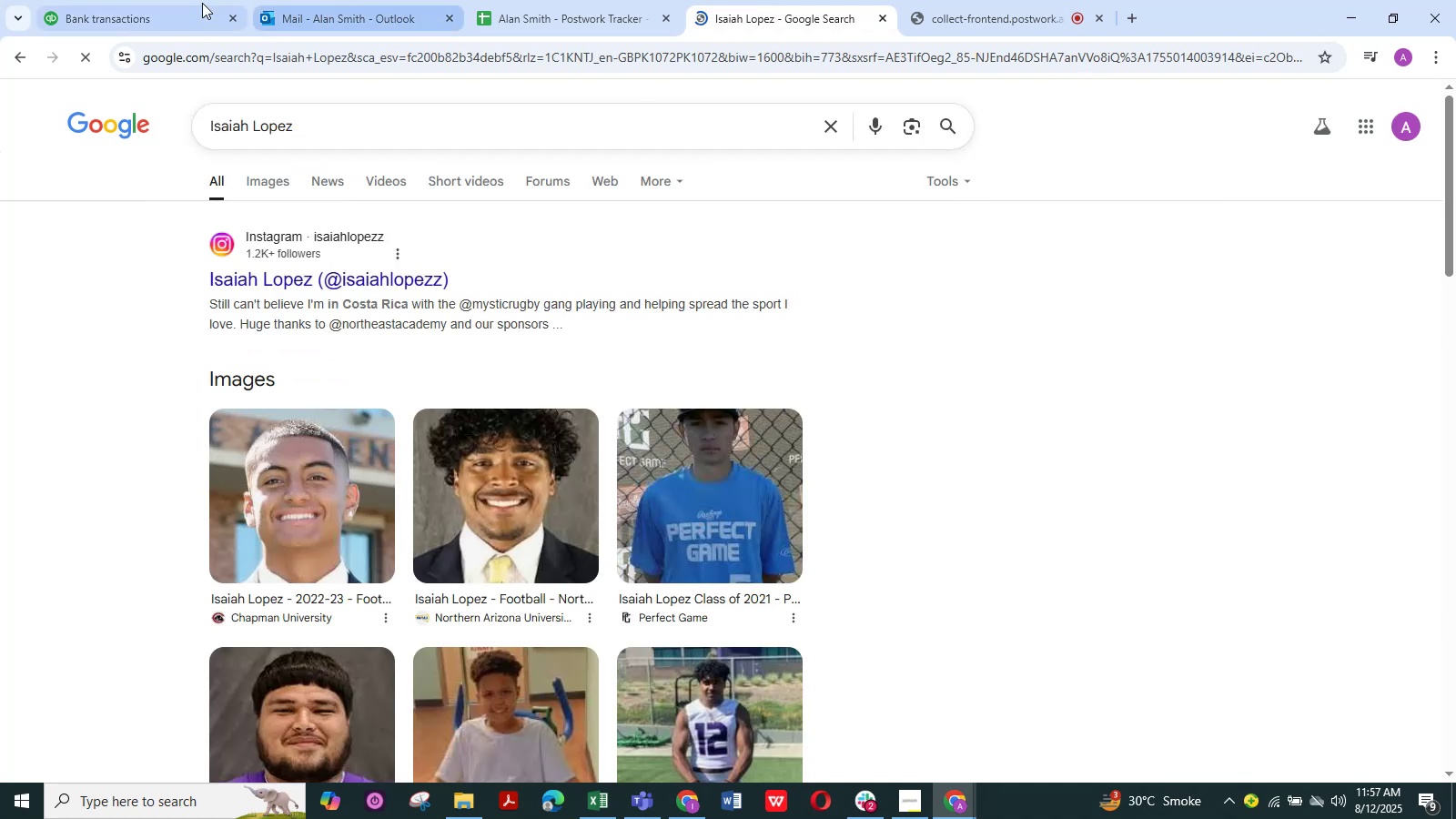 
left_click([155, 1])
 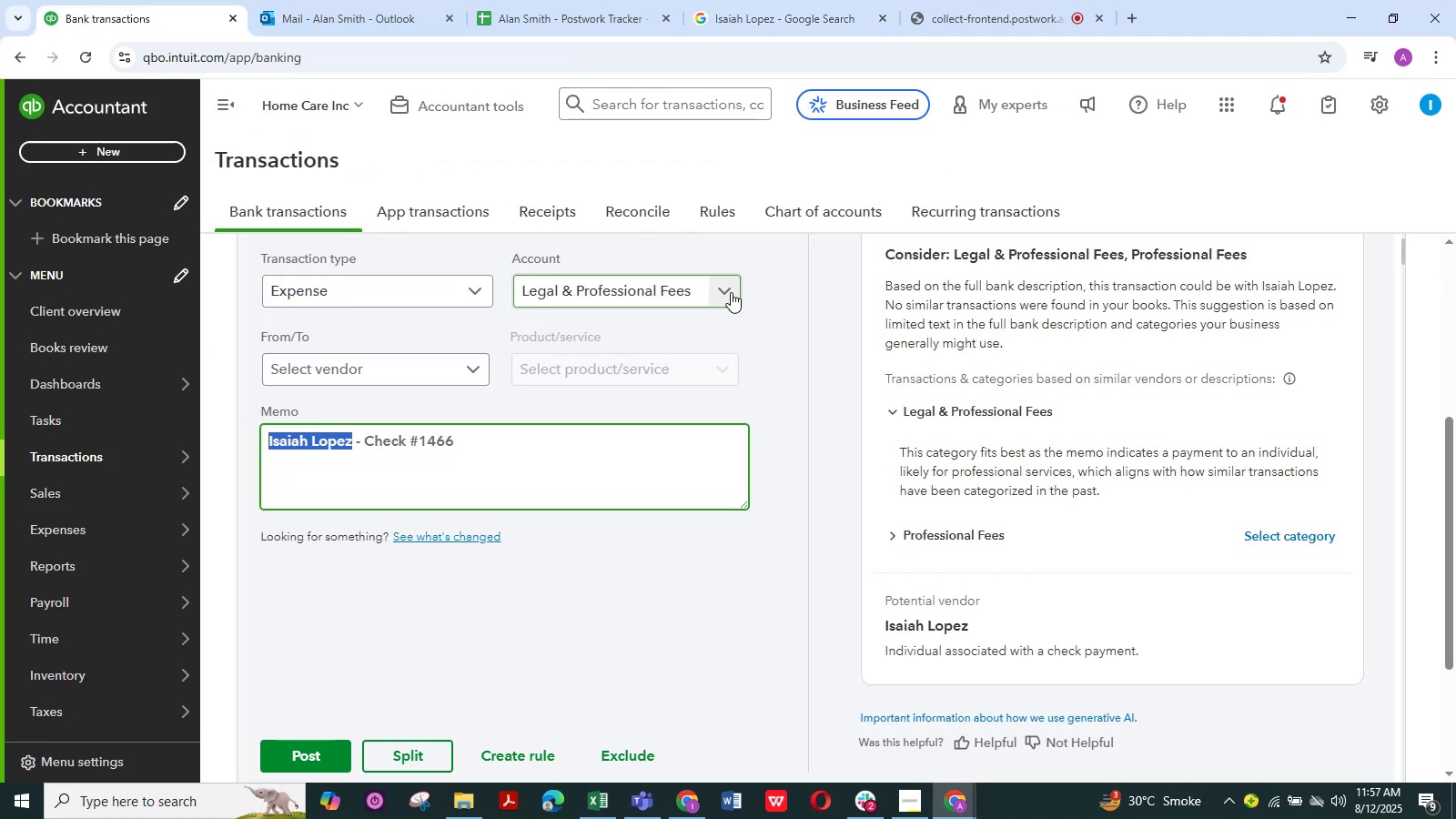 
scroll: coordinate [550, 328], scroll_direction: up, amount: 2.0
 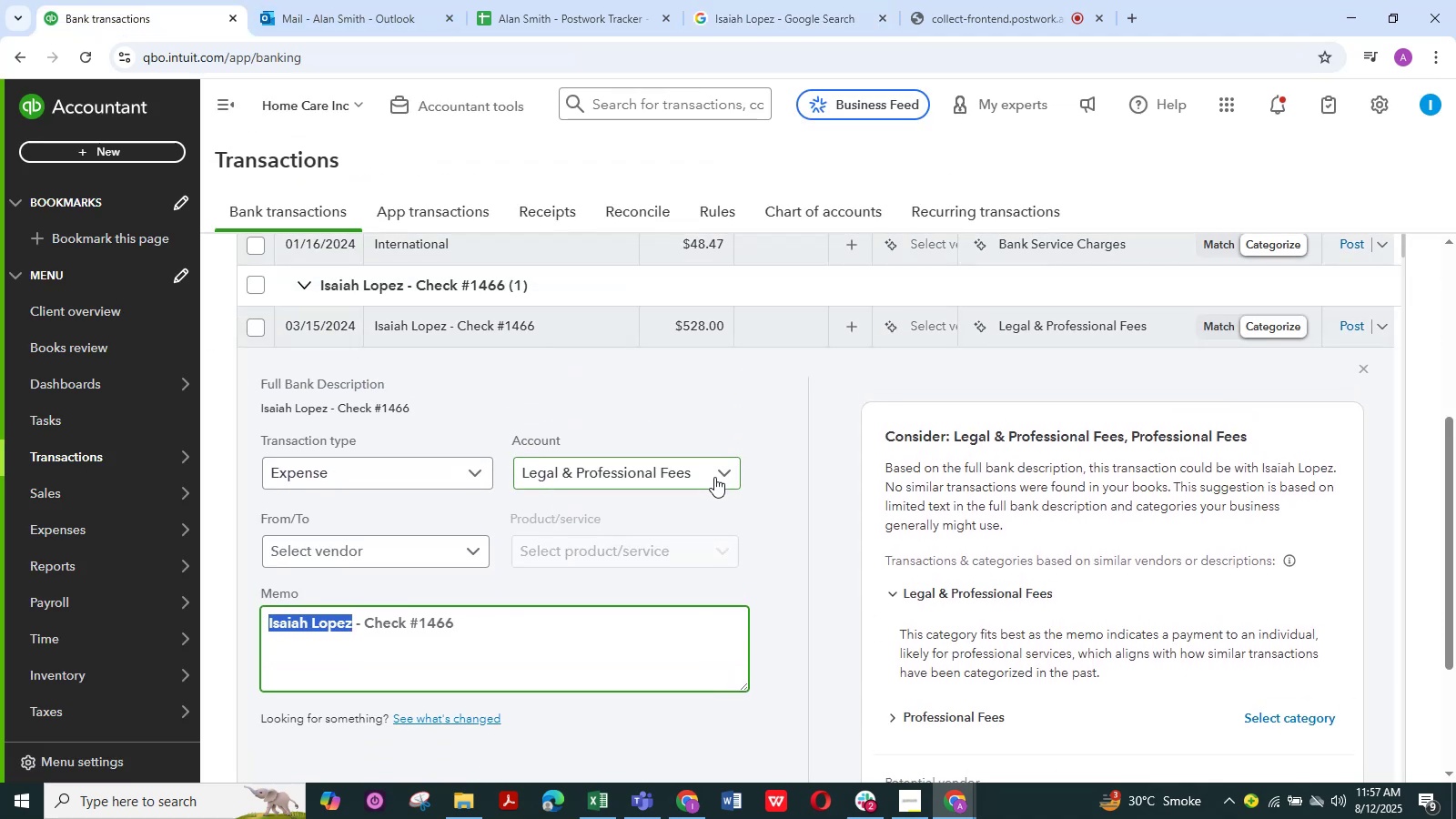 
left_click([719, 474])
 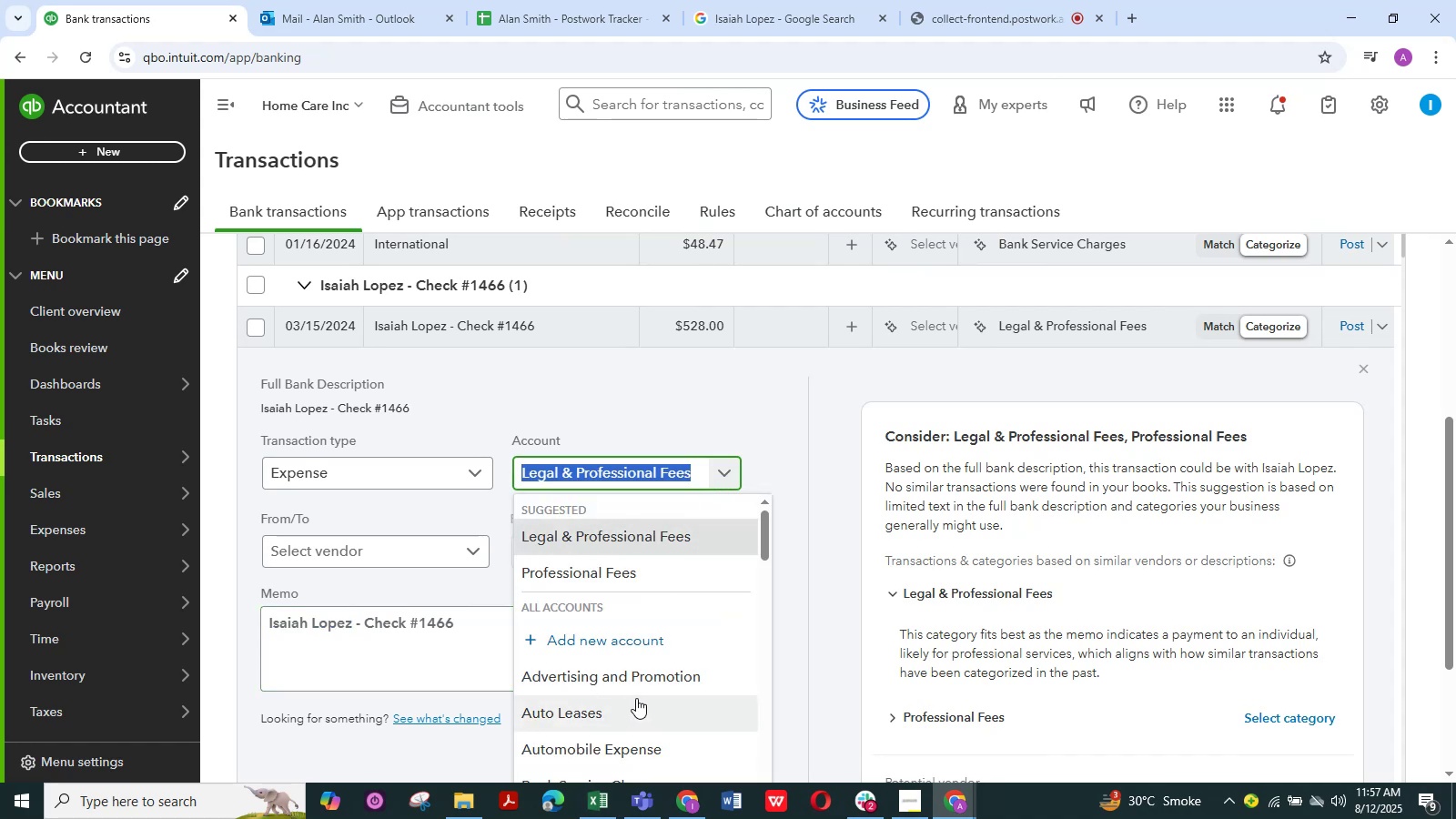 
scroll: coordinate [636, 698], scroll_direction: down, amount: 4.0
 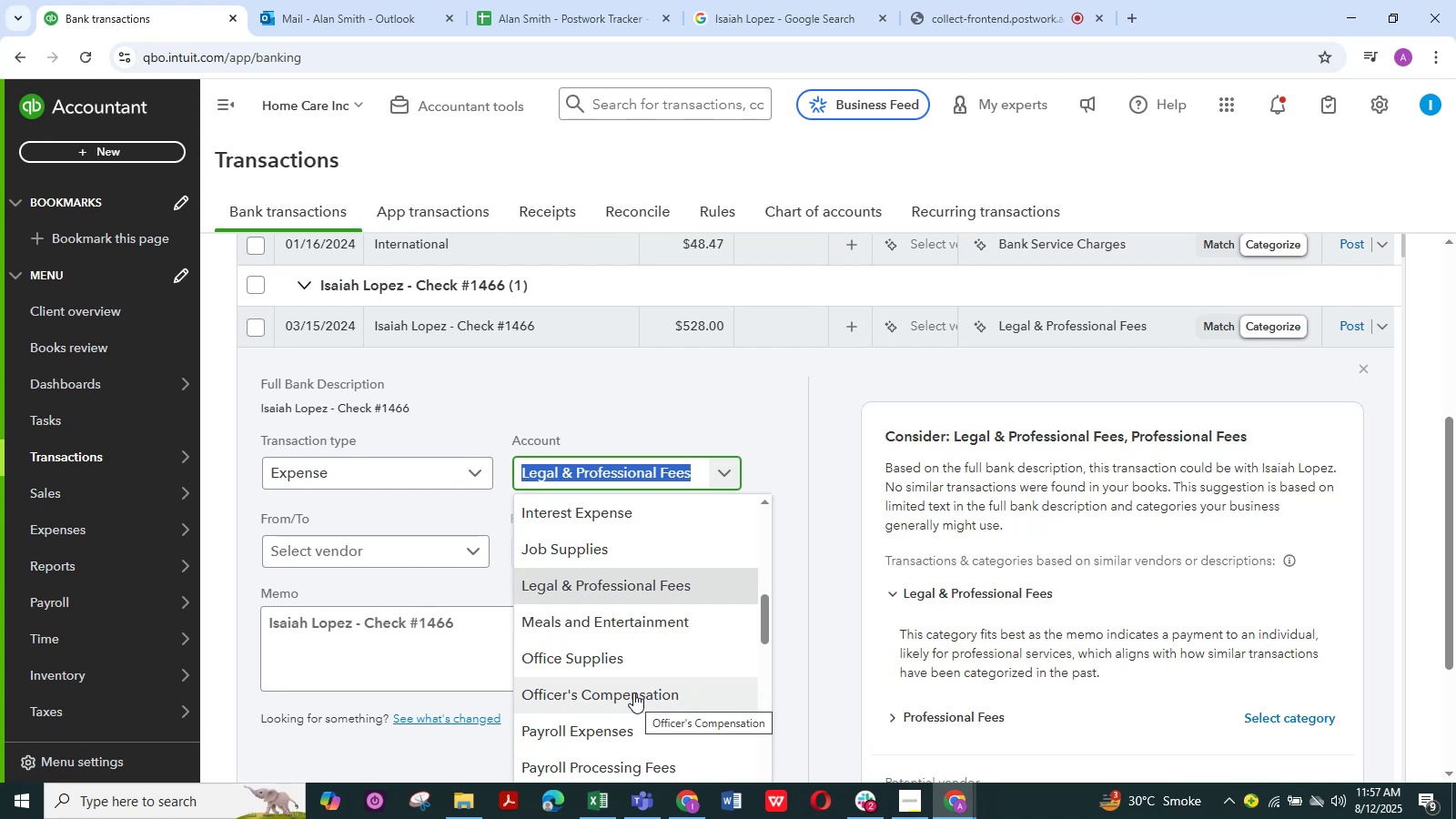 
wait(5.98)
 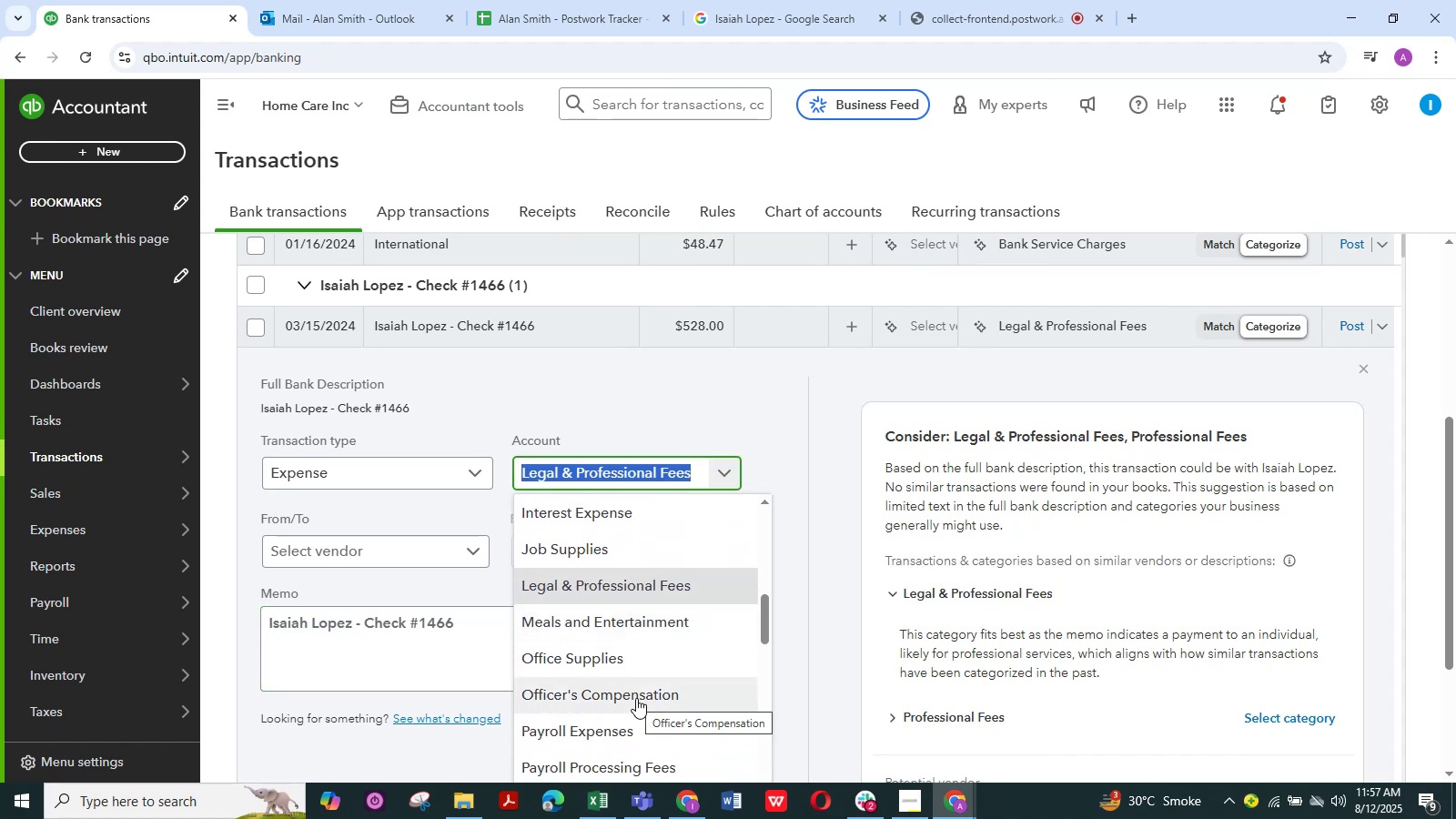 
scroll: coordinate [633, 693], scroll_direction: down, amount: 1.0
 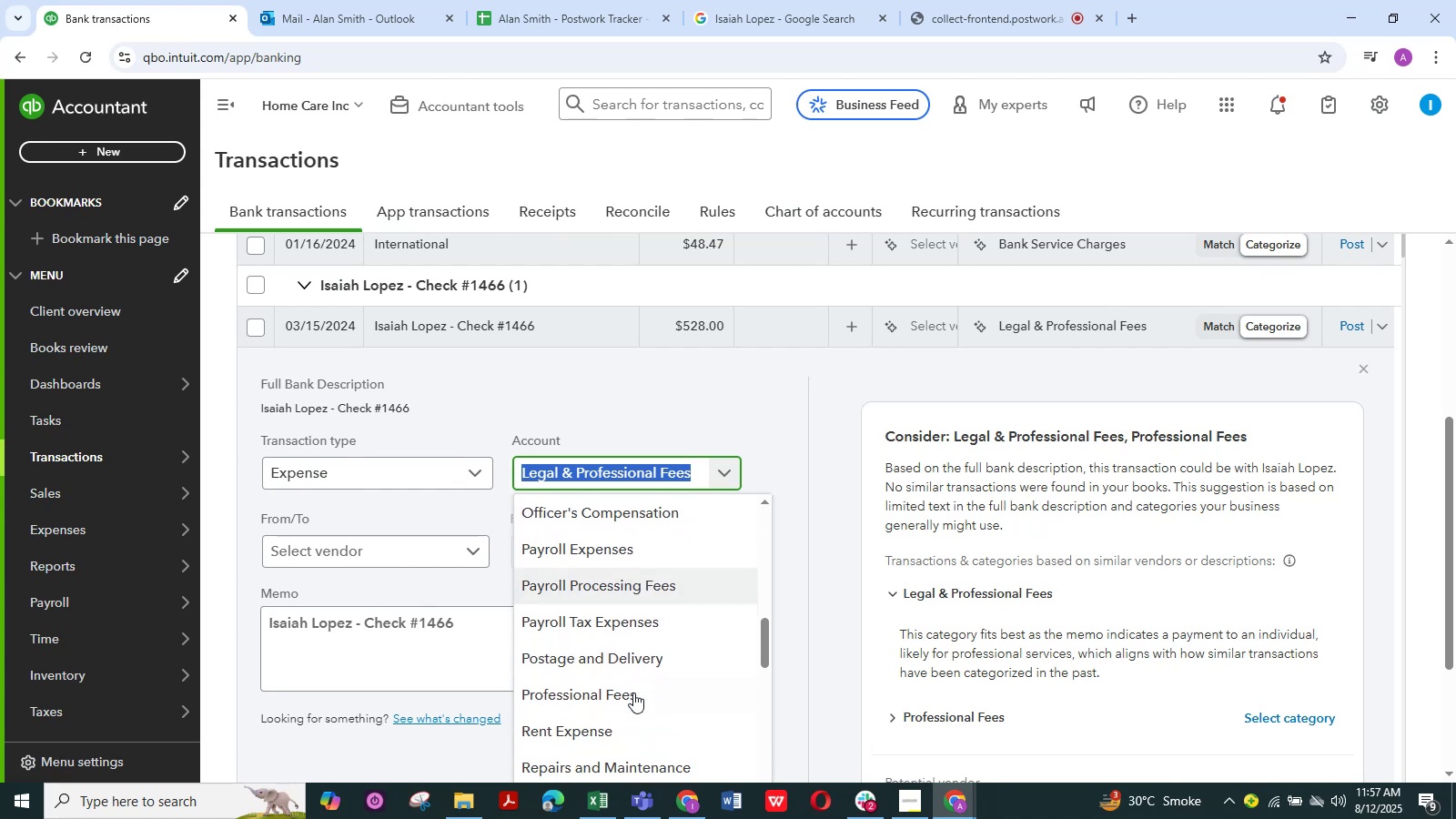 
scroll: coordinate [633, 693], scroll_direction: up, amount: 2.0
 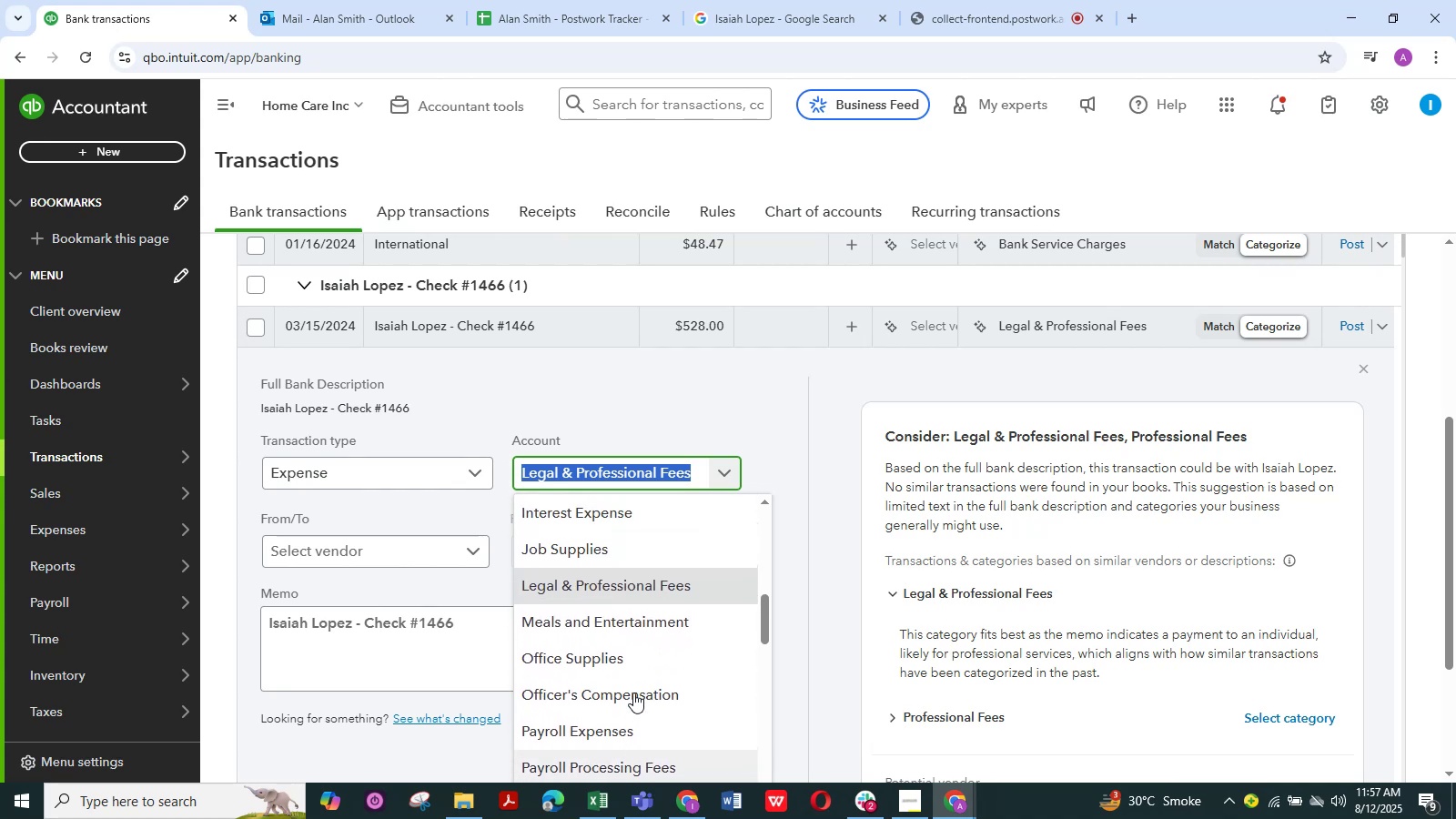 
scroll: coordinate [633, 693], scroll_direction: none, amount: 0.0
 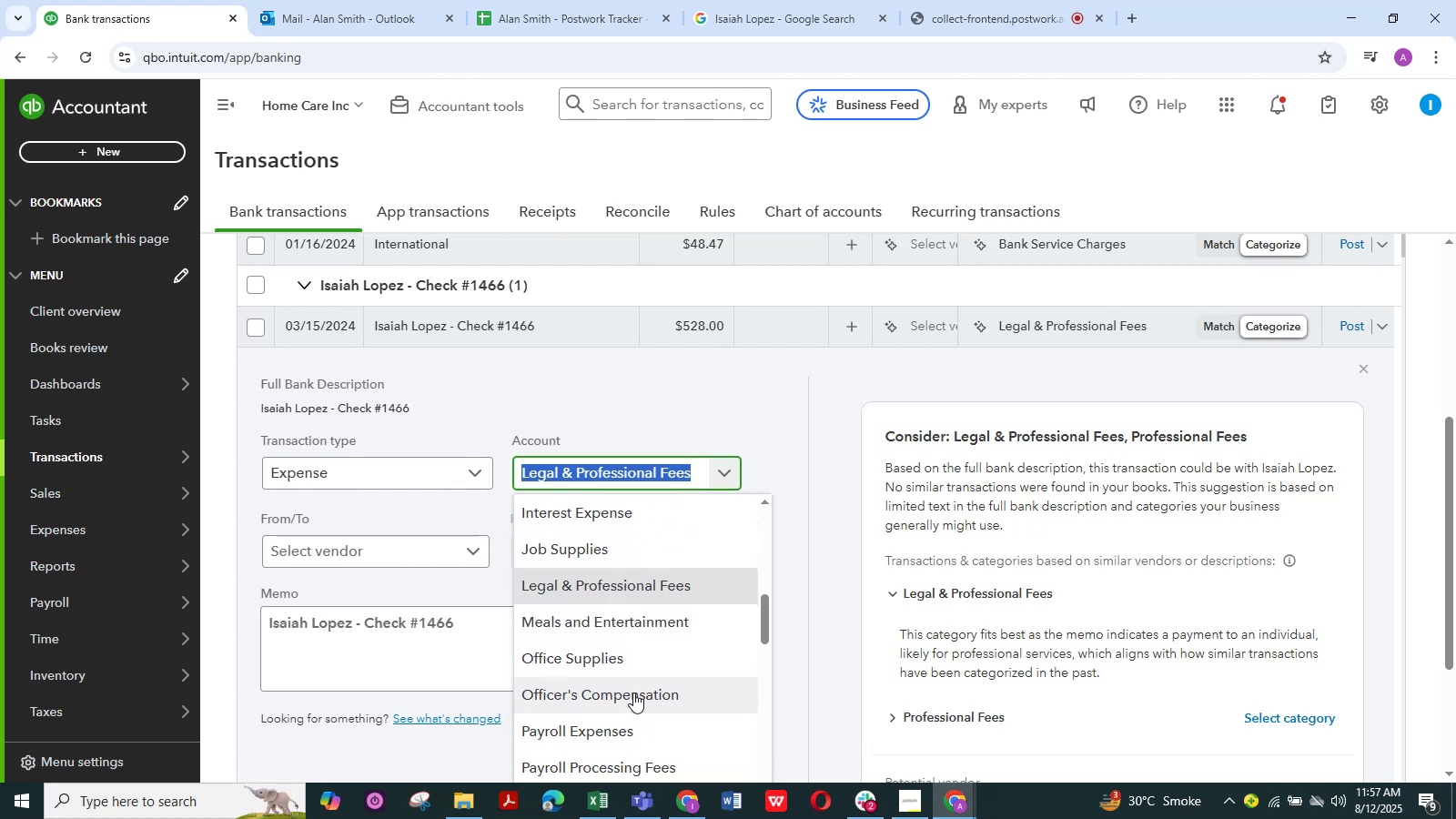 
scroll: coordinate [633, 693], scroll_direction: down, amount: 4.0
 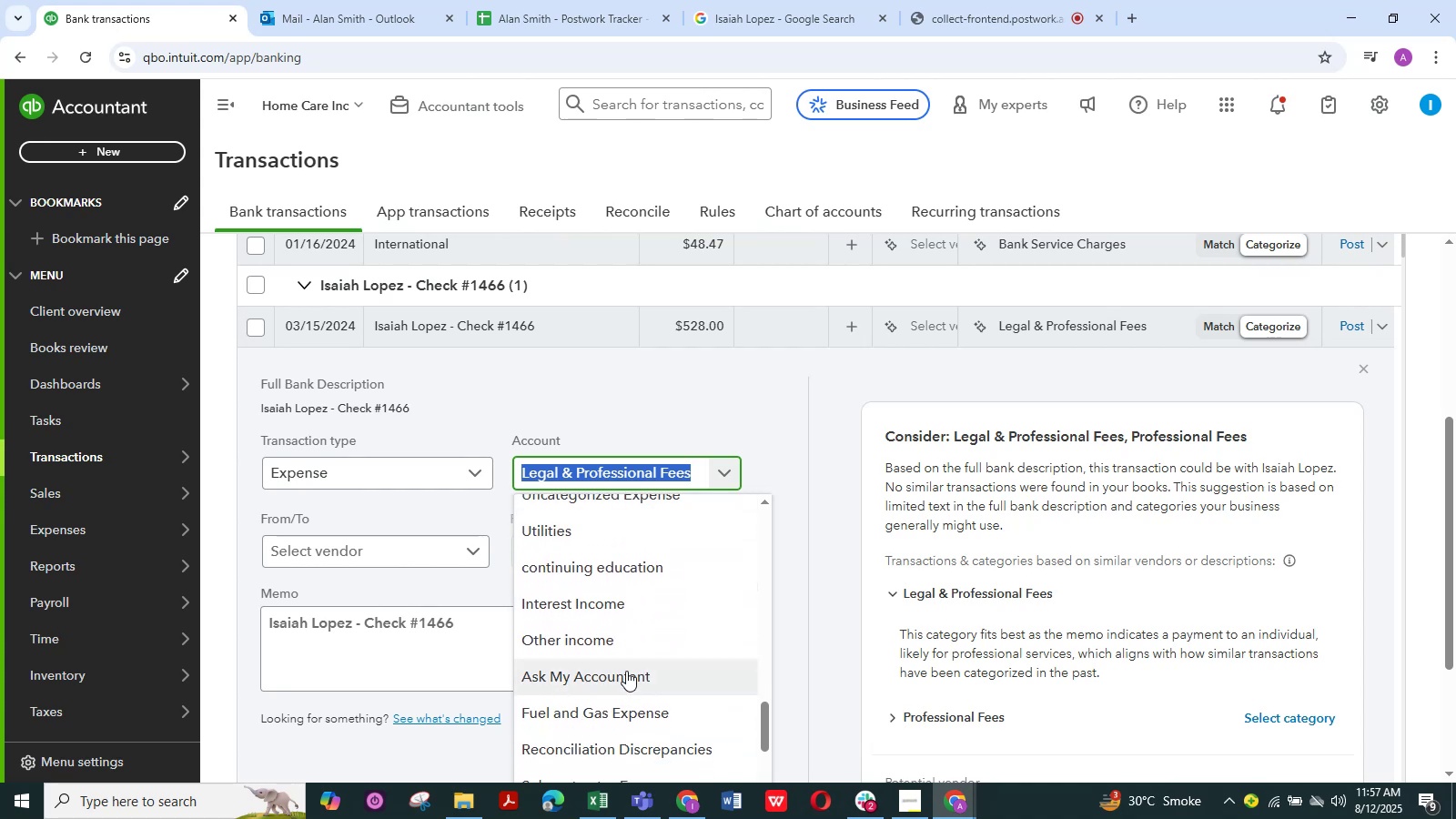 
left_click([626, 670])
 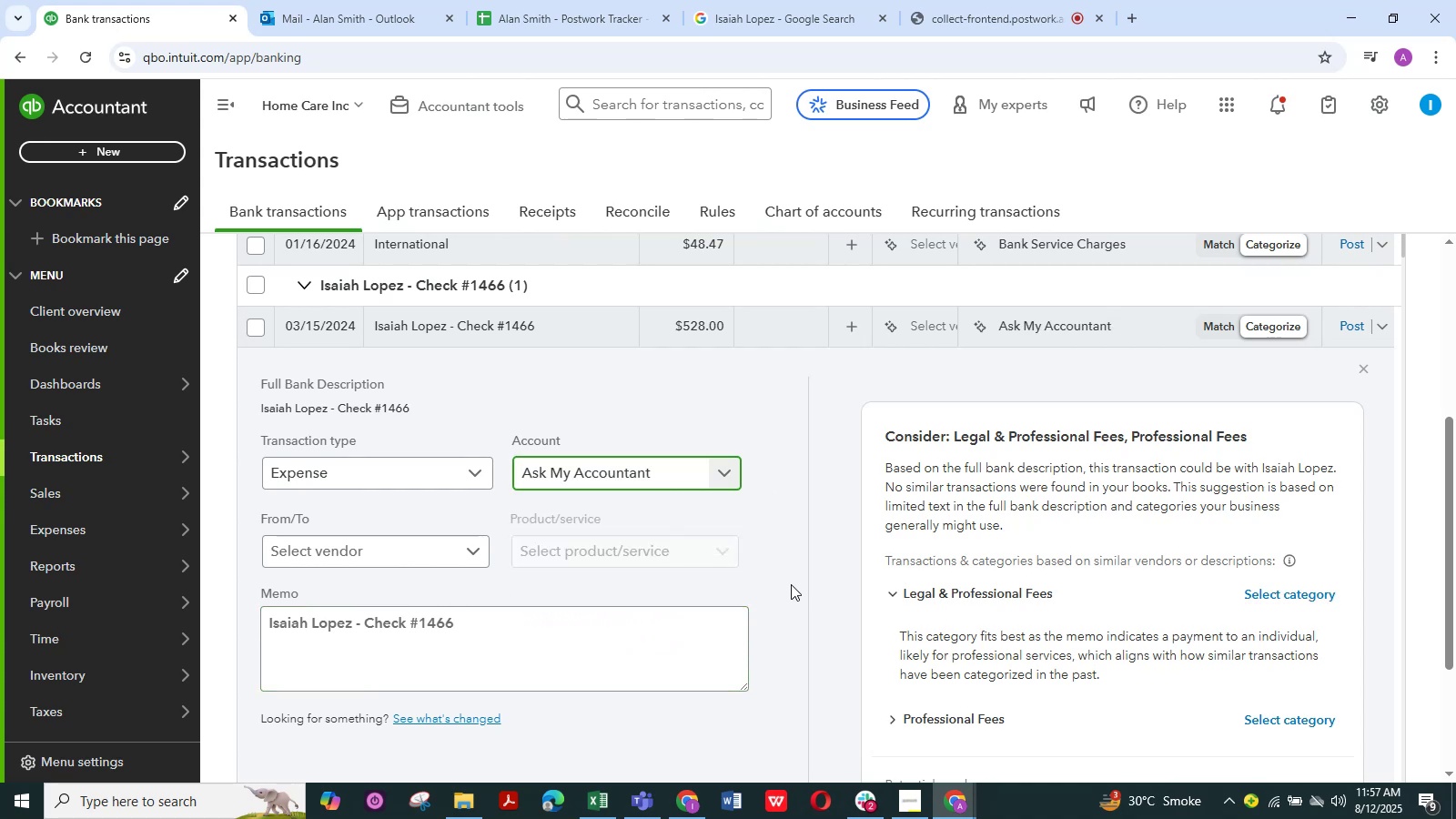 
scroll: coordinate [787, 596], scroll_direction: down, amount: 2.0
 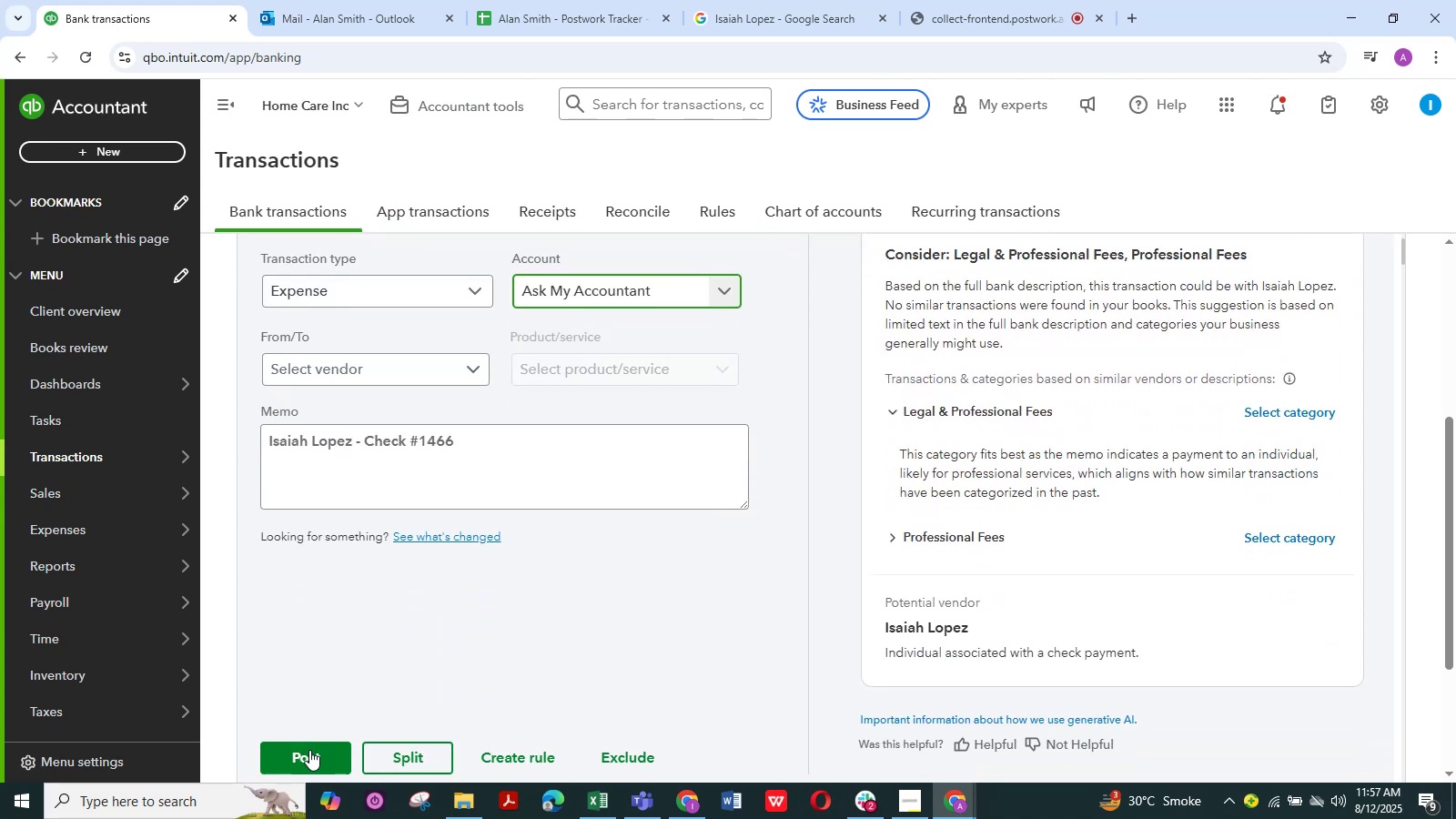 
left_click([311, 757])
 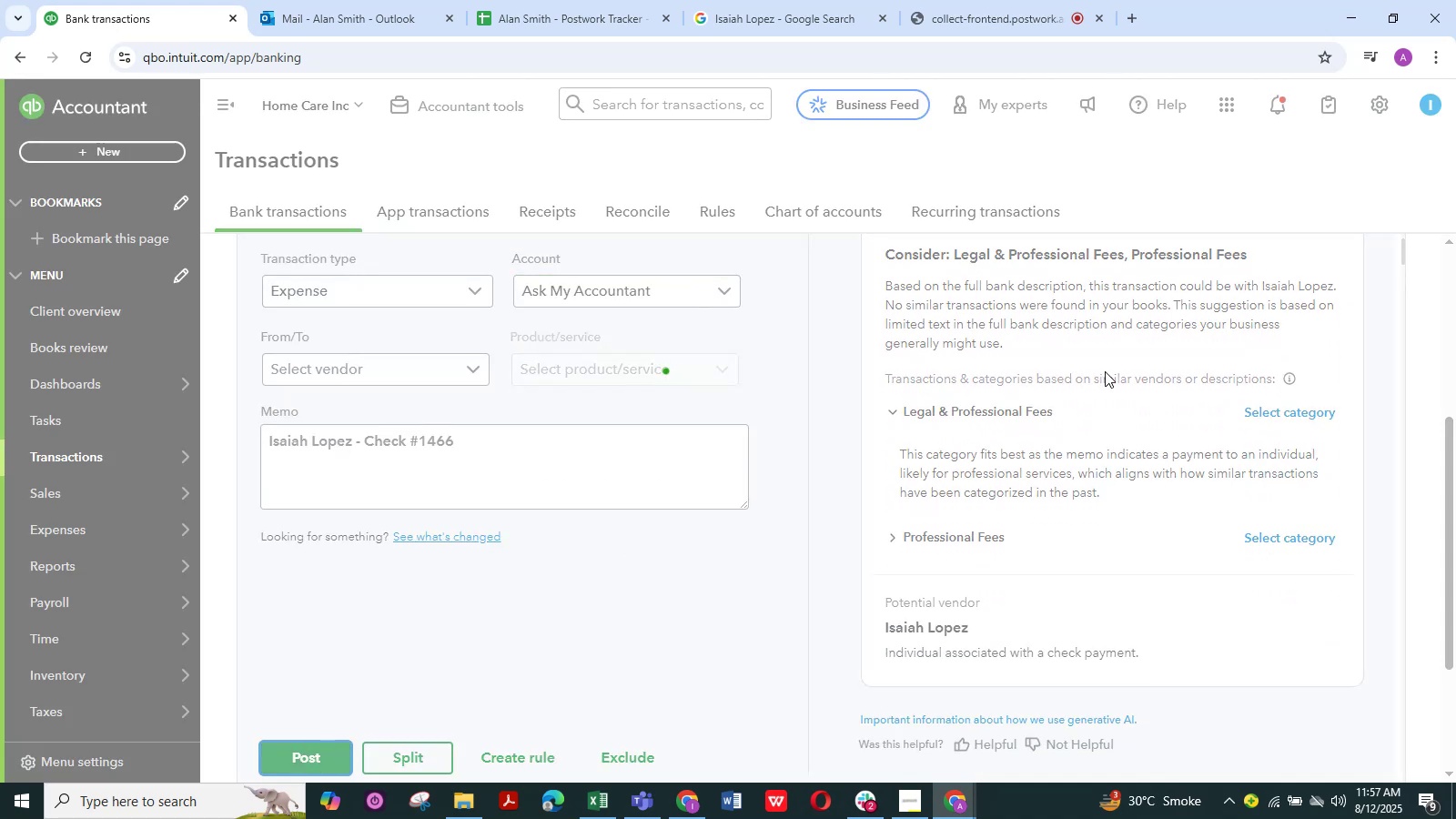 
mouse_move([822, 464])
 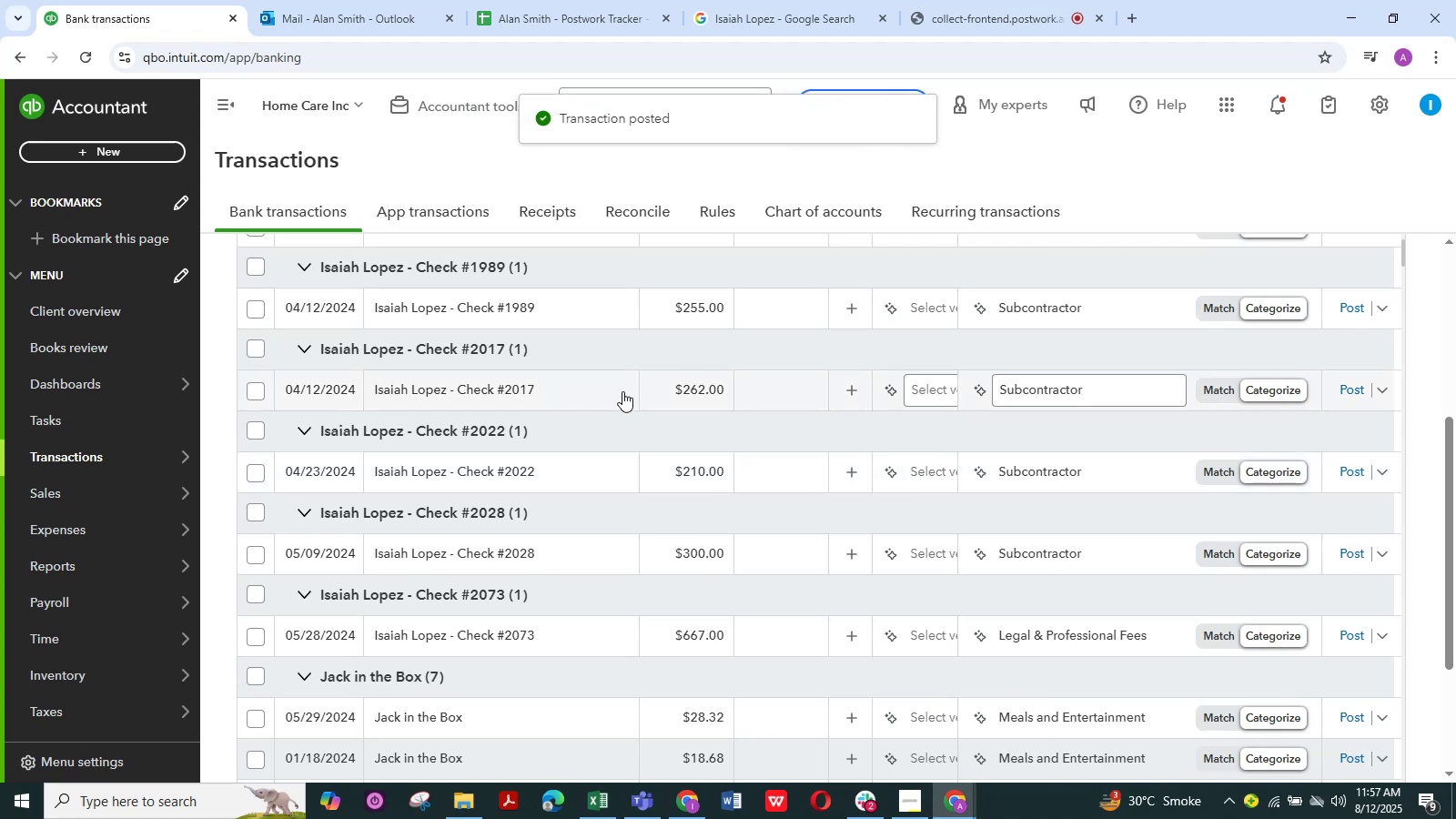 
scroll: coordinate [621, 393], scroll_direction: up, amount: 4.0
 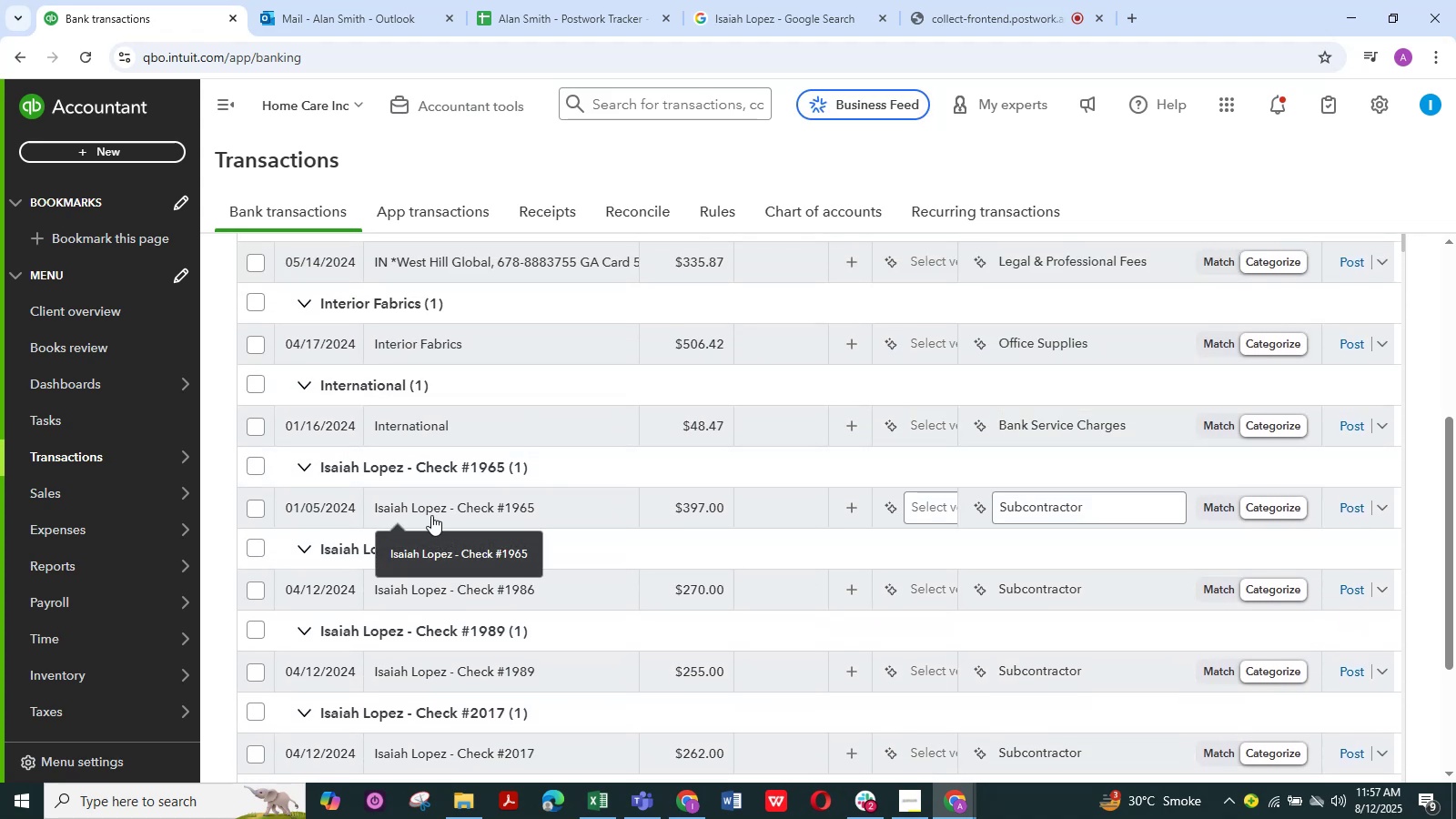 
wait(7.06)
 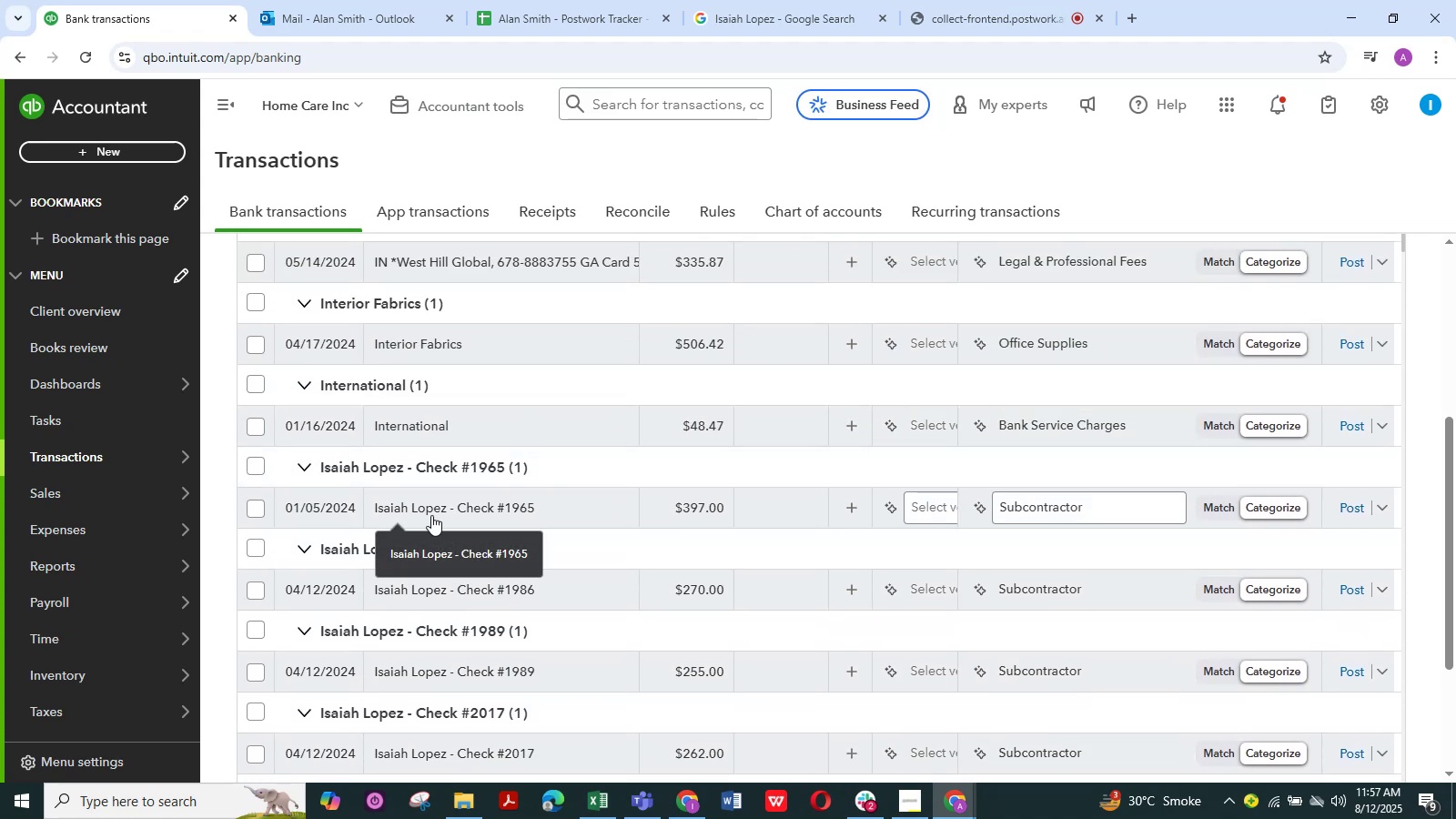 
left_click([433, 512])
 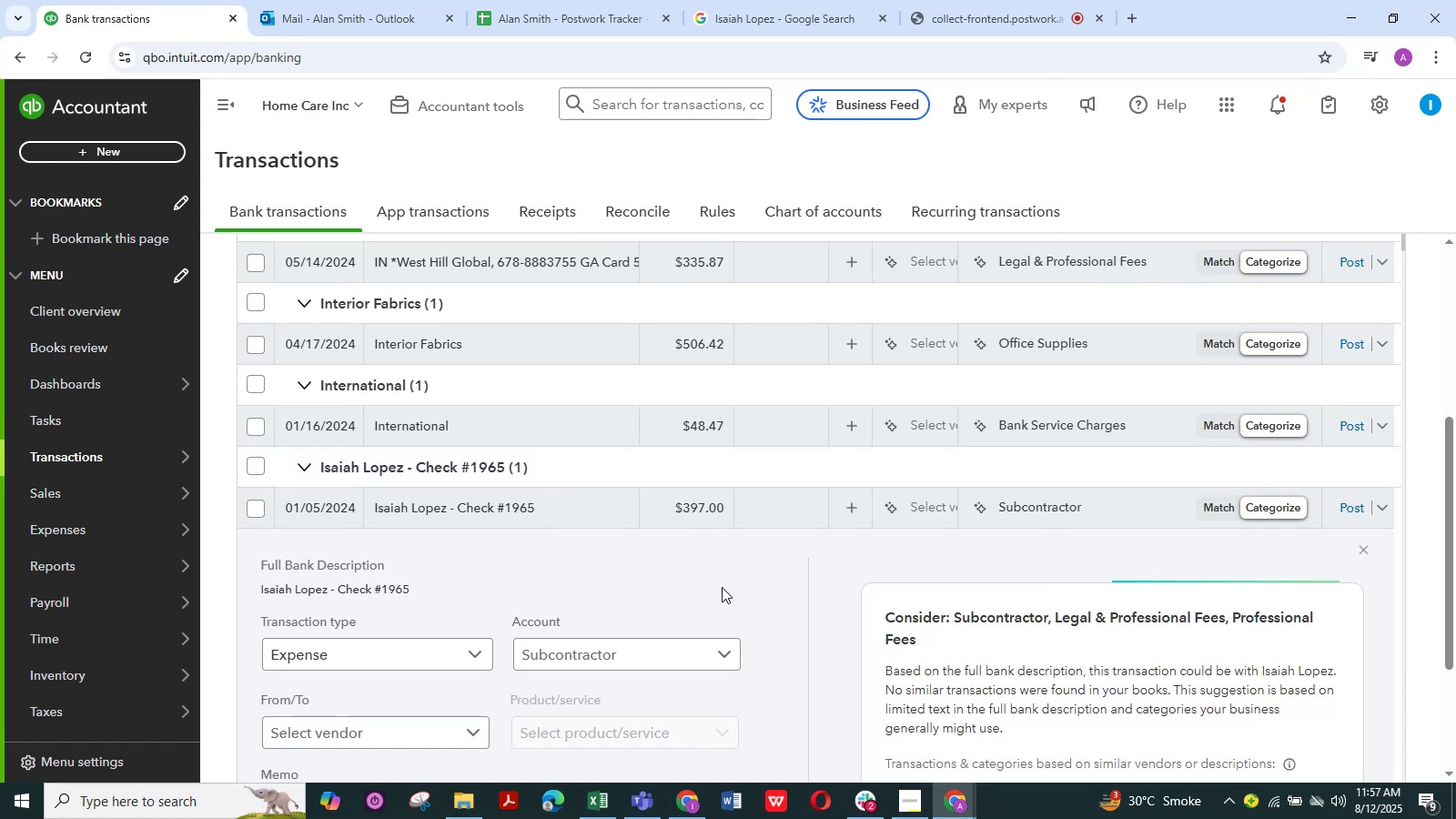 
scroll: coordinate [766, 593], scroll_direction: down, amount: 4.0
 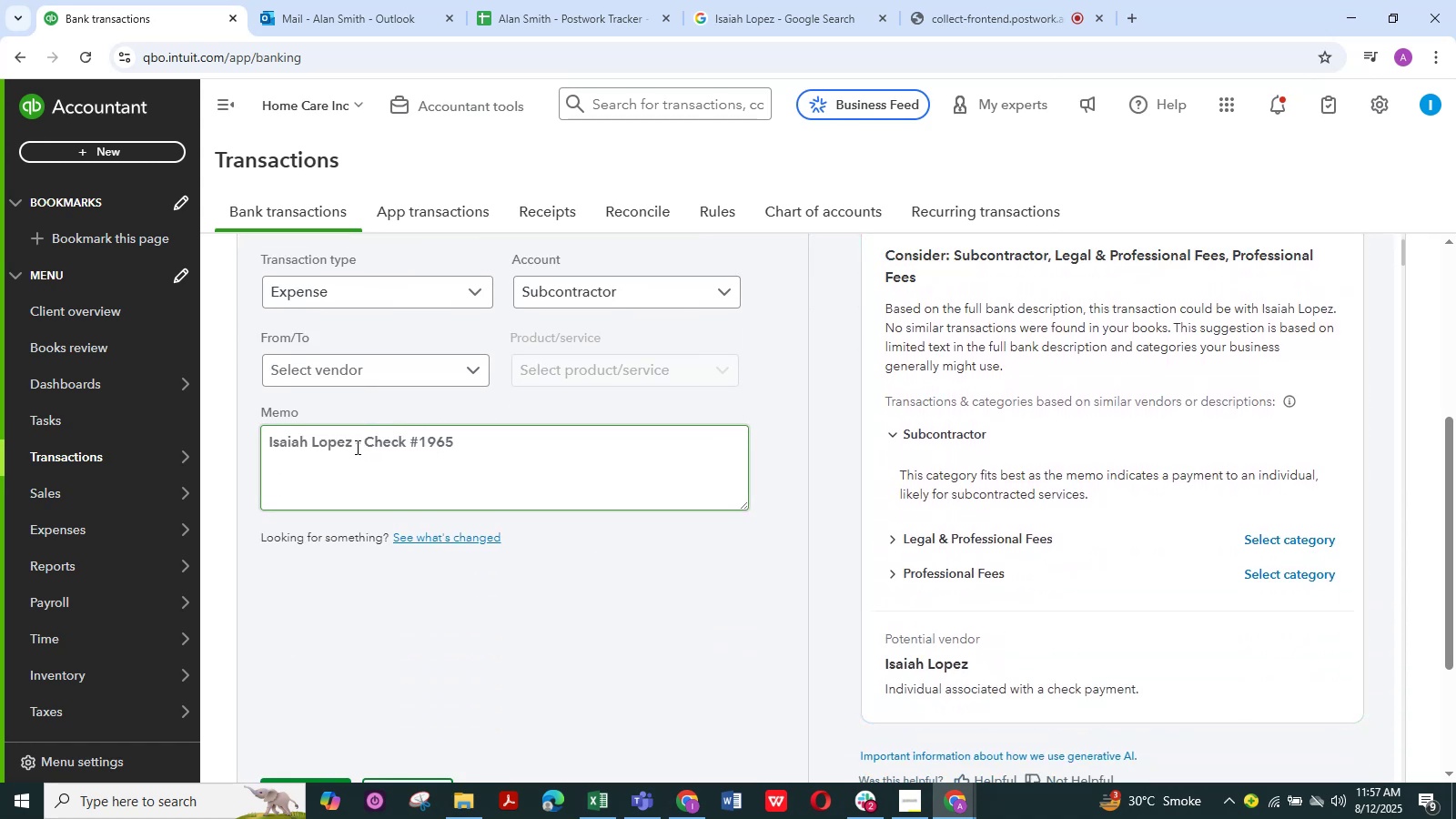 
wait(7.18)
 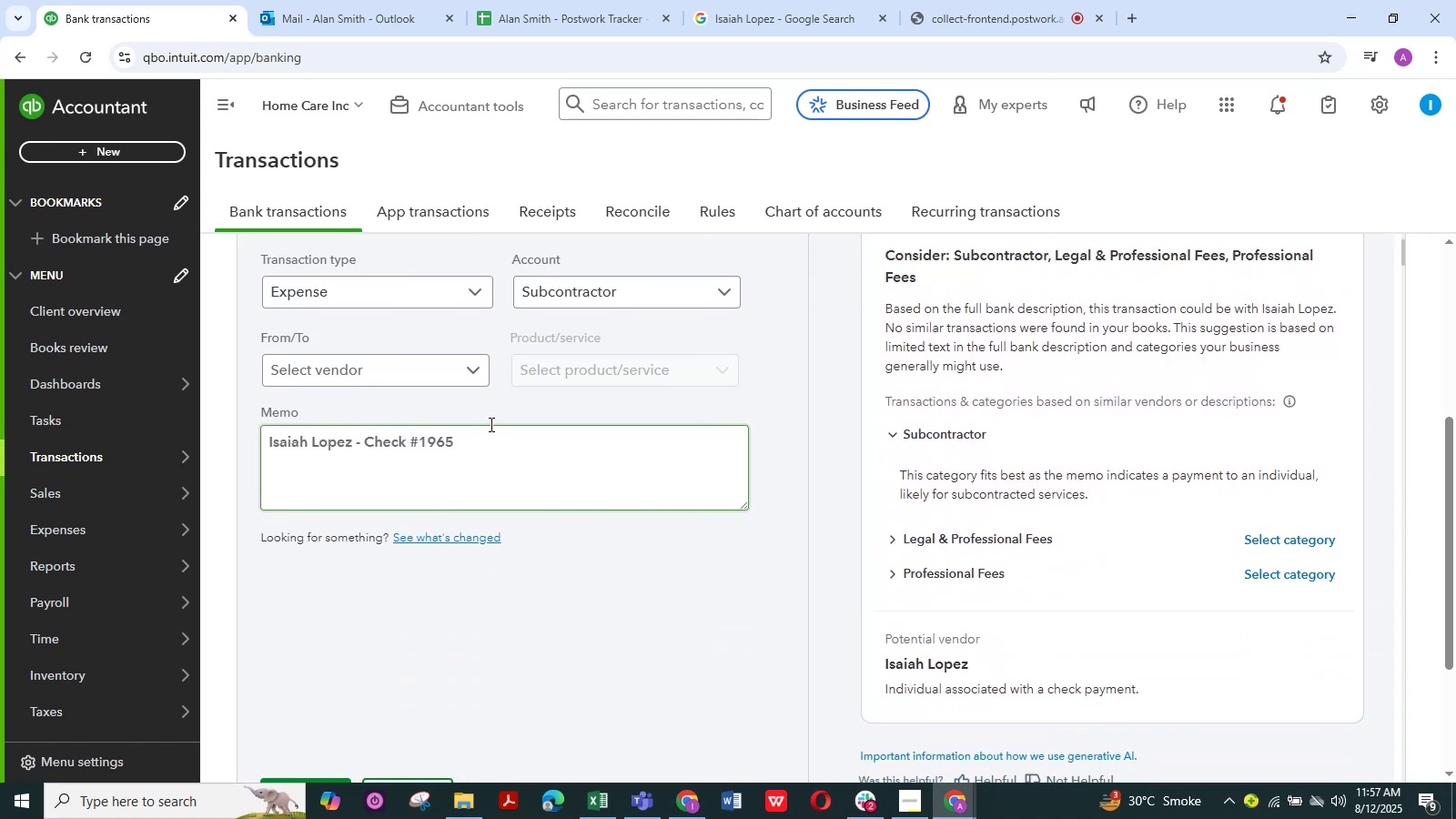 
left_click([726, 296])
 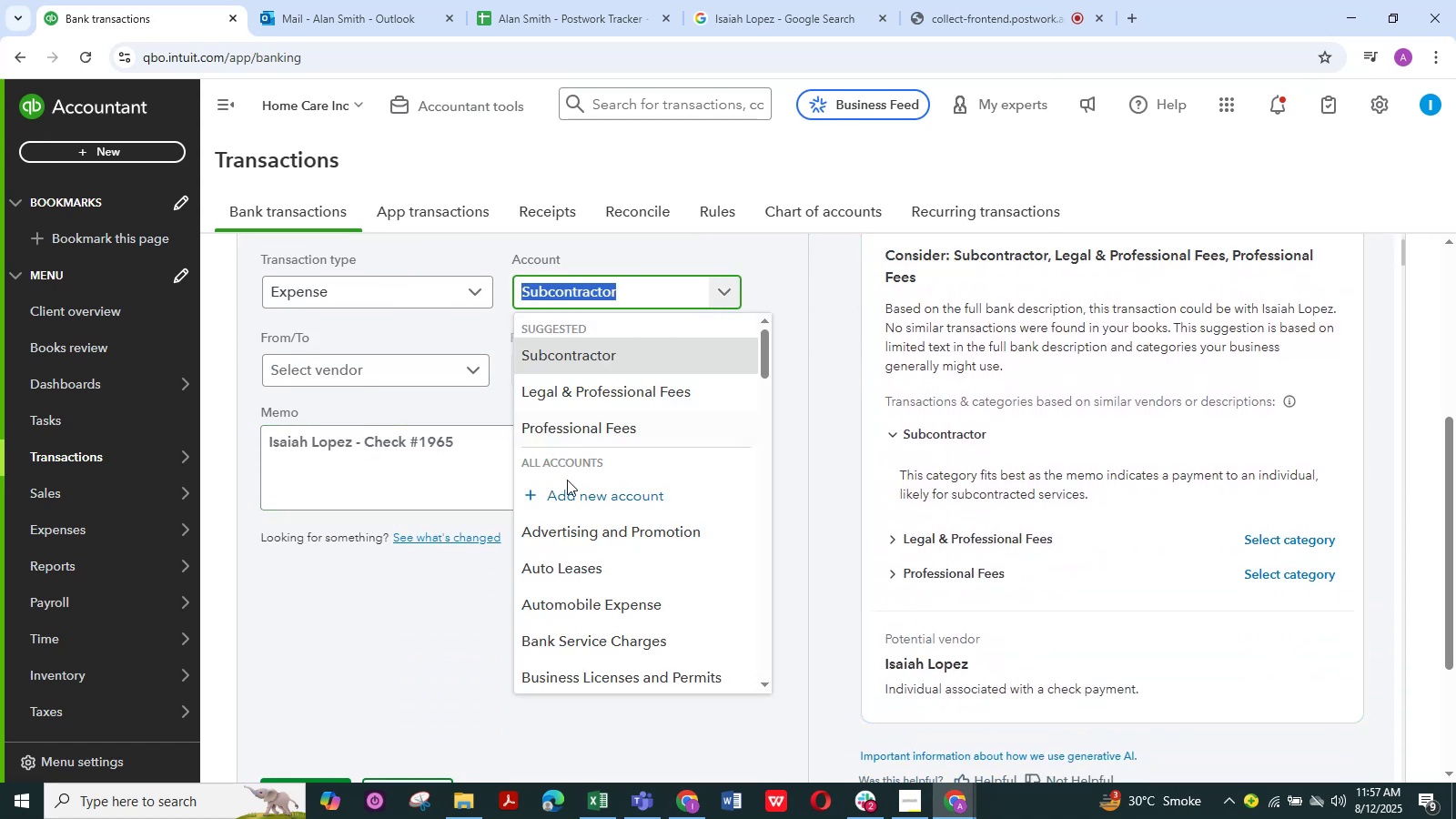 
scroll: coordinate [597, 531], scroll_direction: down, amount: 4.0
 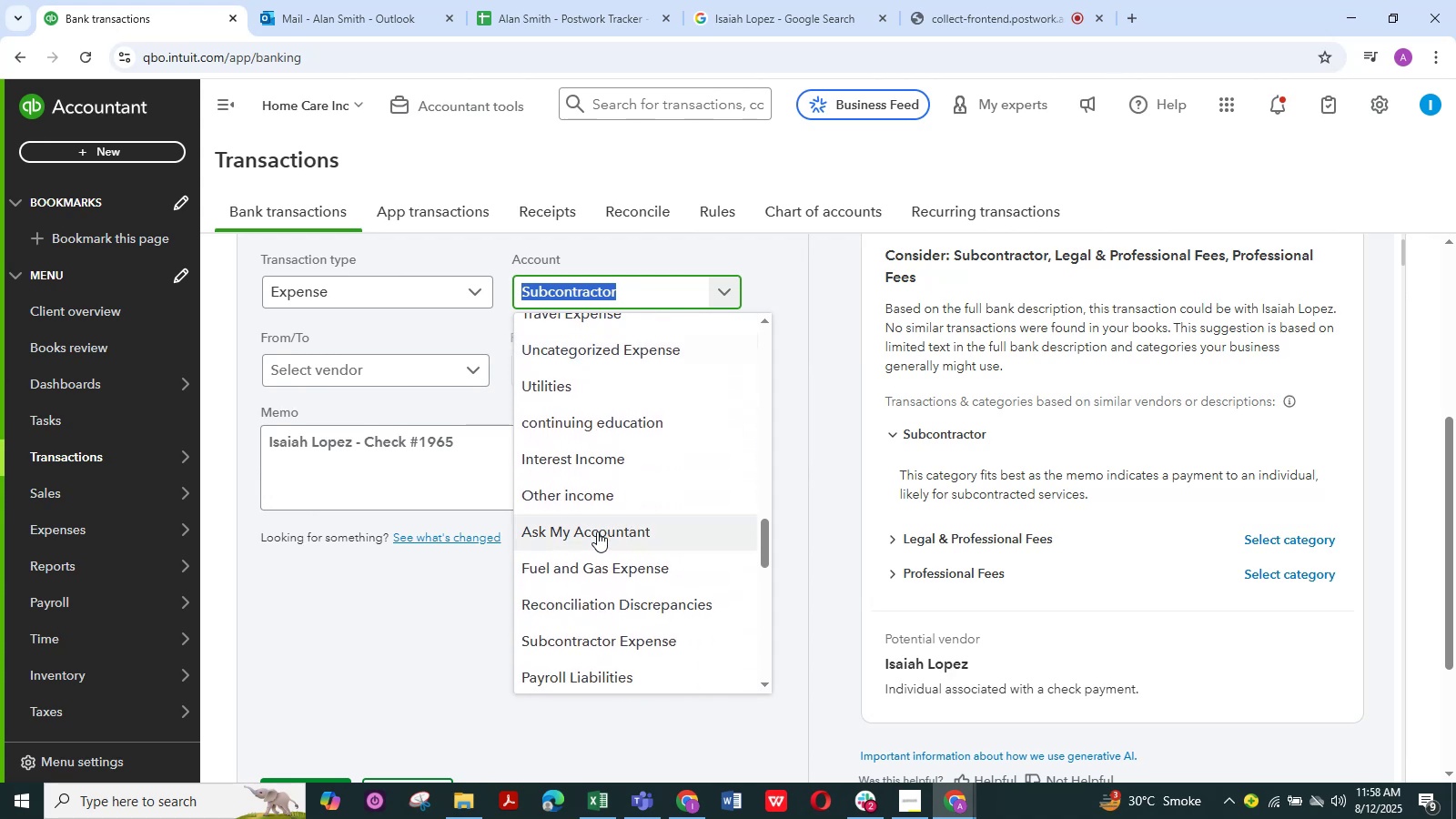 
left_click([597, 531])
 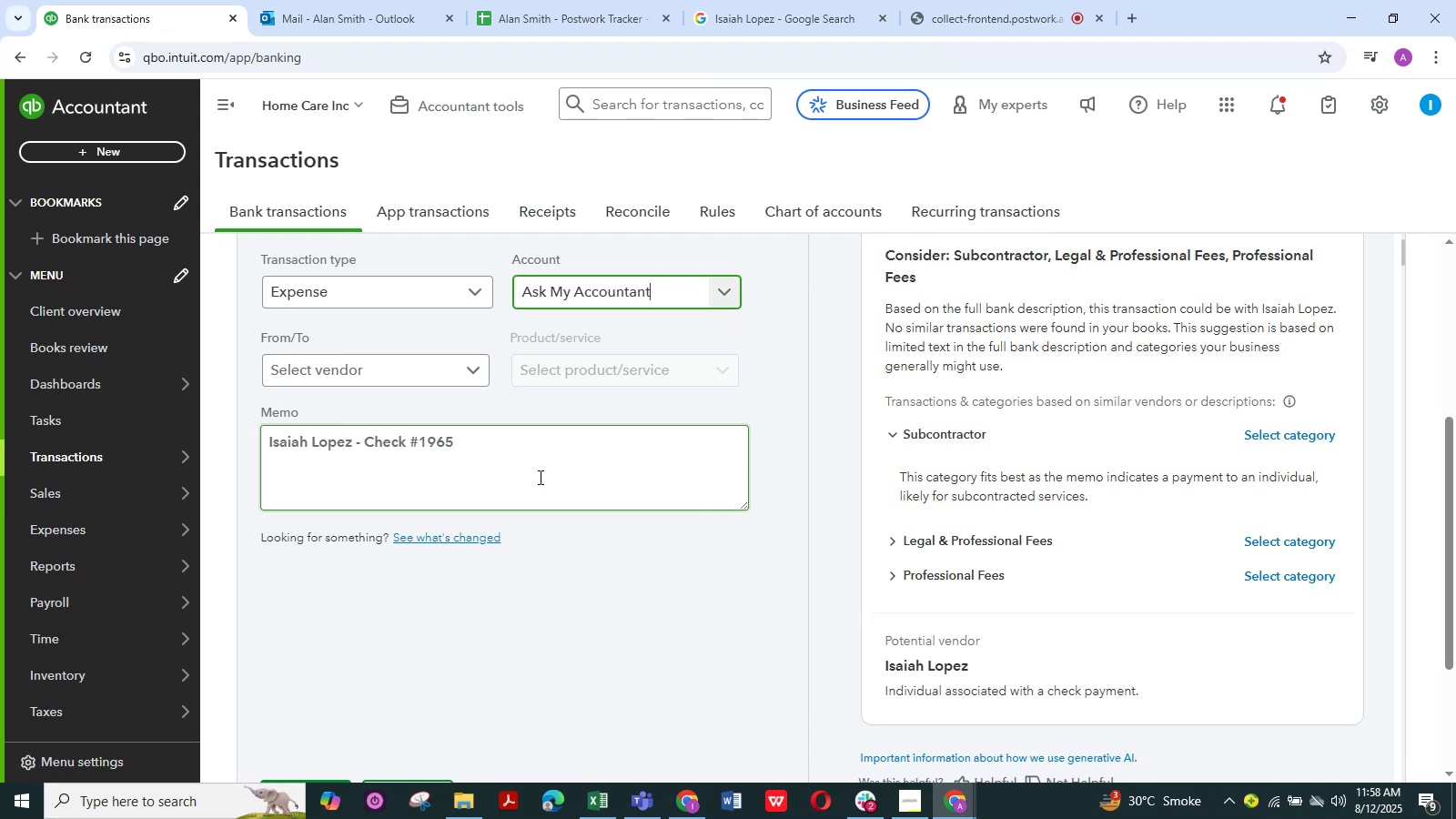 
wait(6.28)
 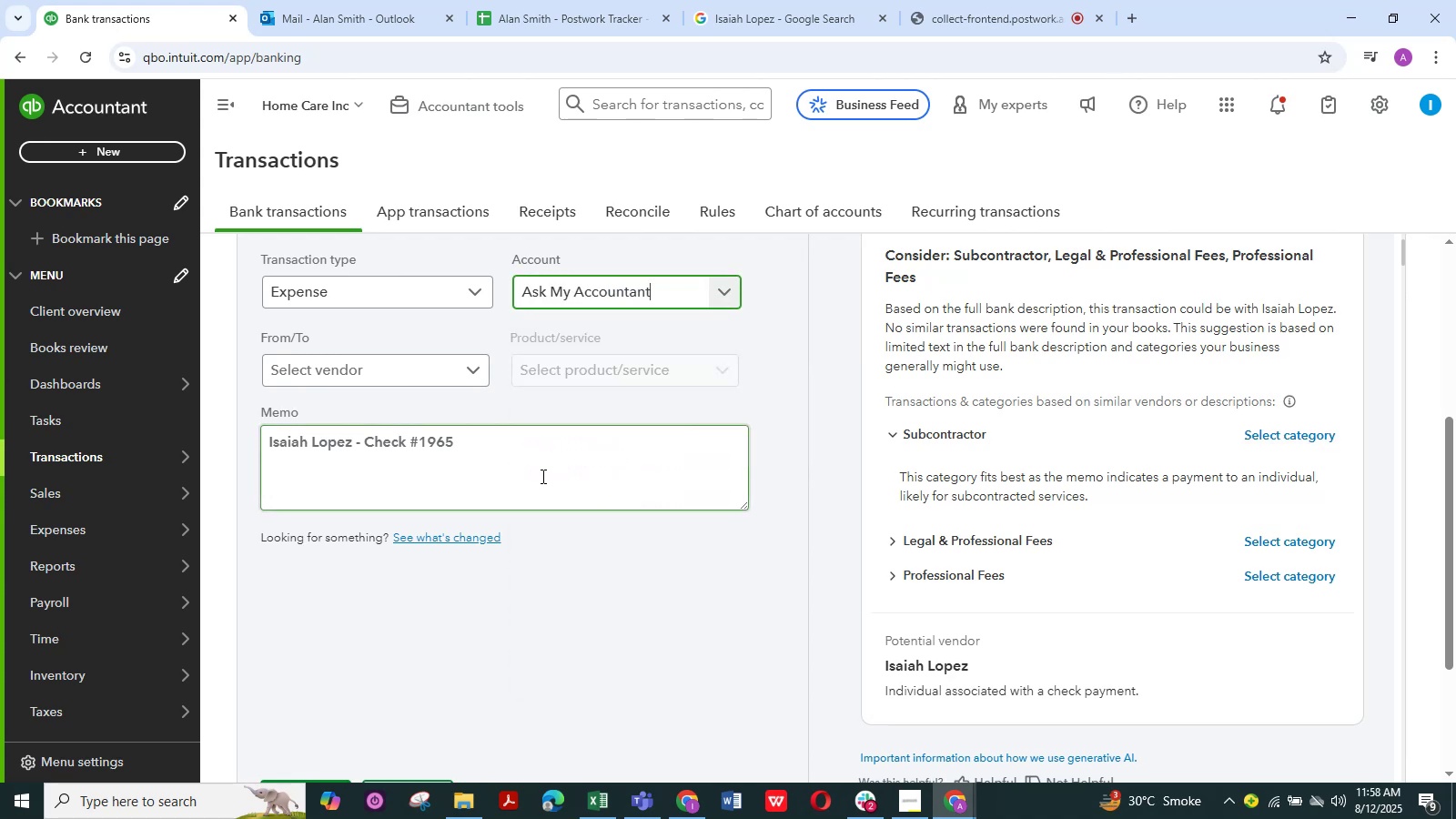 
scroll: coordinate [539, 477], scroll_direction: down, amount: 2.0
 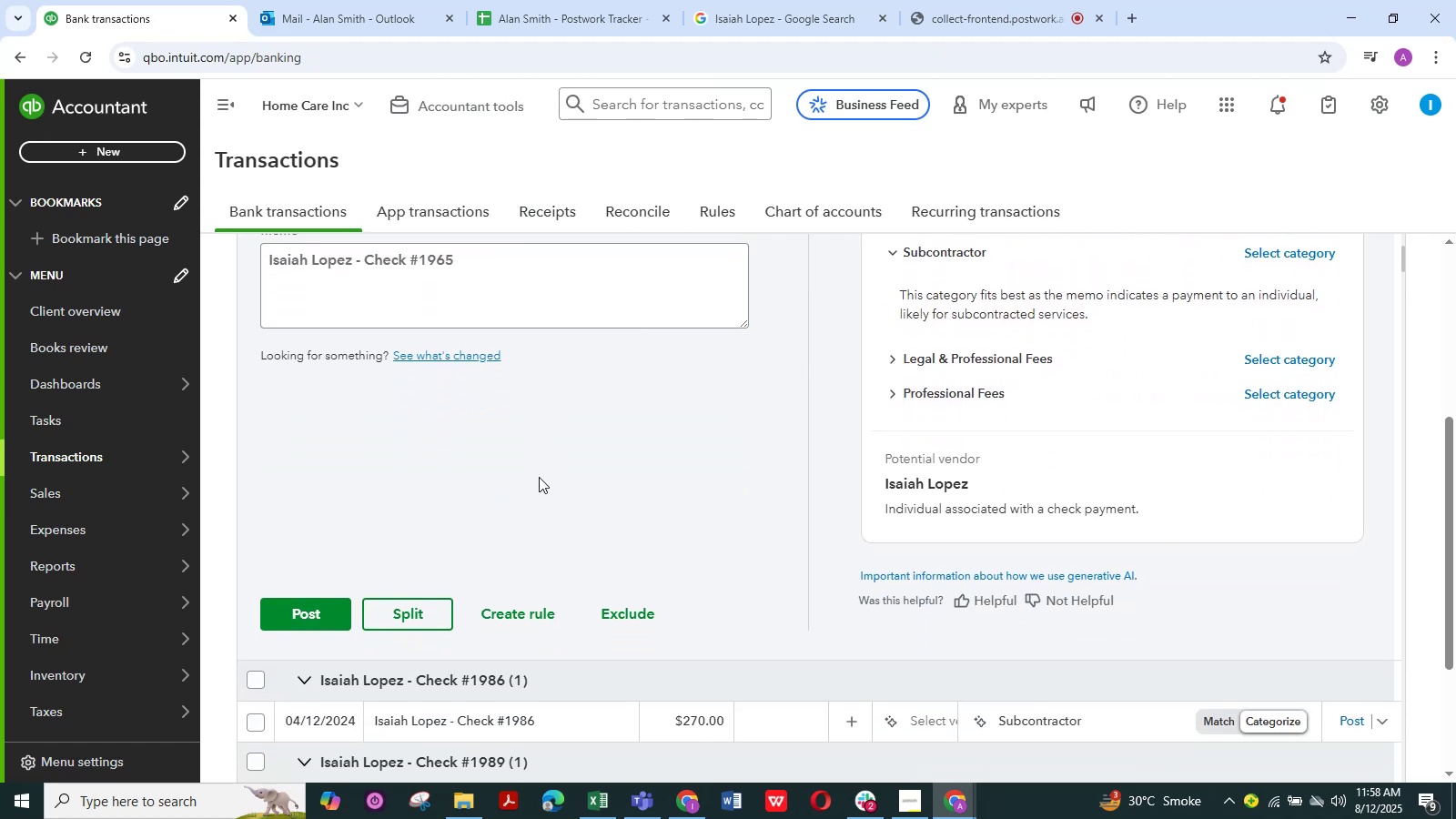 
scroll: coordinate [539, 477], scroll_direction: up, amount: 2.0
 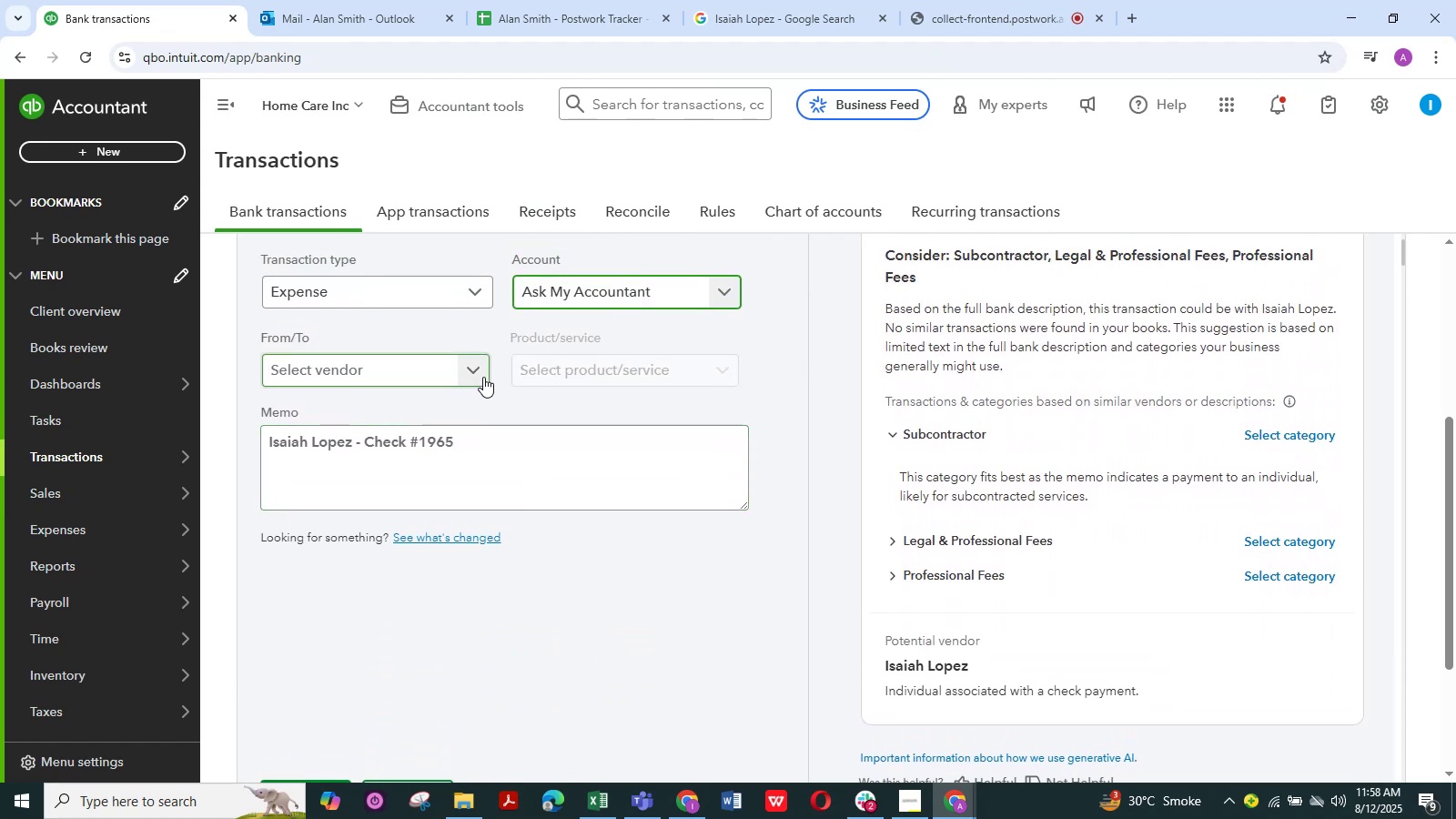 
left_click([481, 374])
 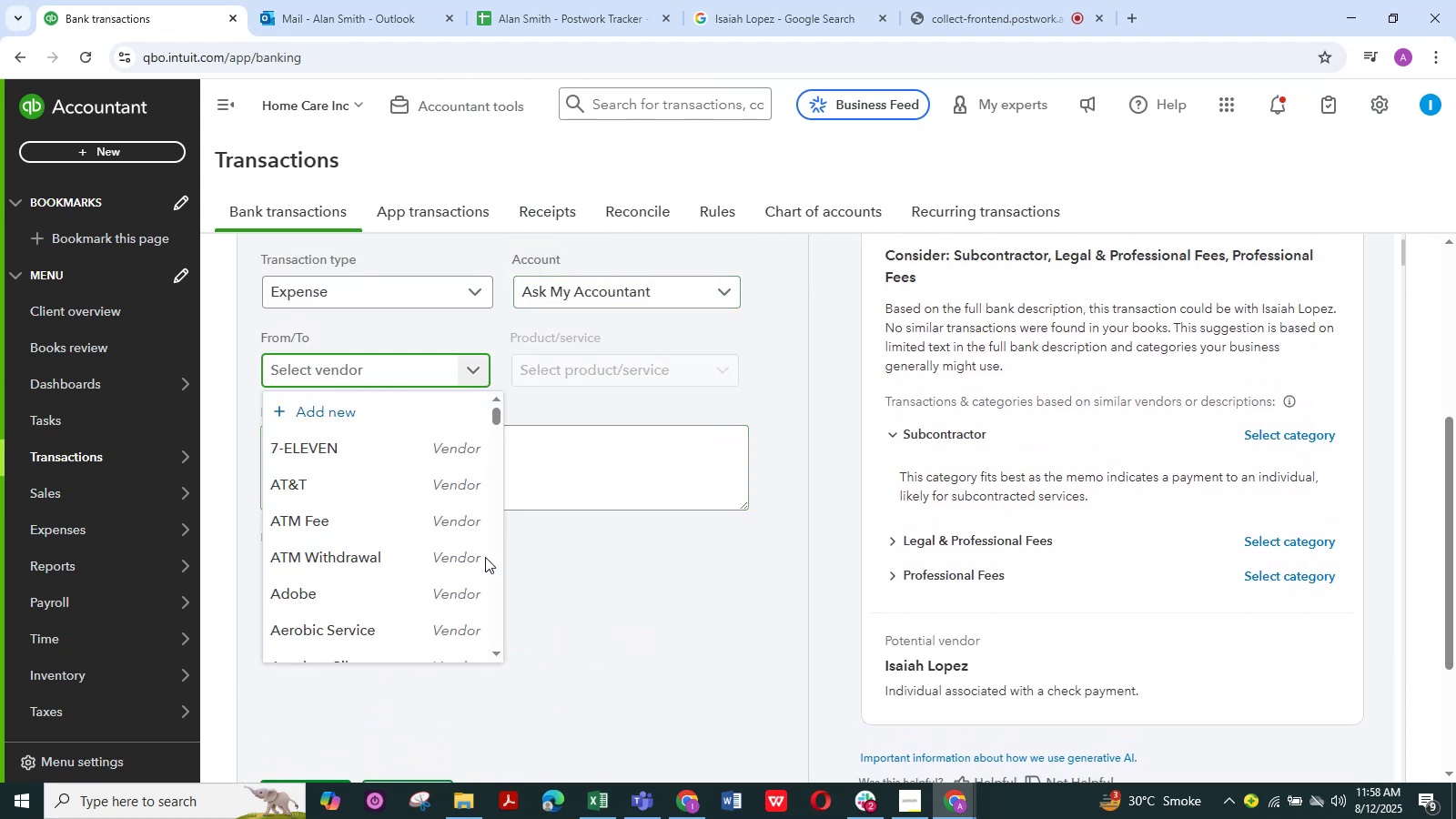 
scroll: coordinate [700, 577], scroll_direction: down, amount: 7.0
 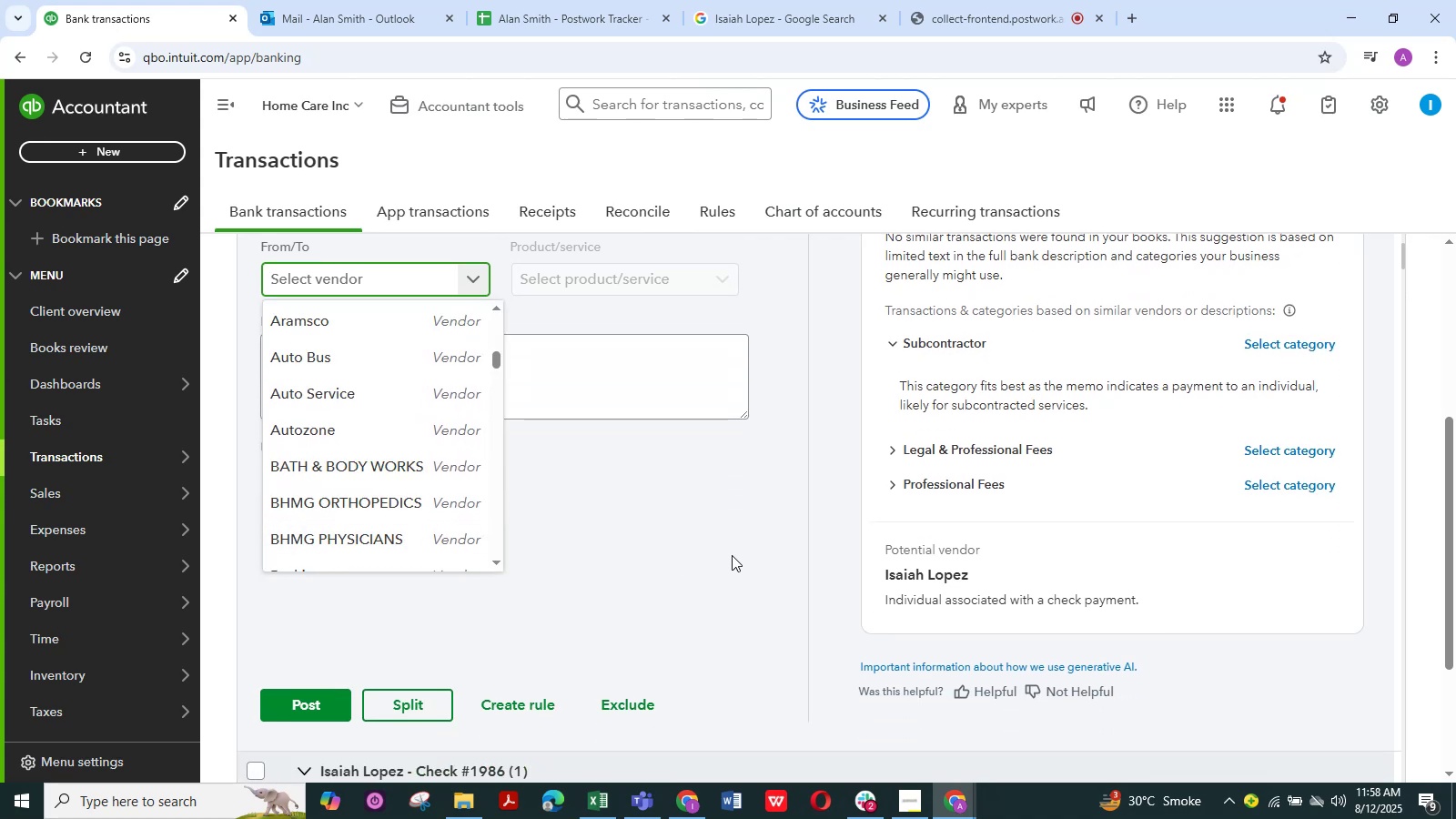 
left_click([732, 555])
 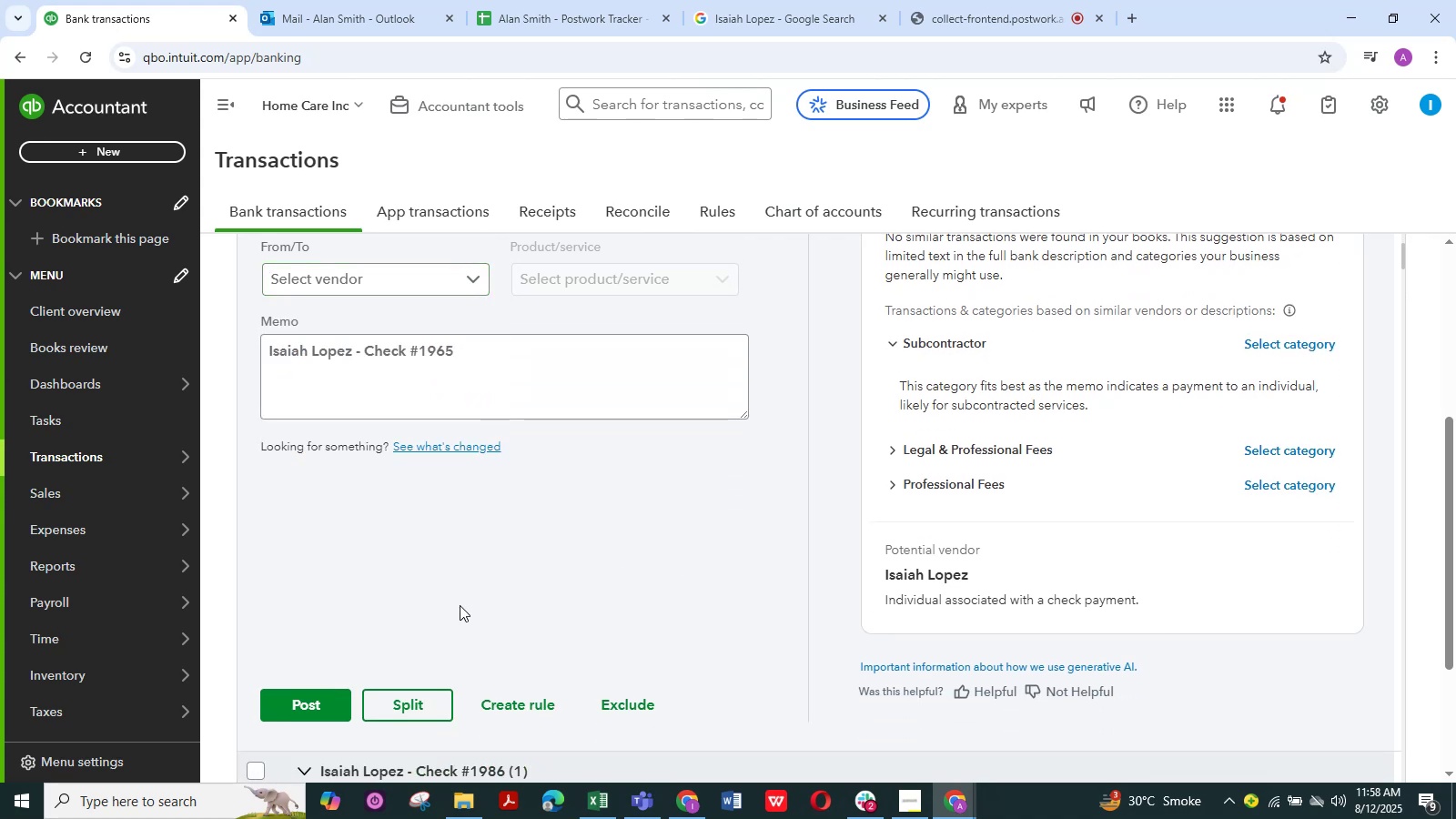 
scroll: coordinate [463, 599], scroll_direction: down, amount: 2.0
 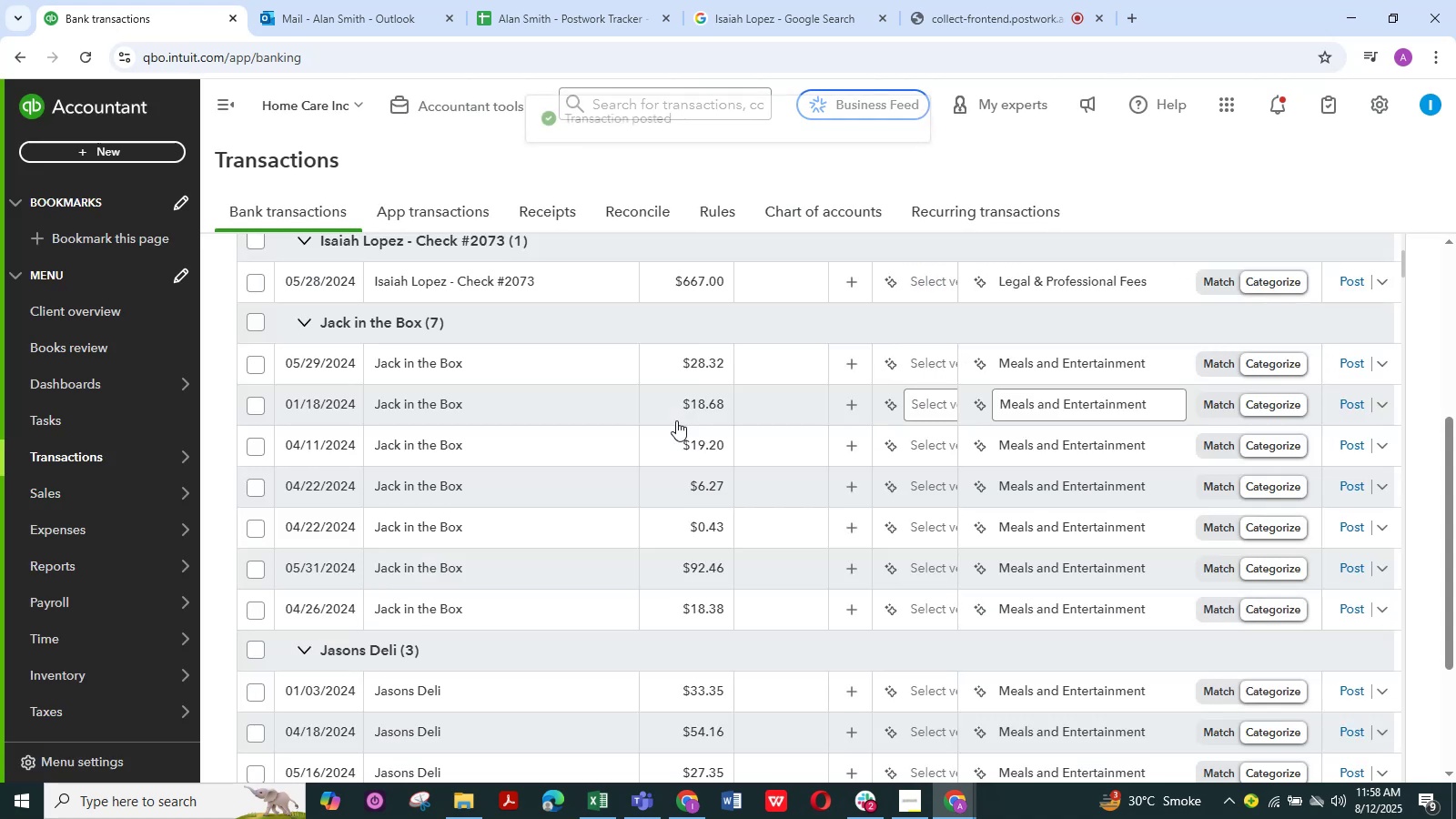 
wait(5.7)
 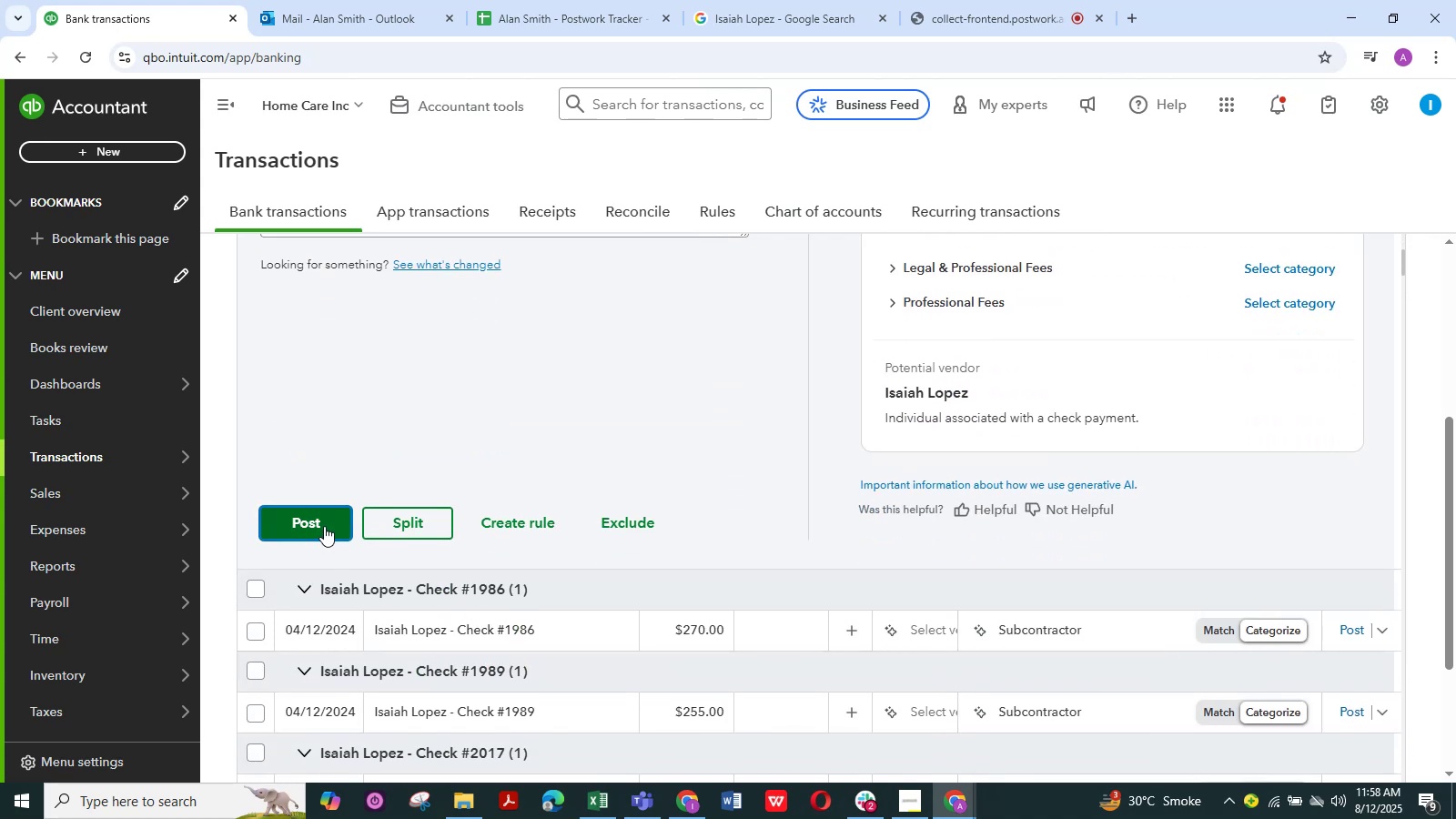 
left_click([227, 106])
 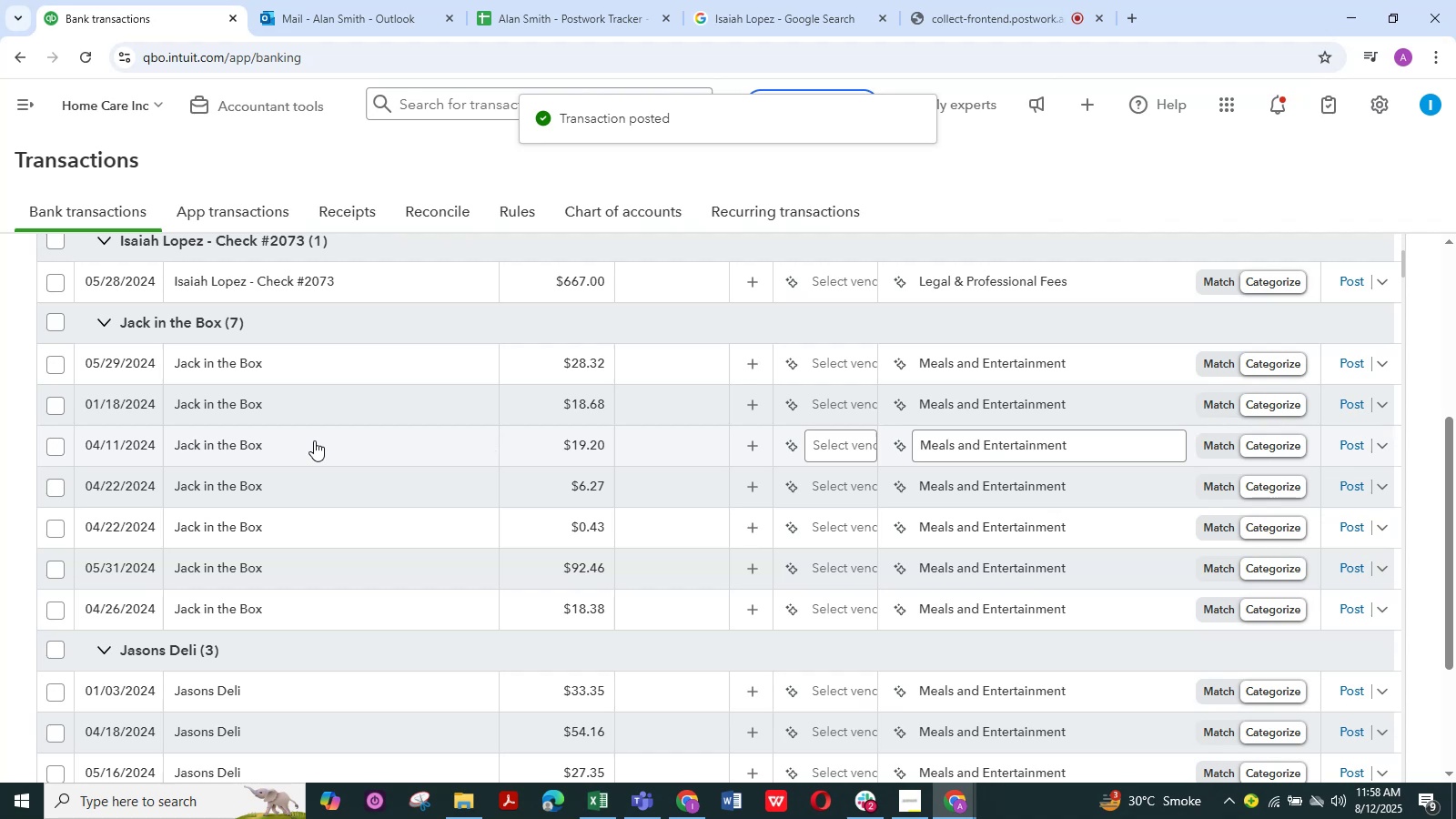 
scroll: coordinate [314, 439], scroll_direction: up, amount: 2.0
 